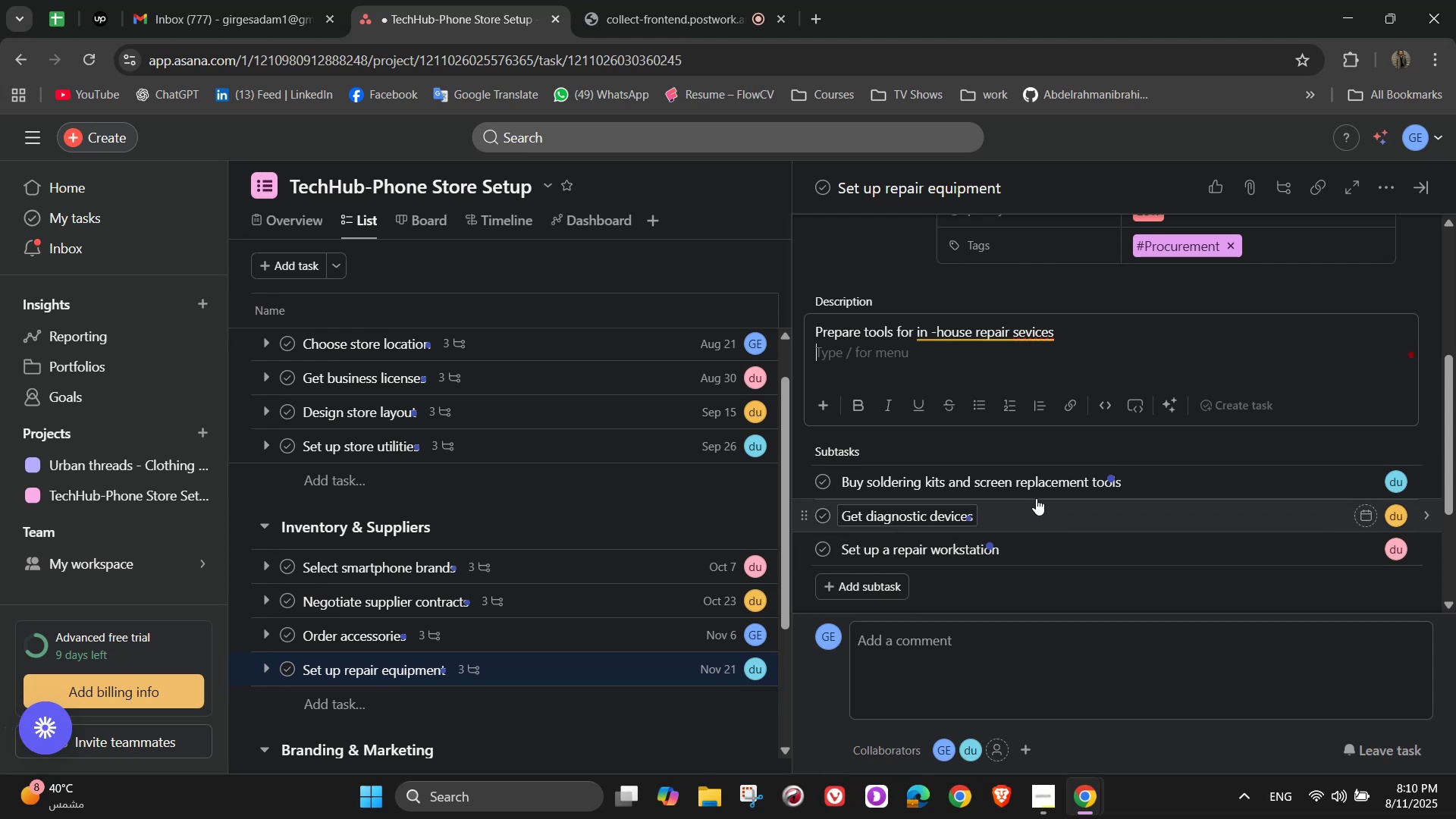 
wait(12.26)
 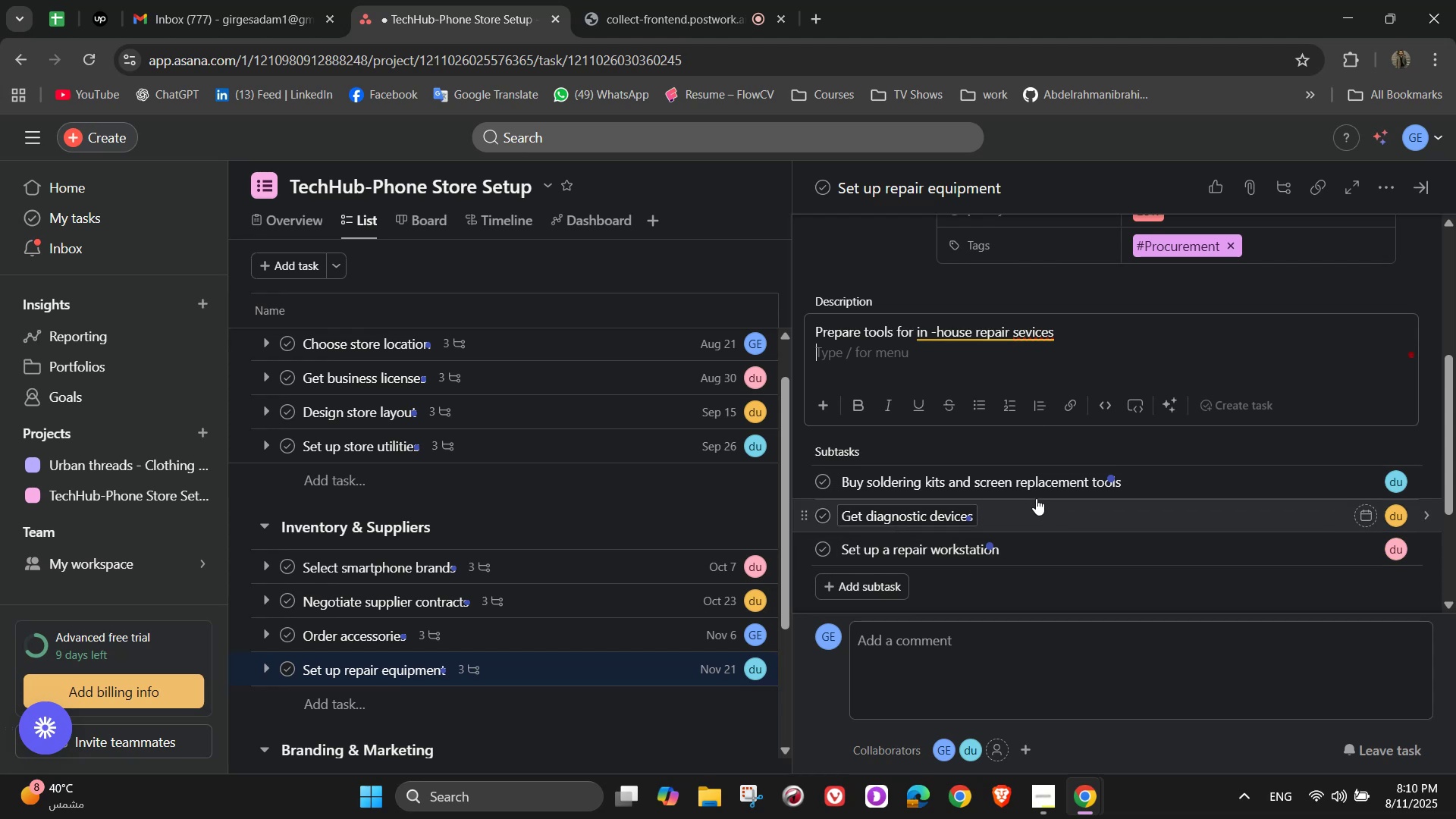 
scroll: coordinate [505, 665], scroll_direction: down, amount: 5.0
 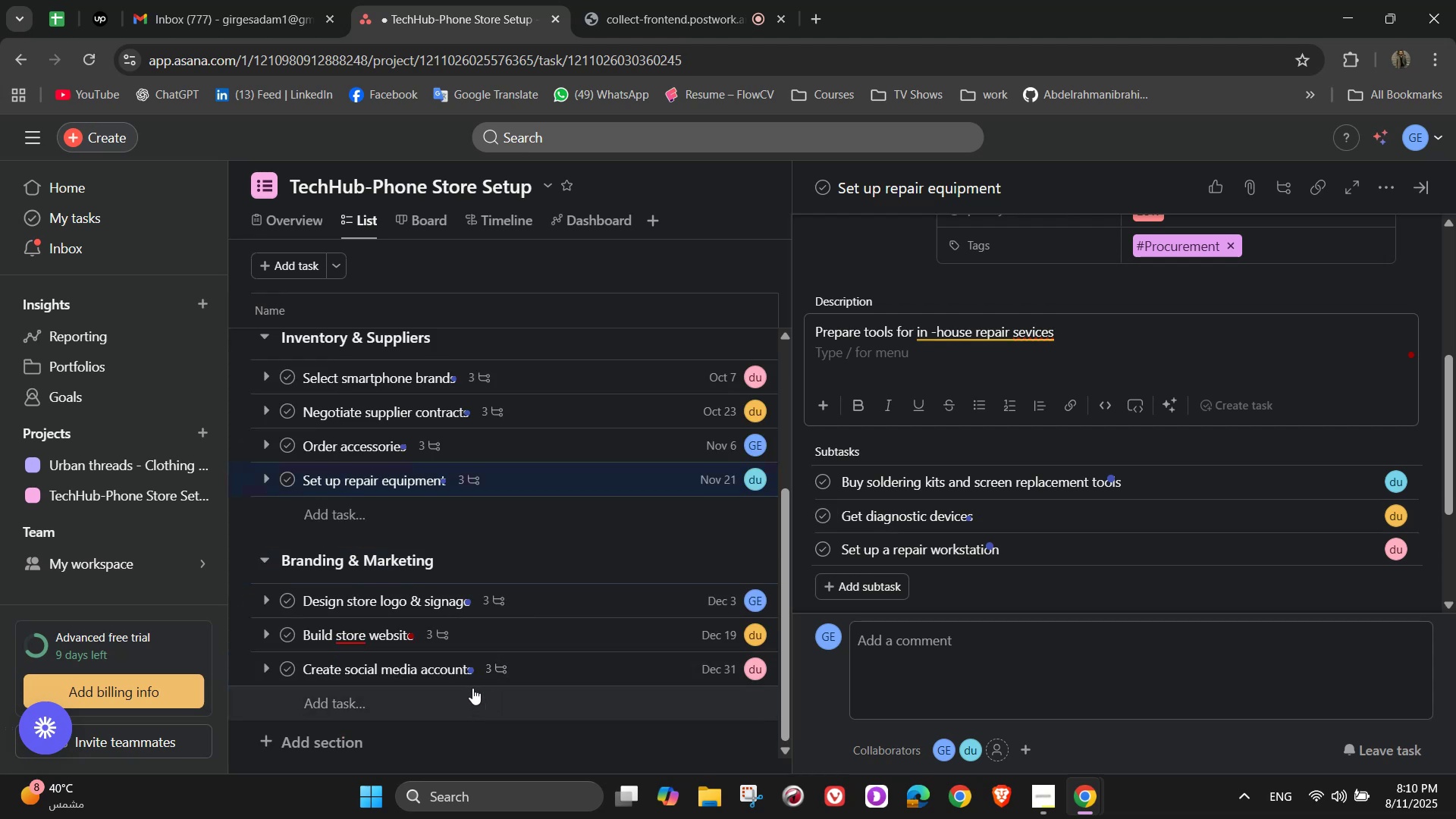 
wait(8.53)
 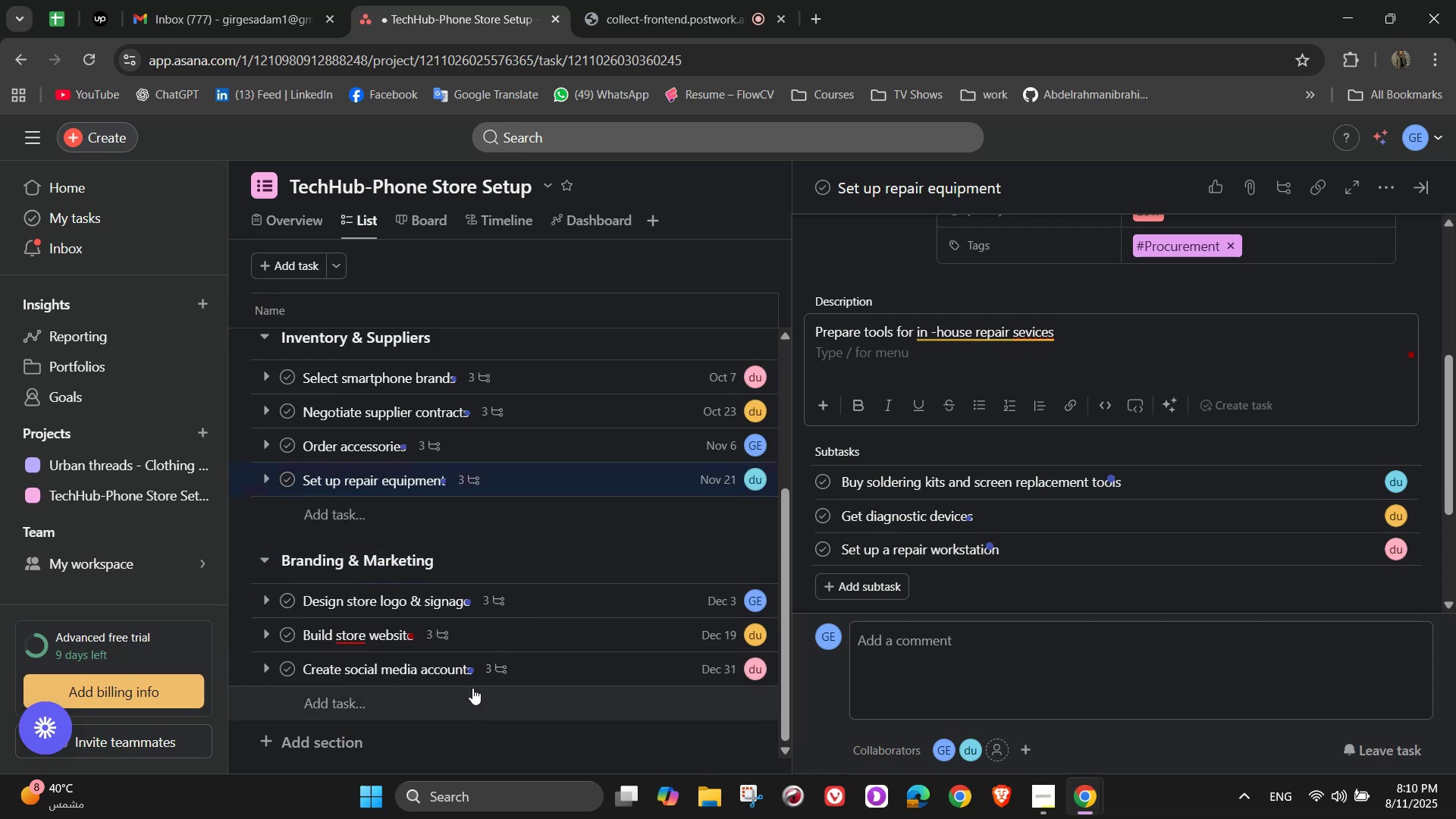 
scroll: coordinate [449, 687], scroll_direction: down, amount: 4.0
 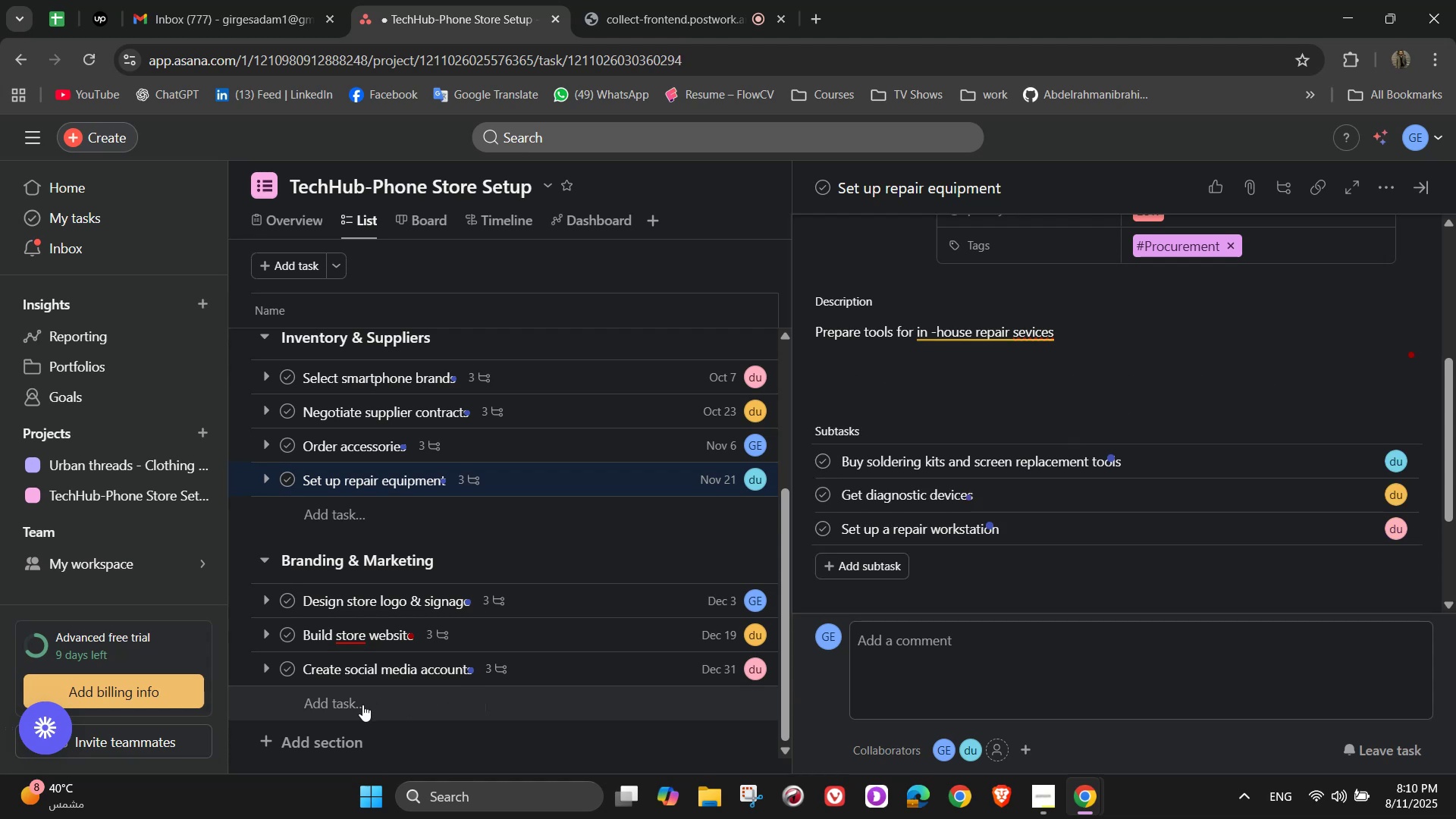 
double_click([362, 704])
 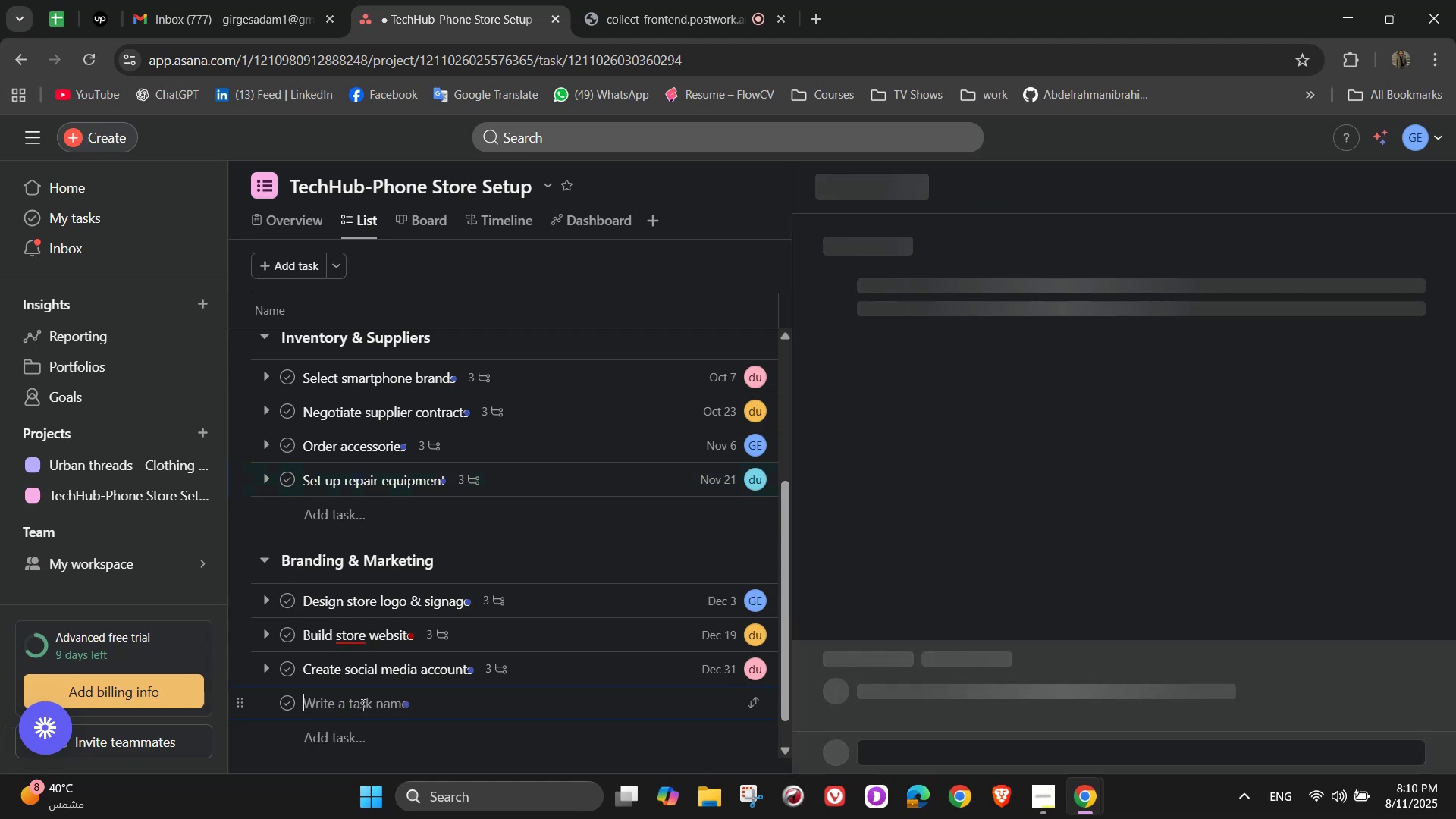 
type(Plan )
 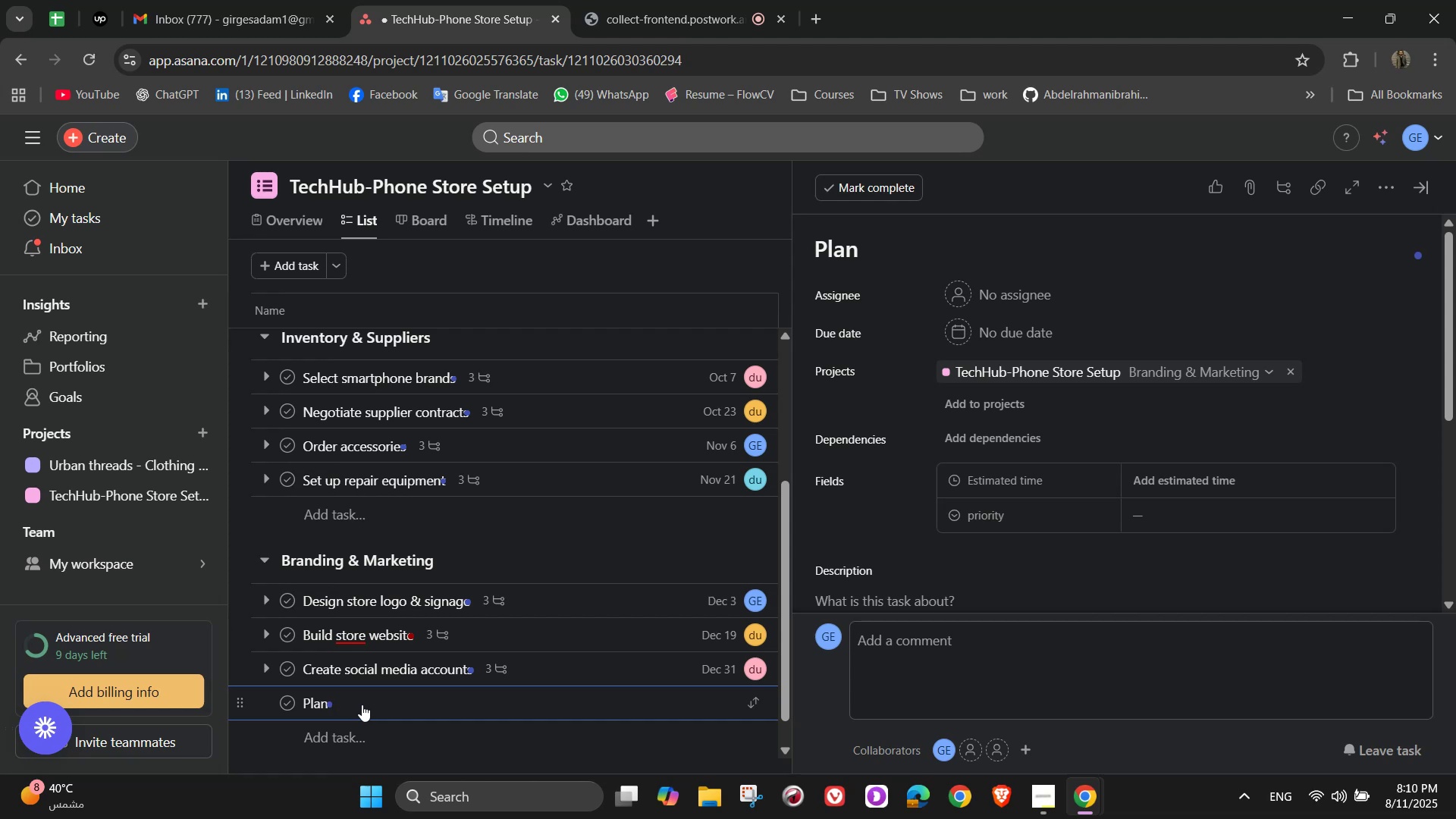 
wait(7.84)
 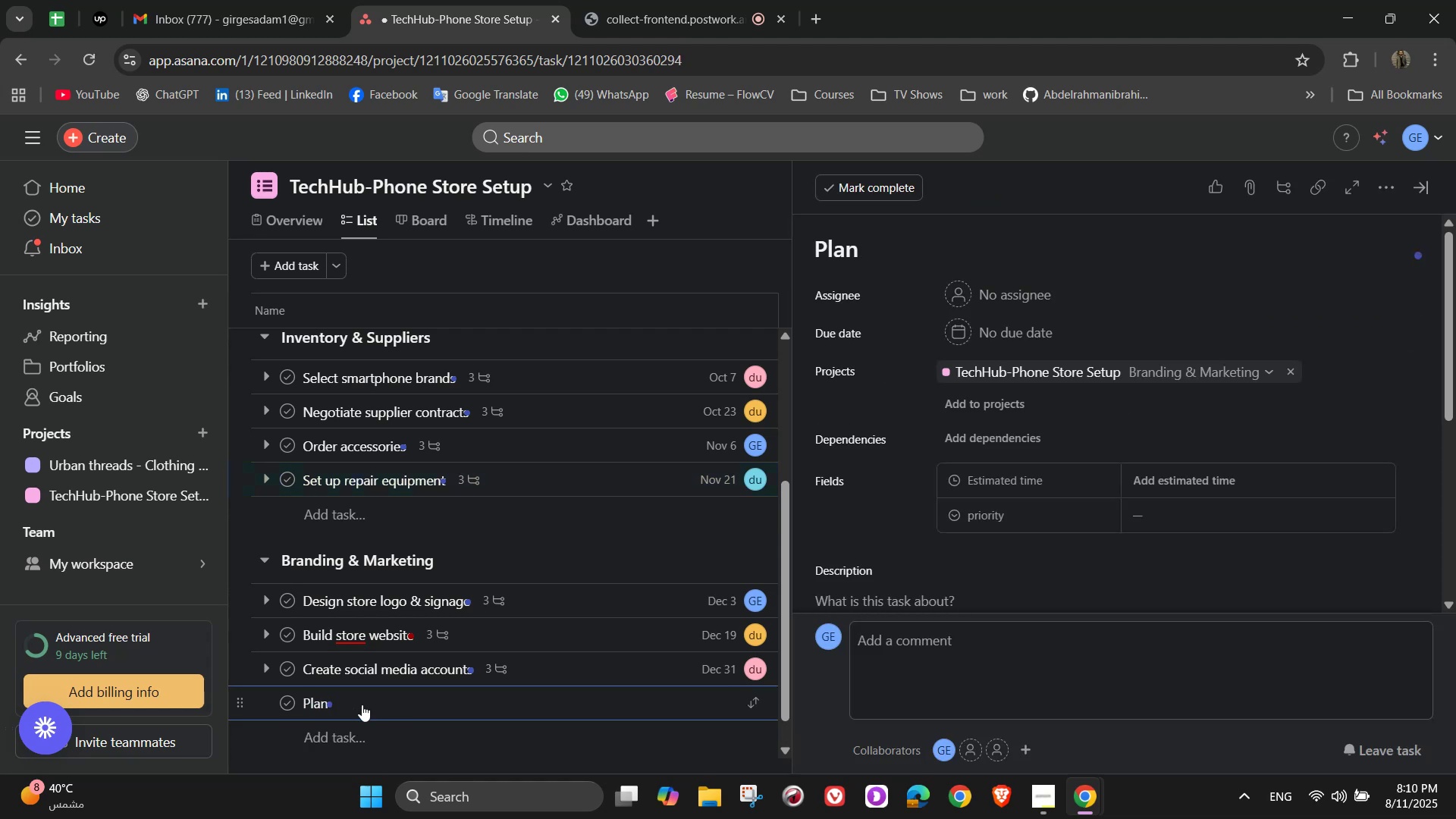 
key(S)
 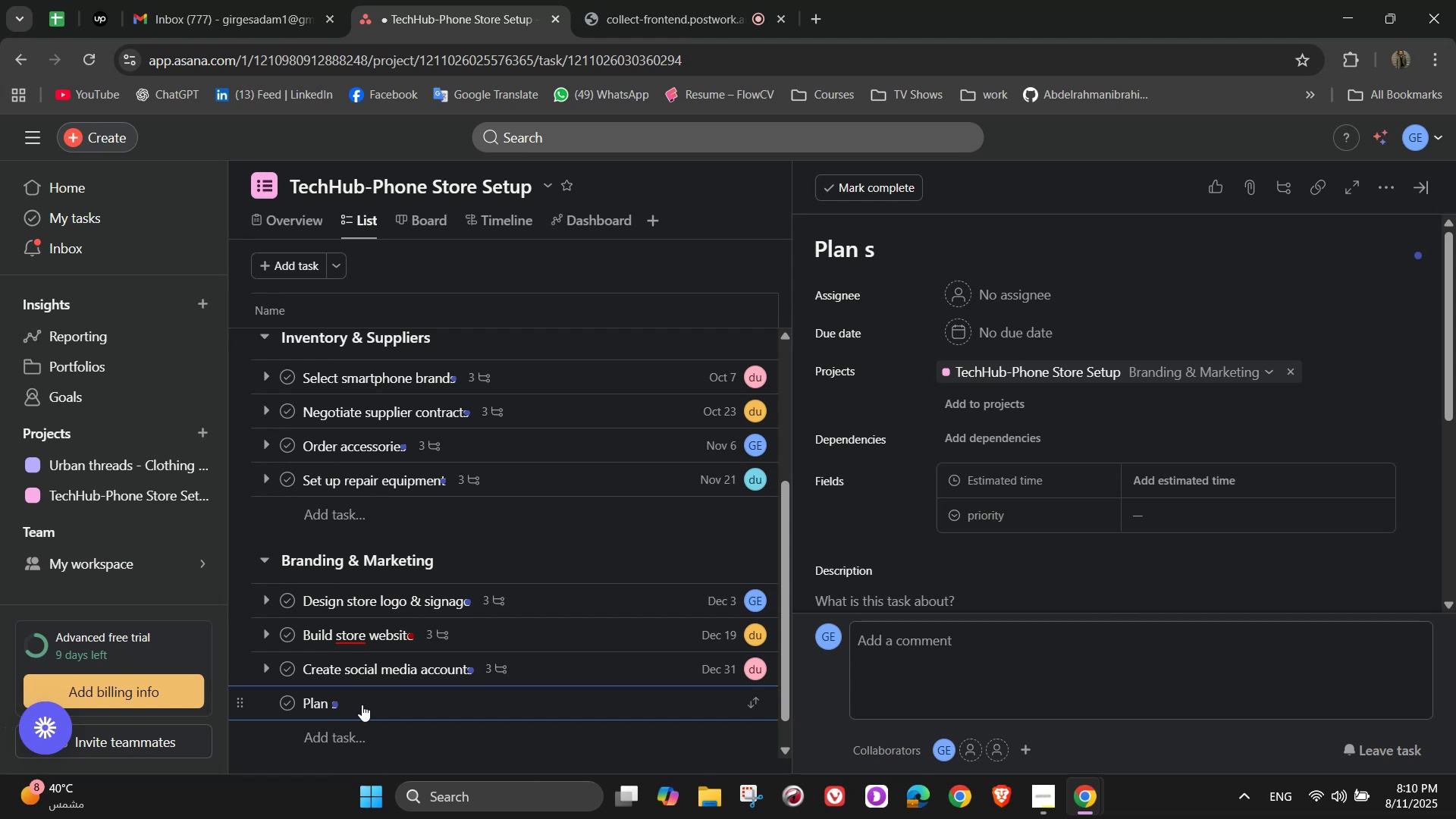 
key(Backspace)
 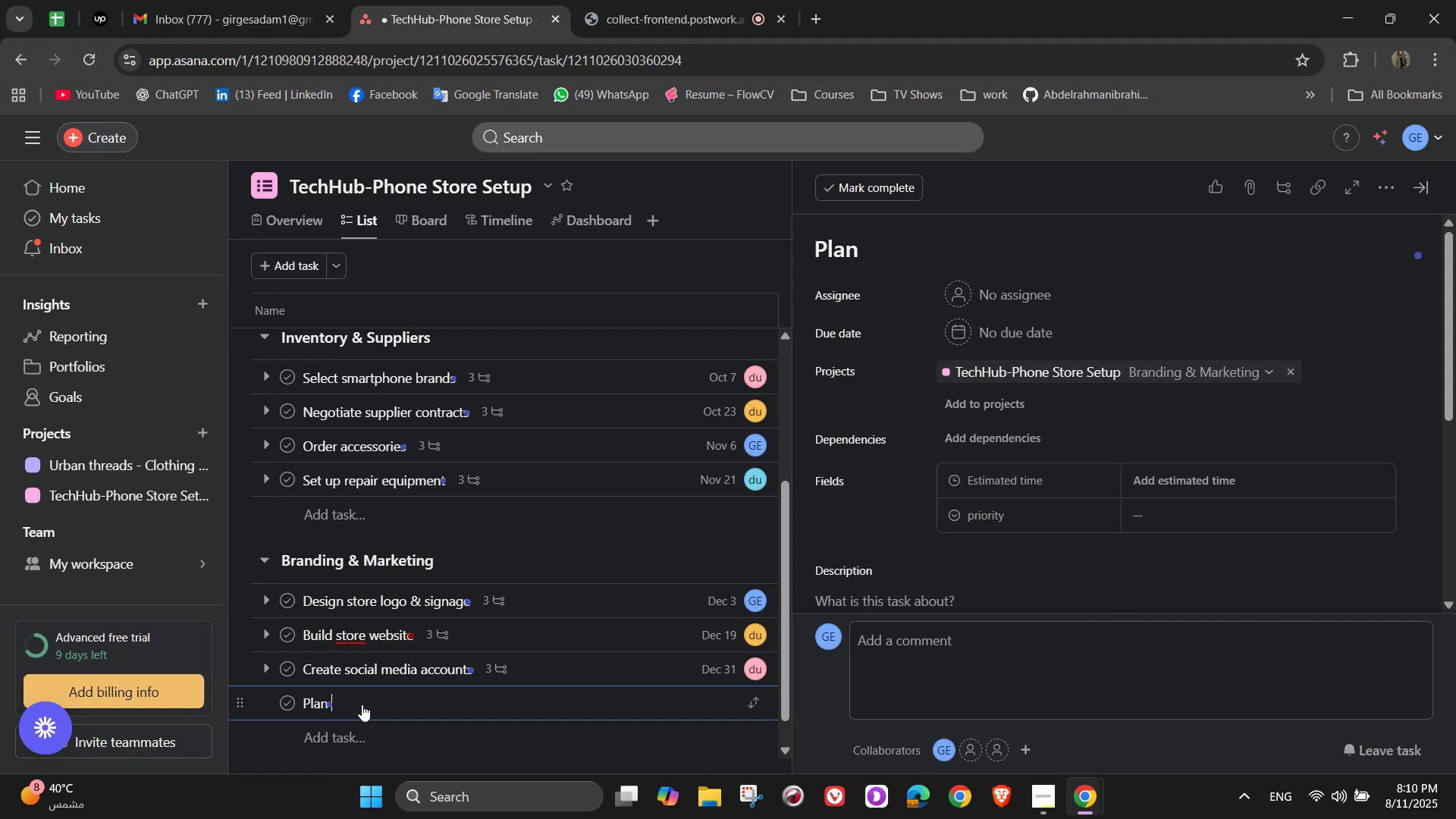 
wait(8.53)
 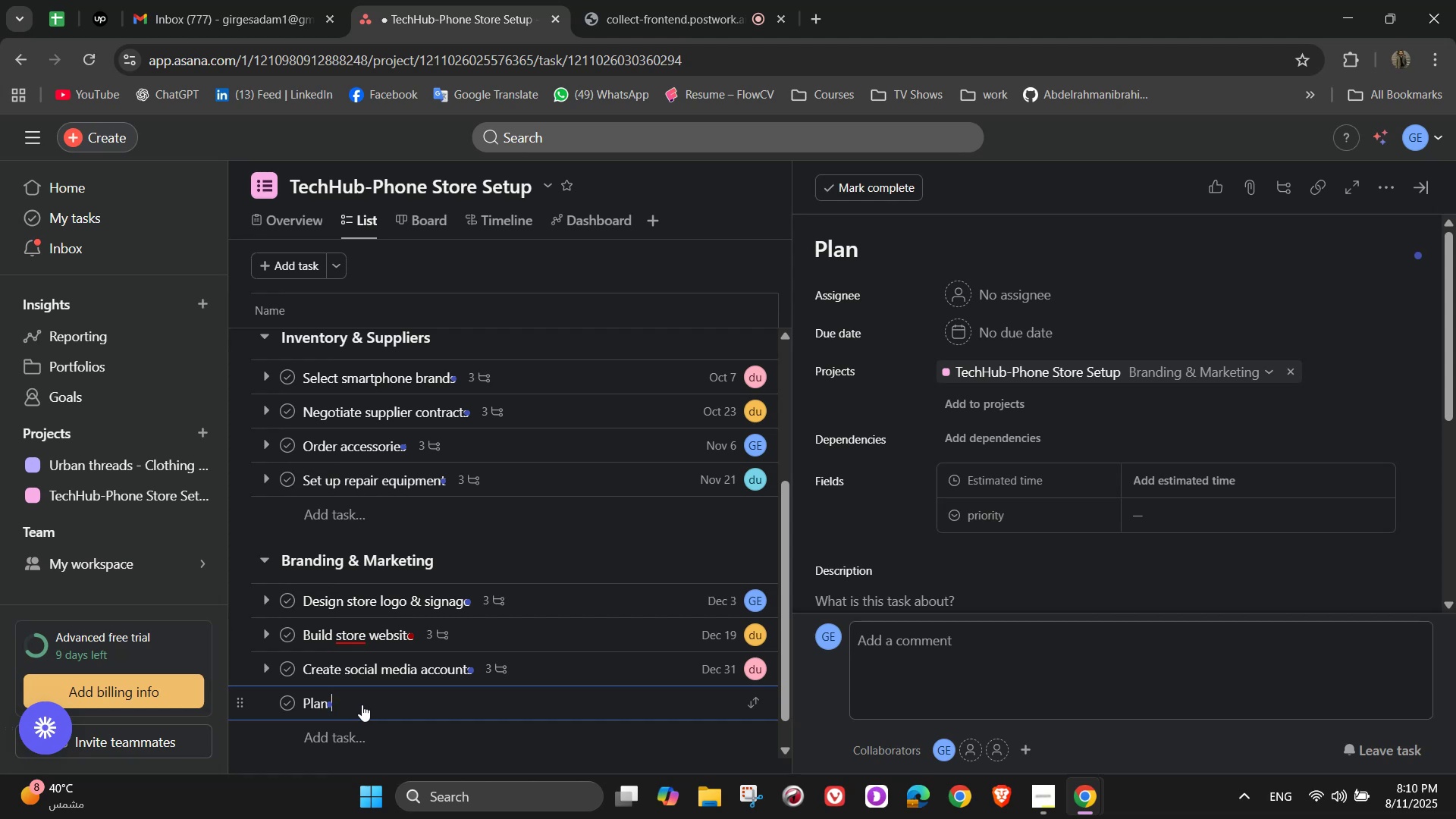 
type(grand)
 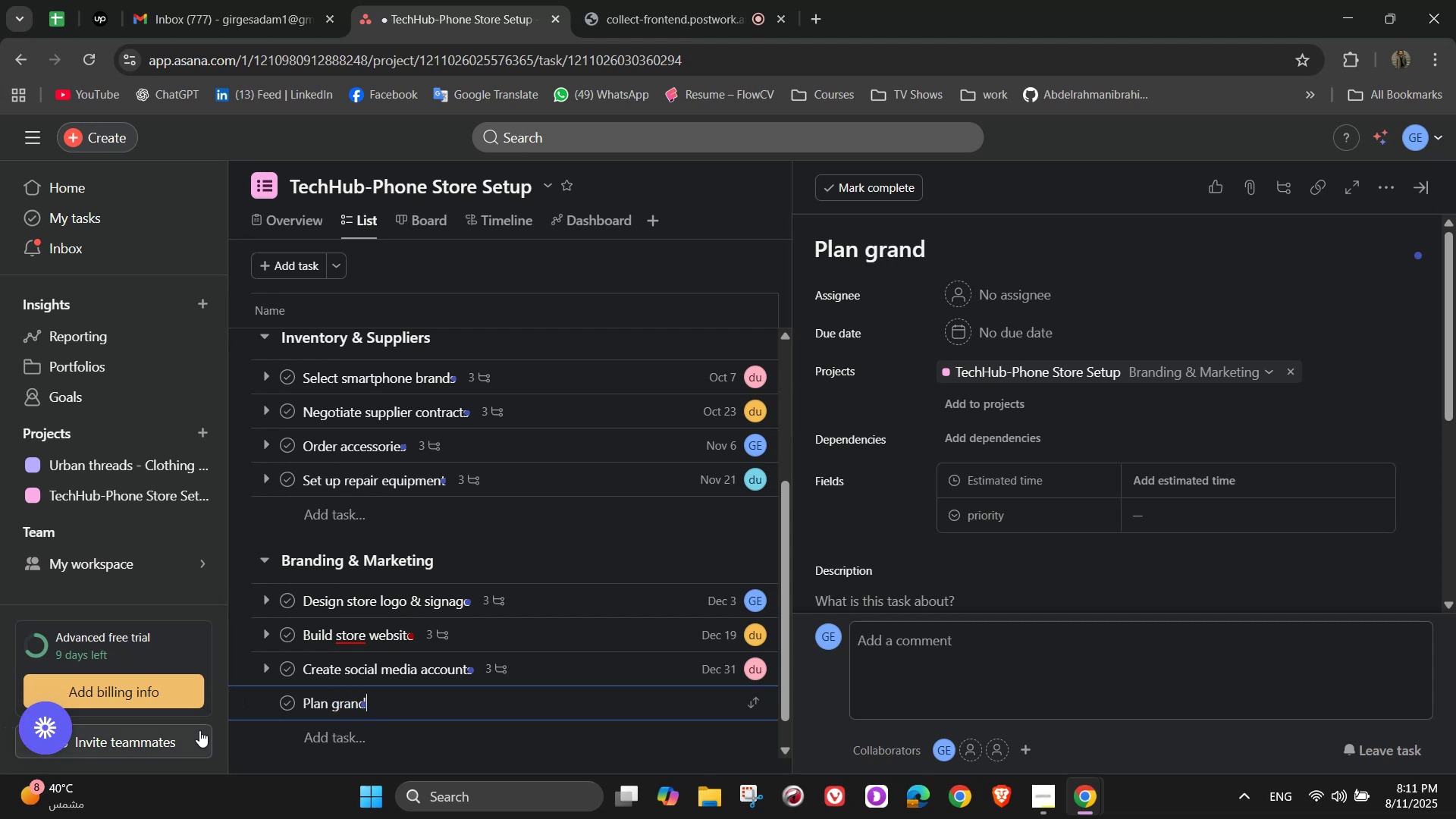 
wait(5.9)
 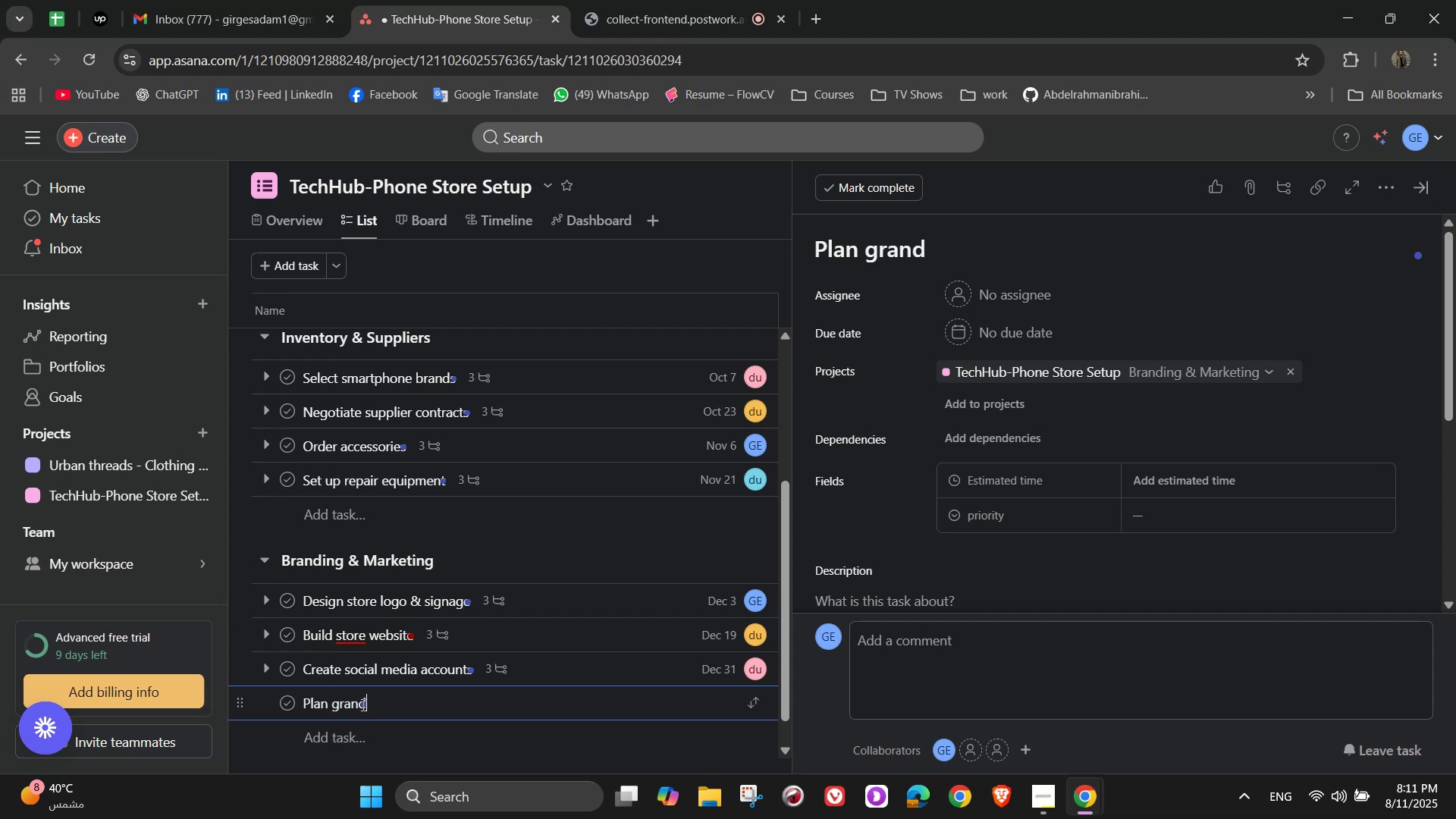 
type(open)
key(Backspace)
key(Backspace)
key(Backspace)
key(Backspace)
type( opening cam)
 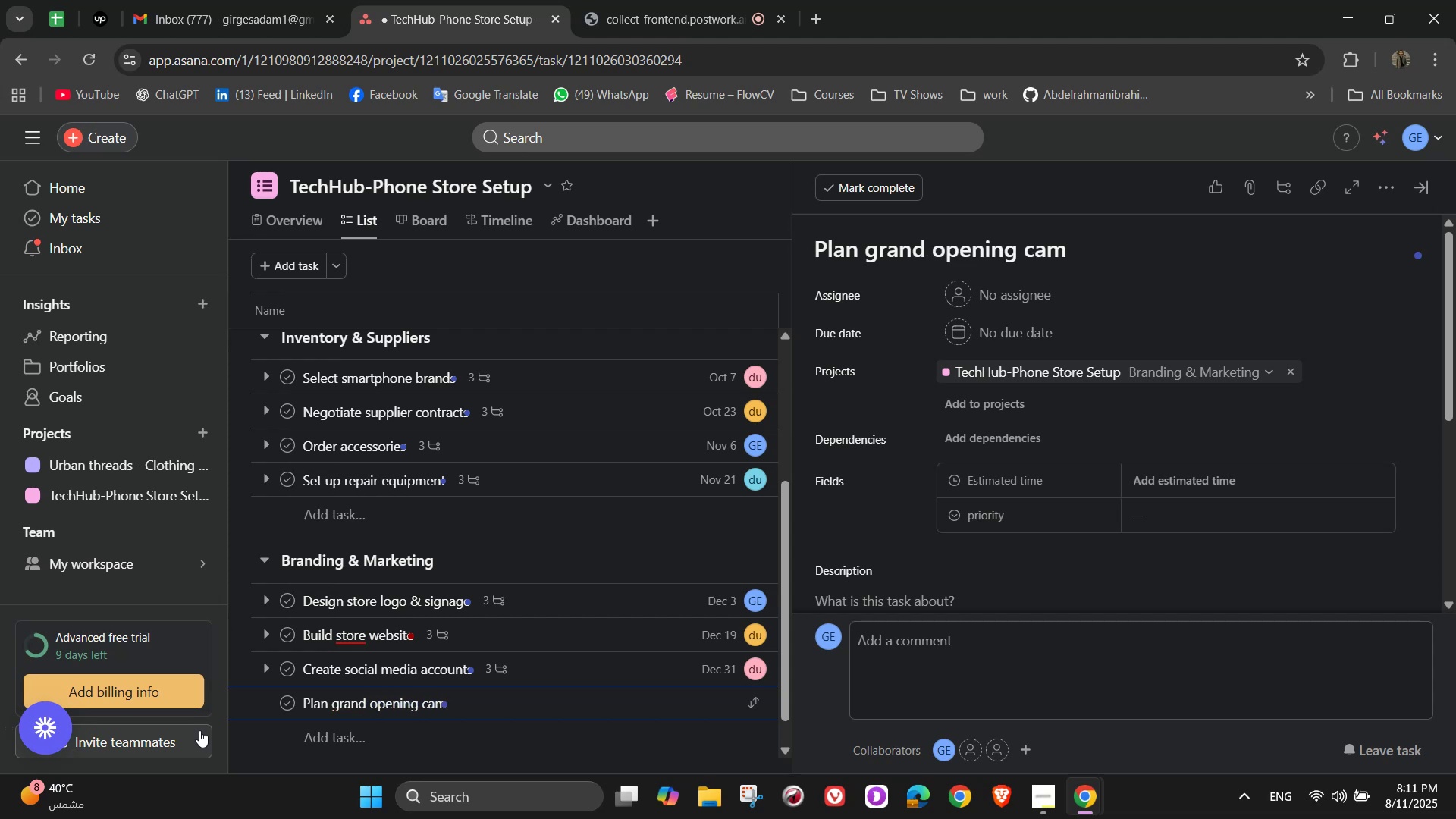 
type(paign)
 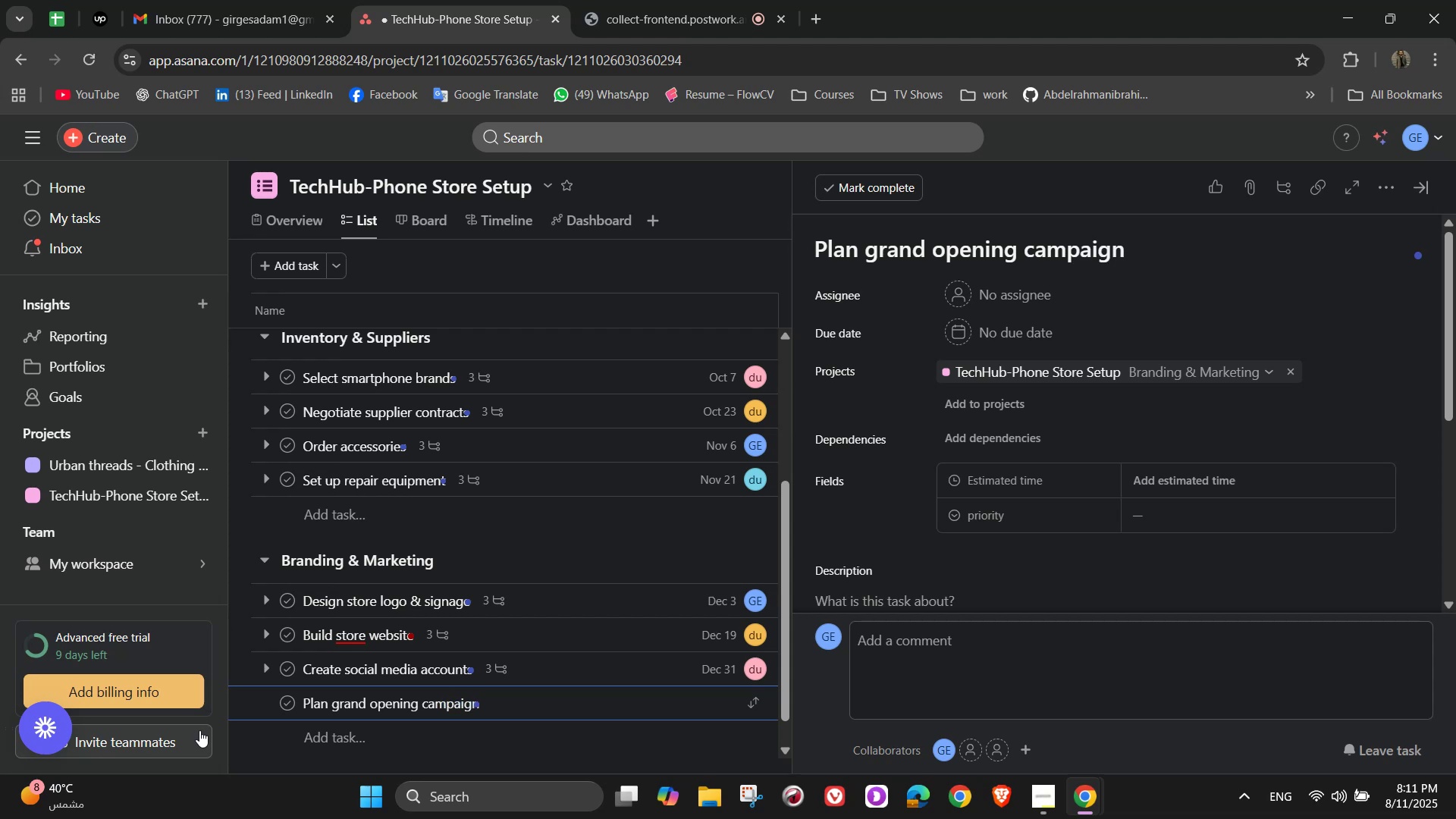 
wait(5.71)
 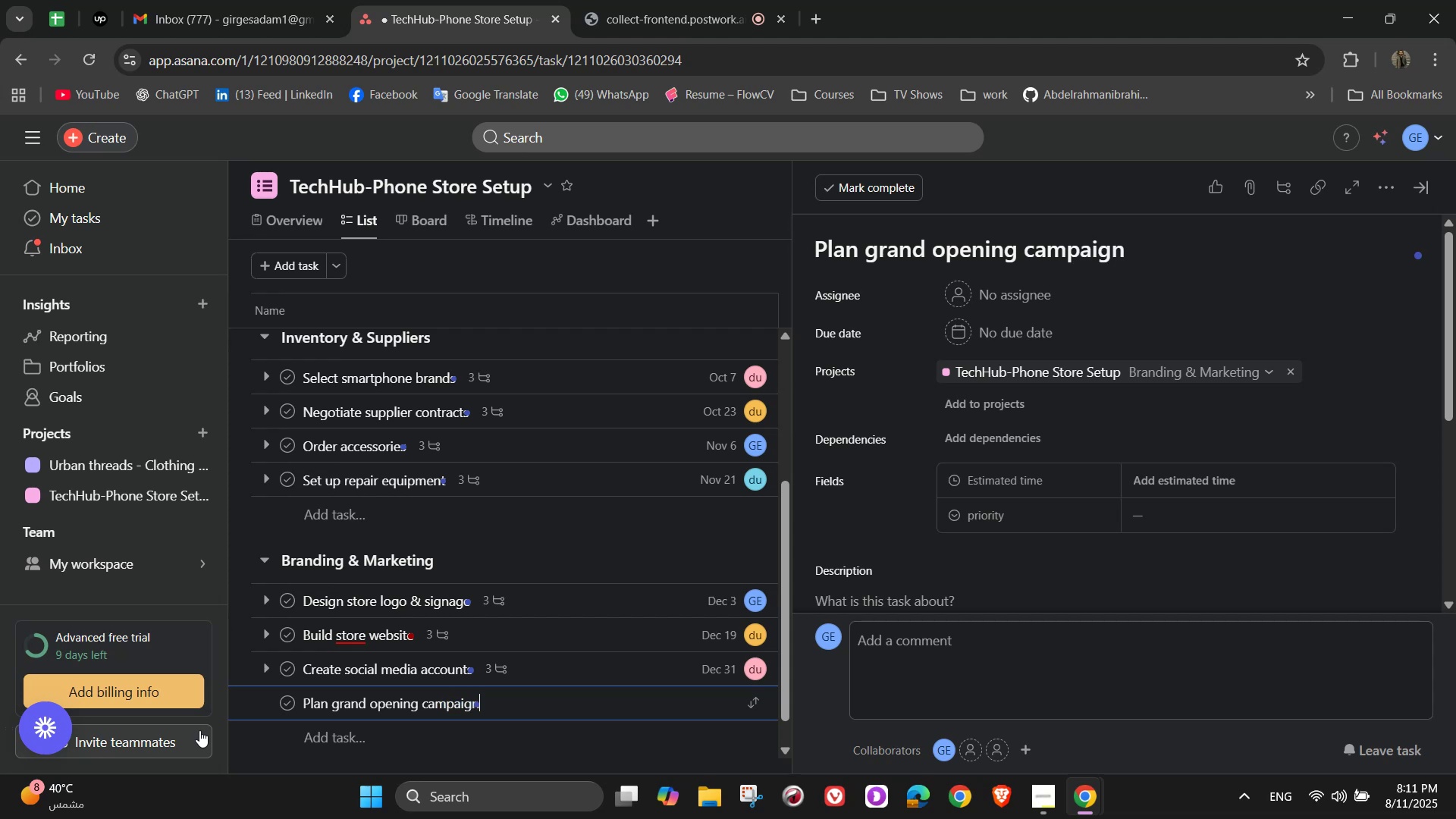 
left_click([1038, 300])
 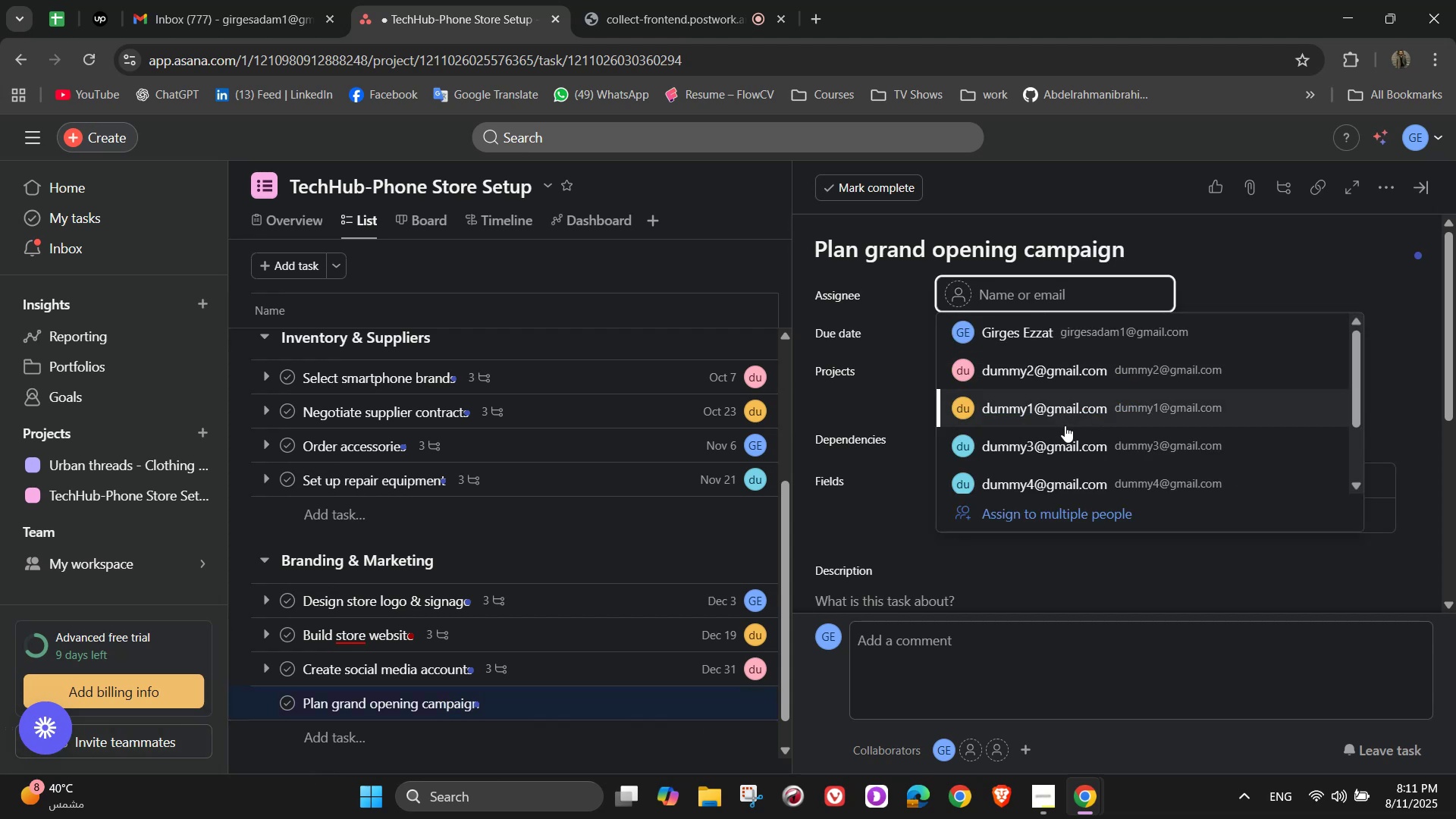 
left_click([1065, 447])
 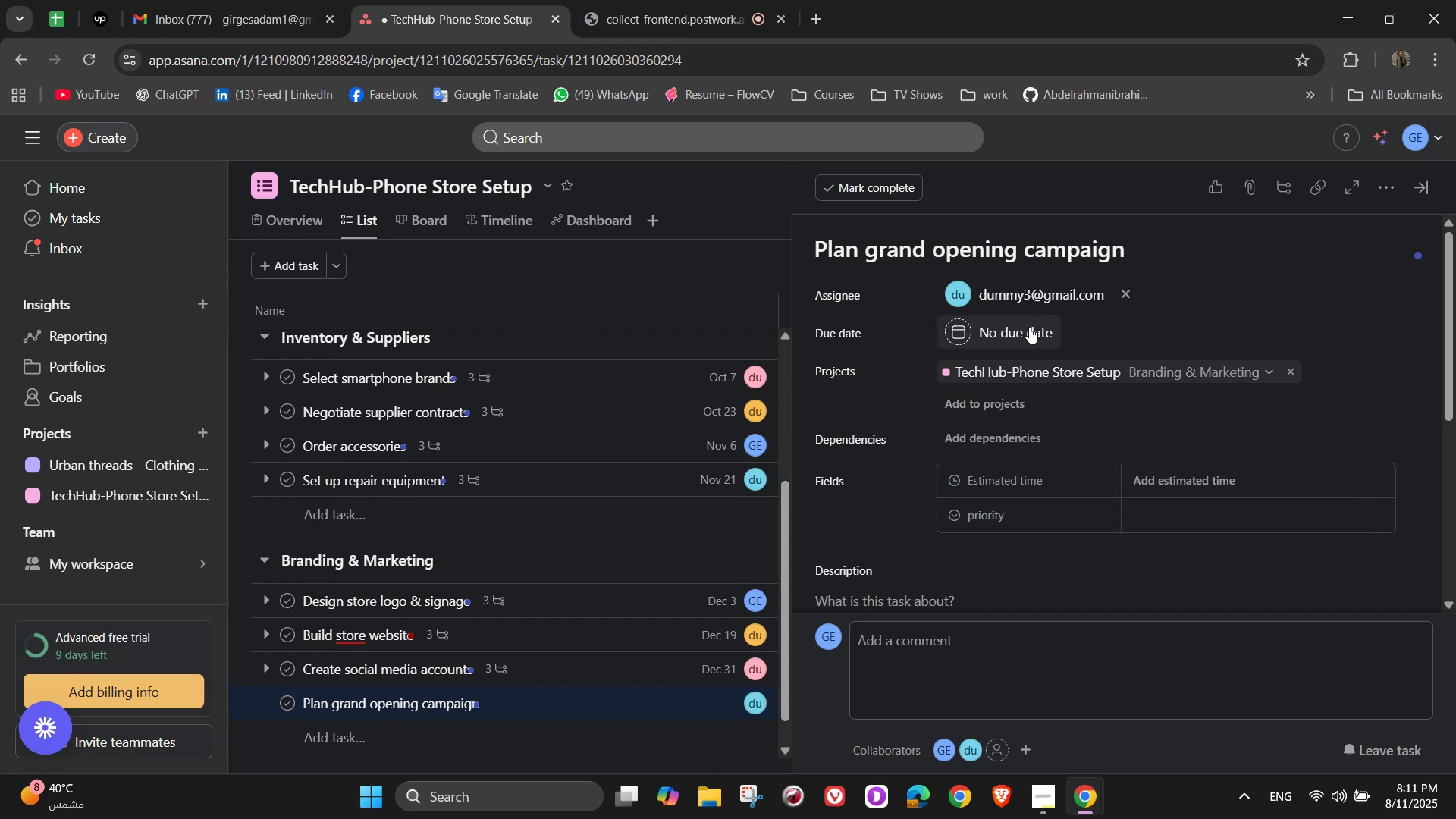 
left_click([1029, 327])
 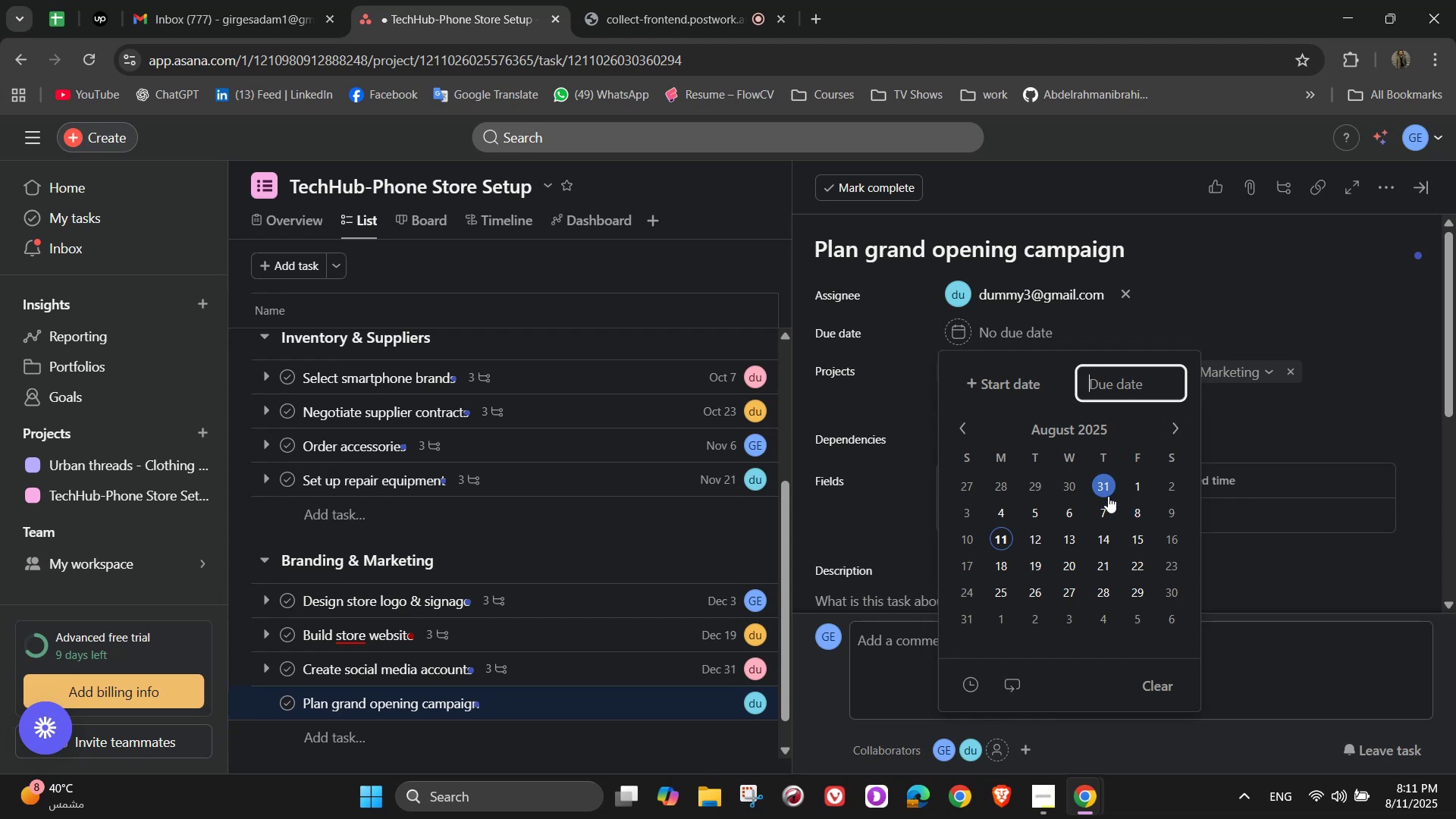 
wait(20.08)
 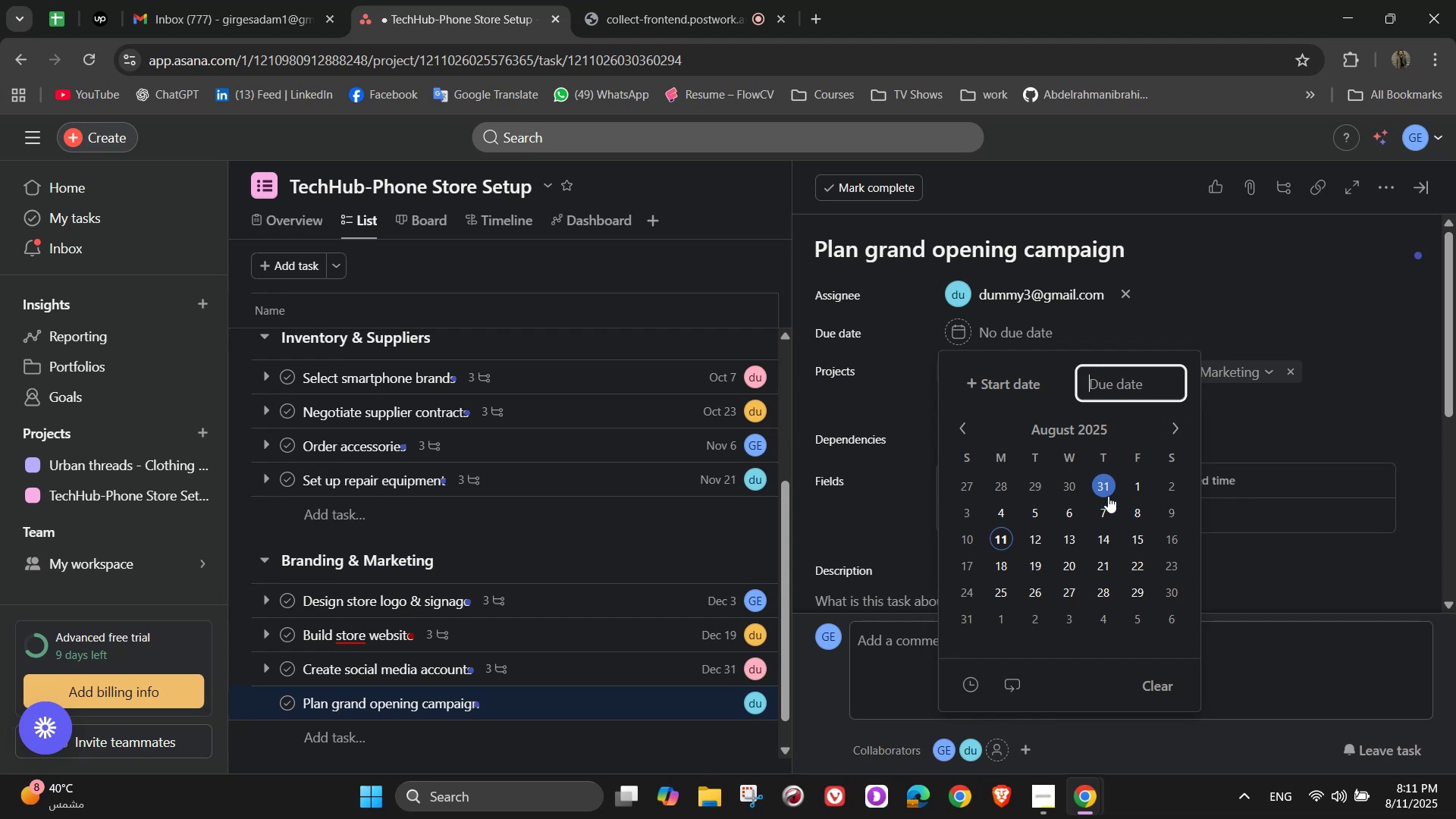 
mouse_move([1172, 418])
 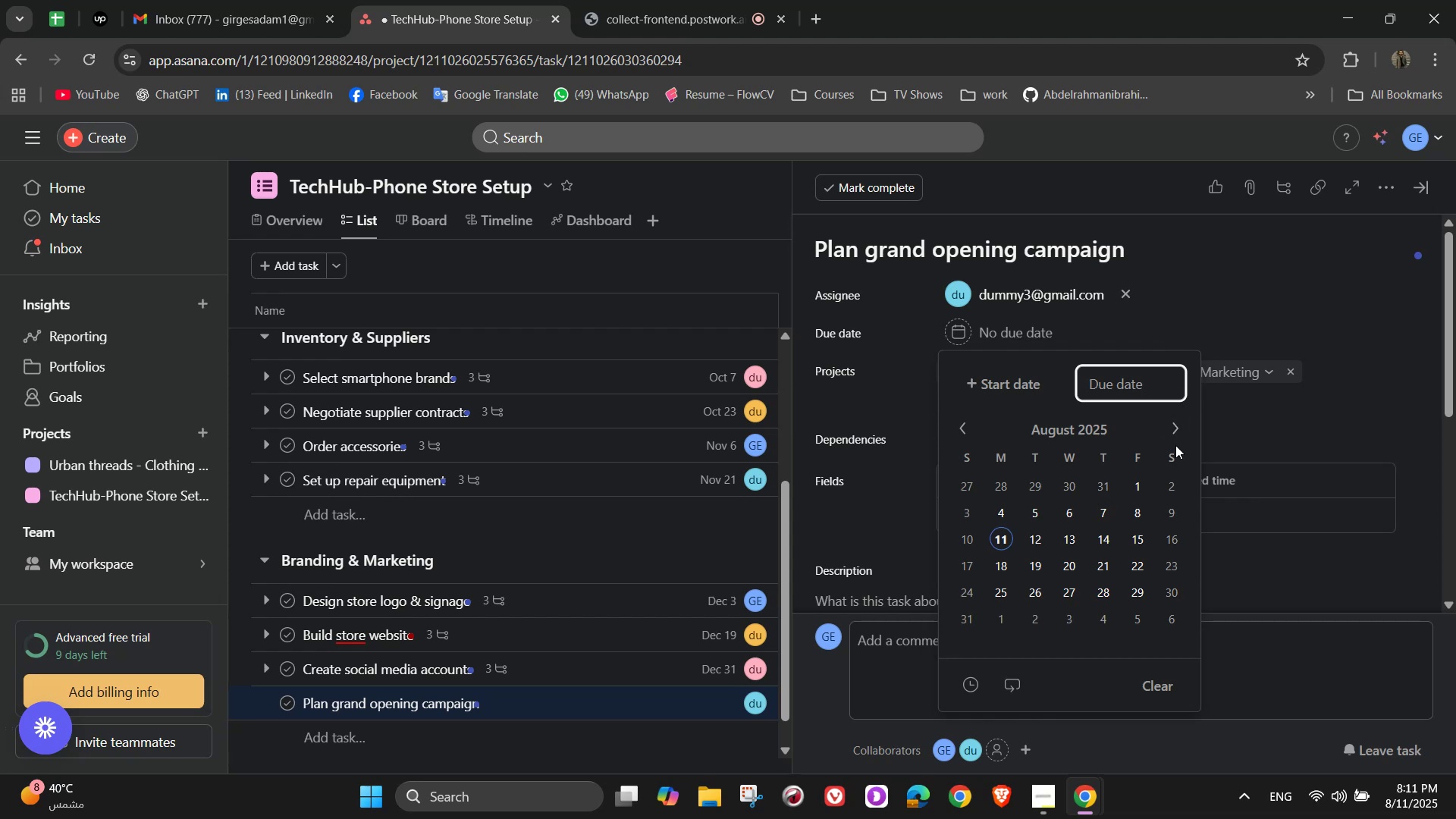 
left_click([1172, 426])
 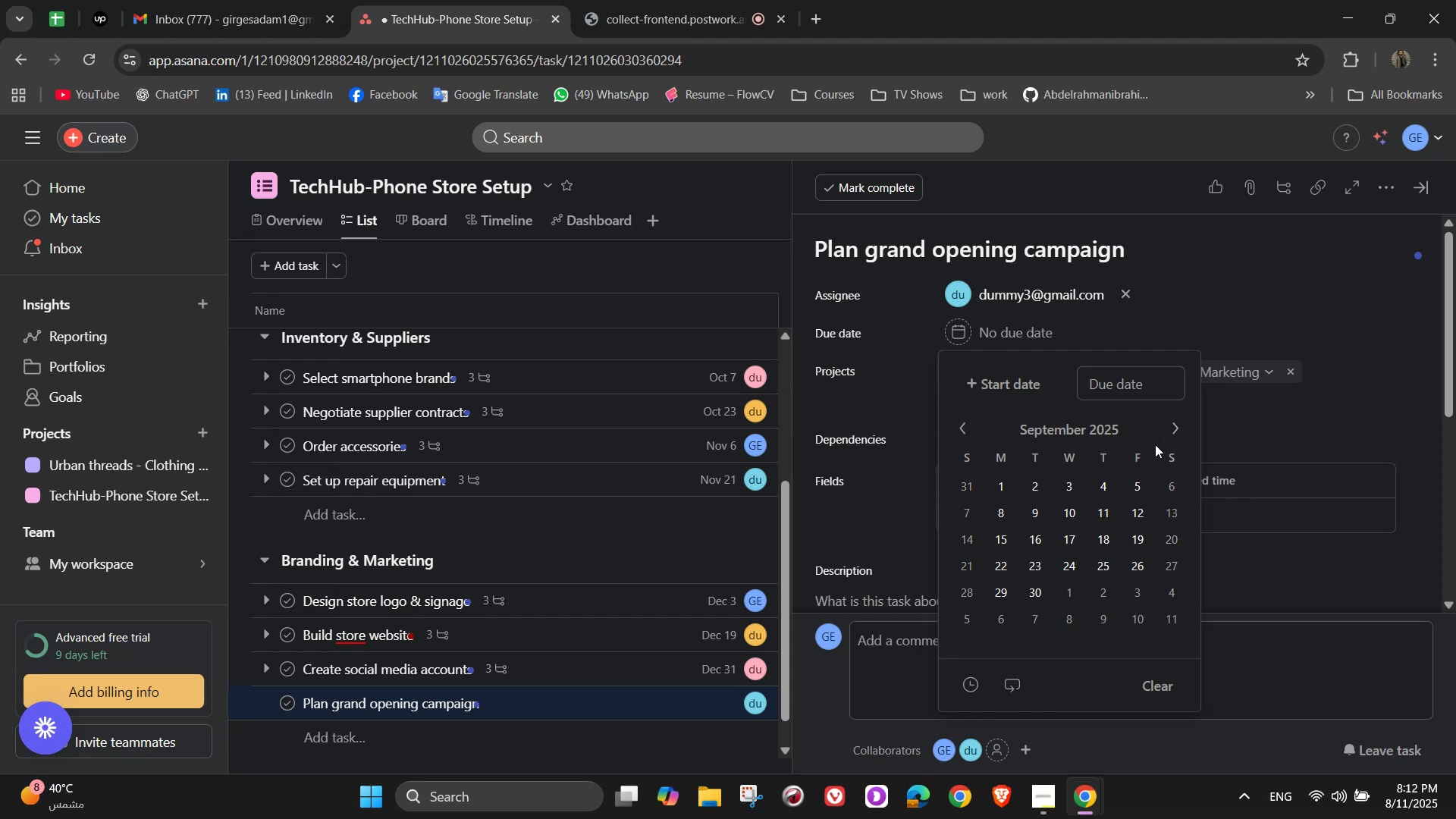 
wait(14.5)
 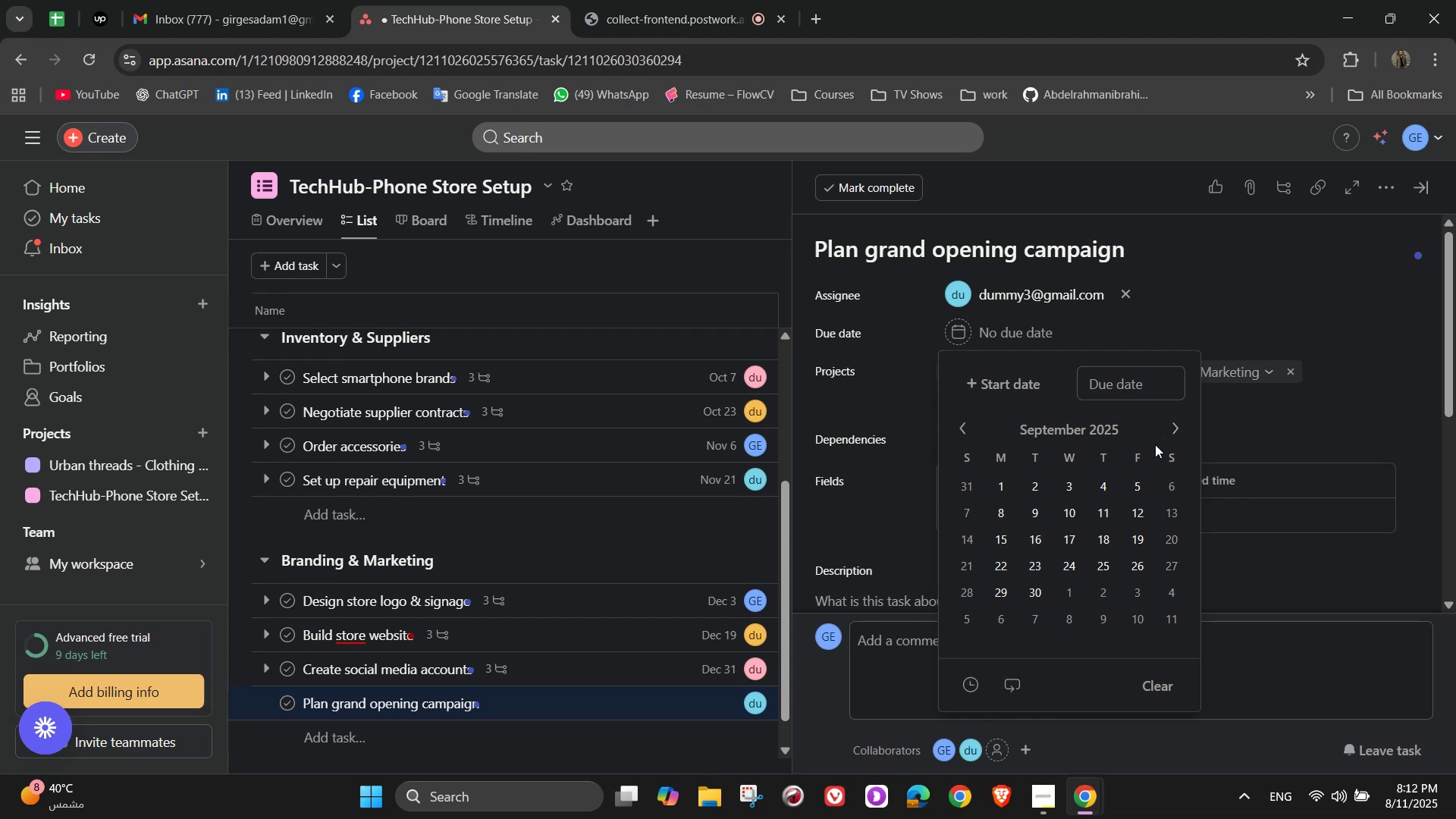 
double_click([1179, 429])
 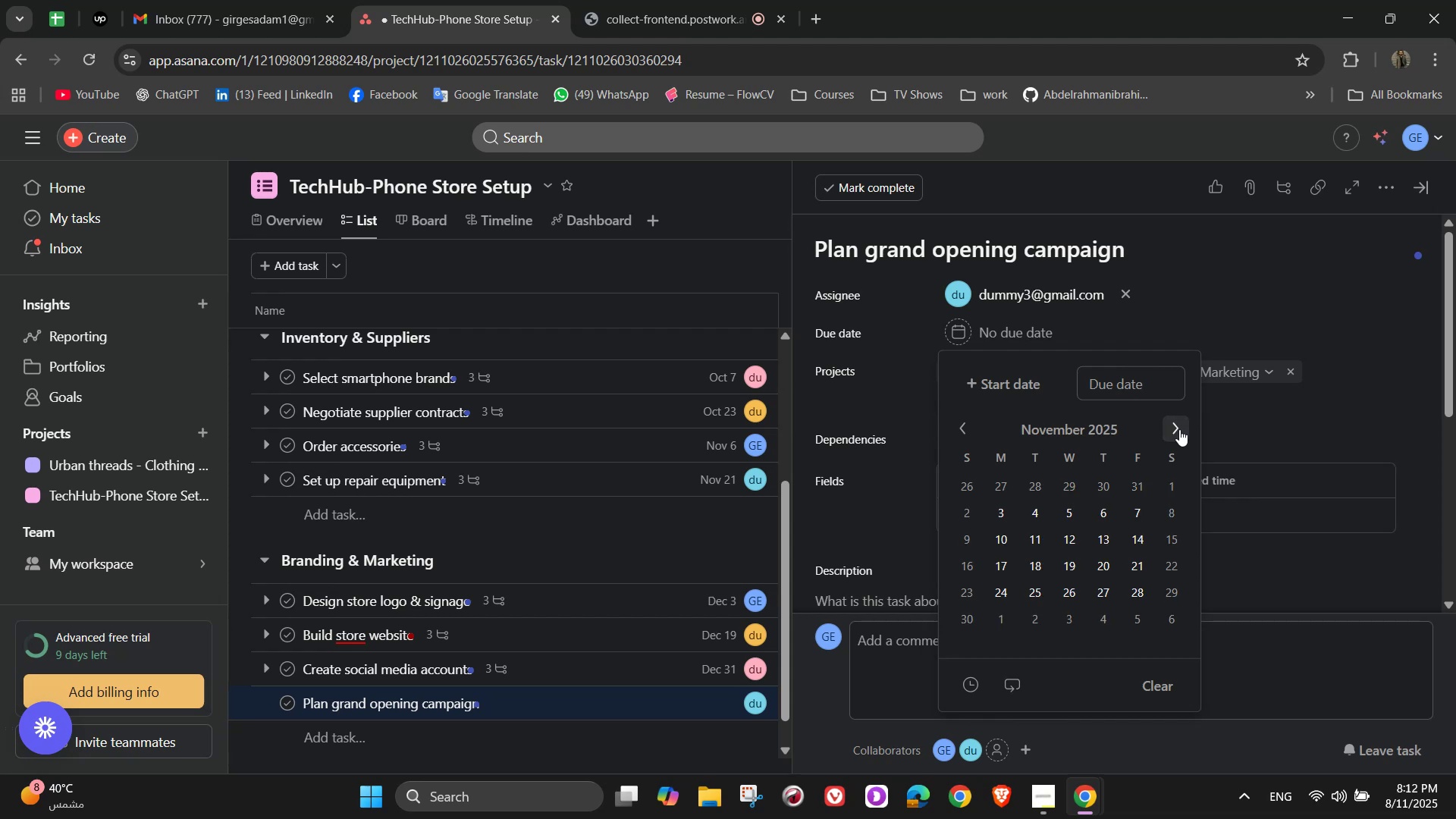 
triple_click([1179, 429])
 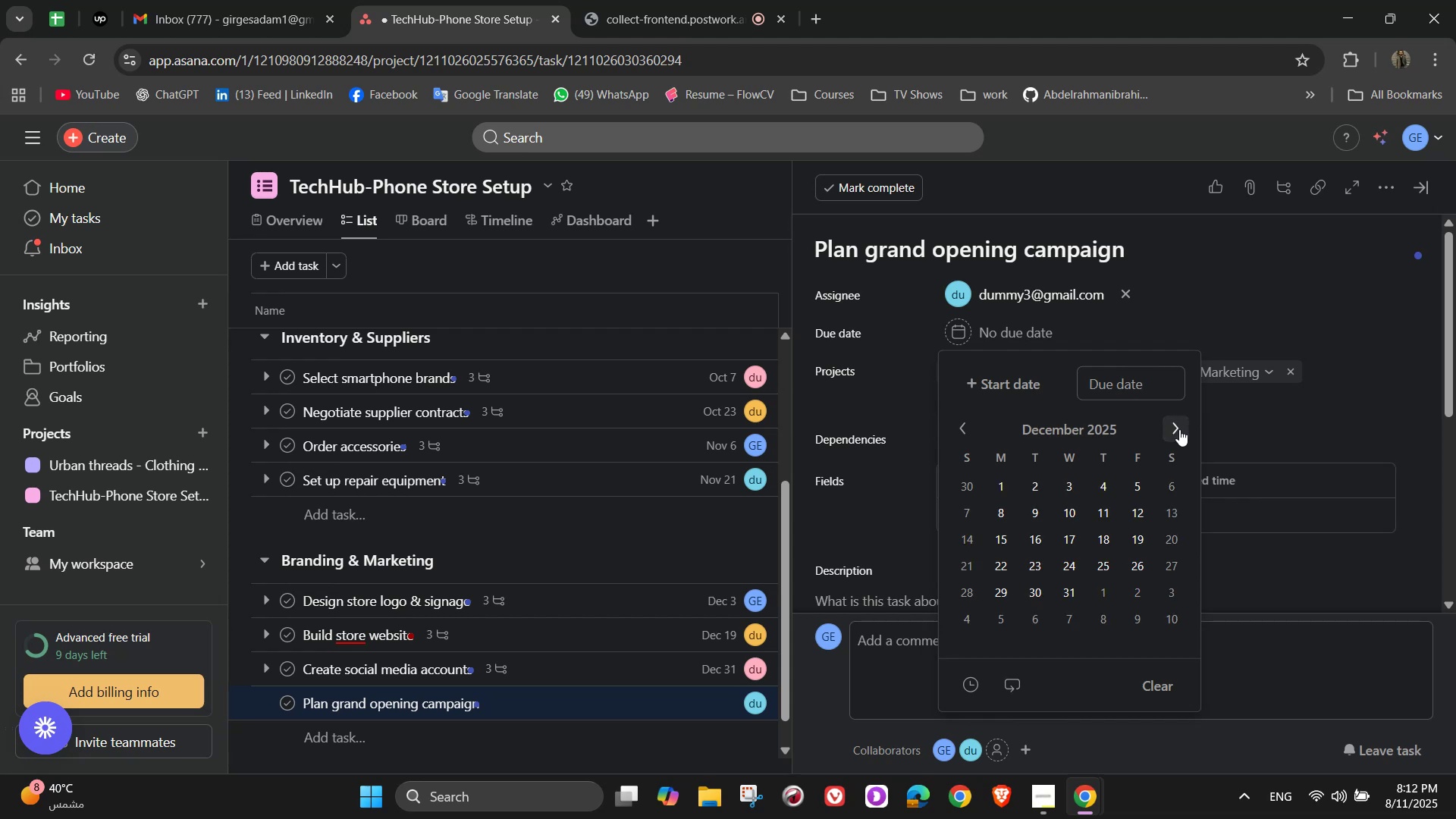 
left_click([1179, 429])
 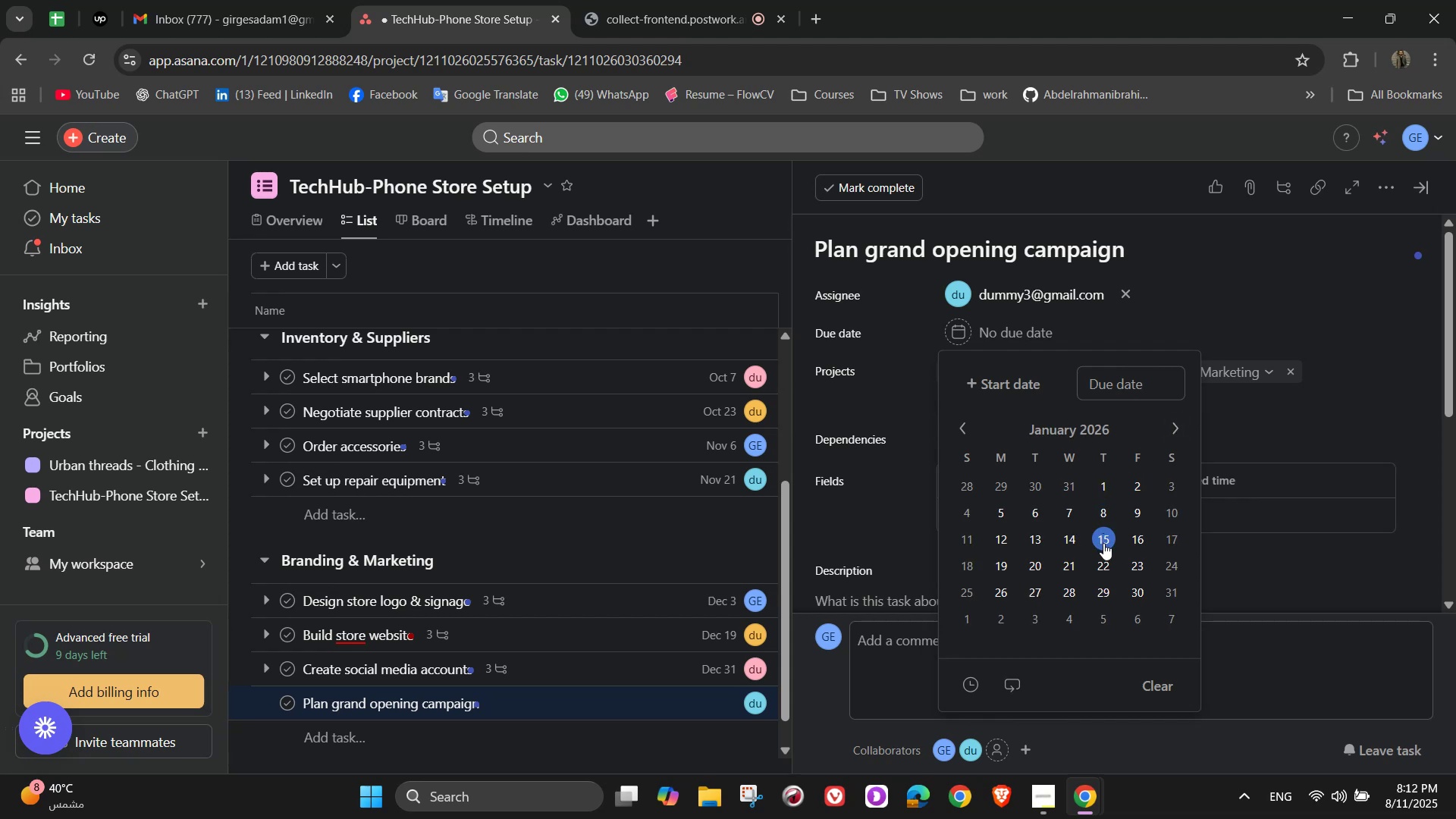 
left_click([1103, 543])
 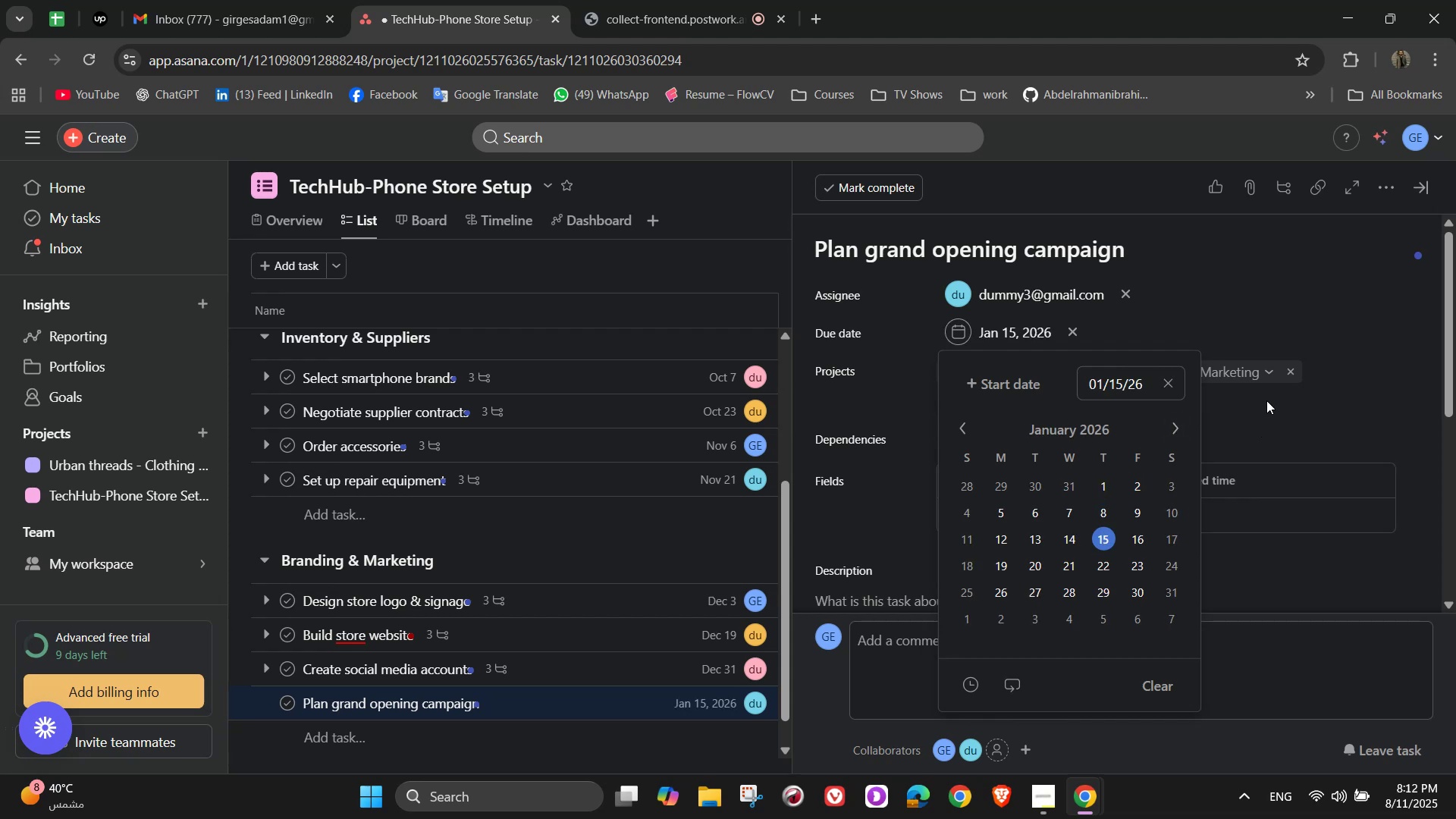 
double_click([1267, 400])
 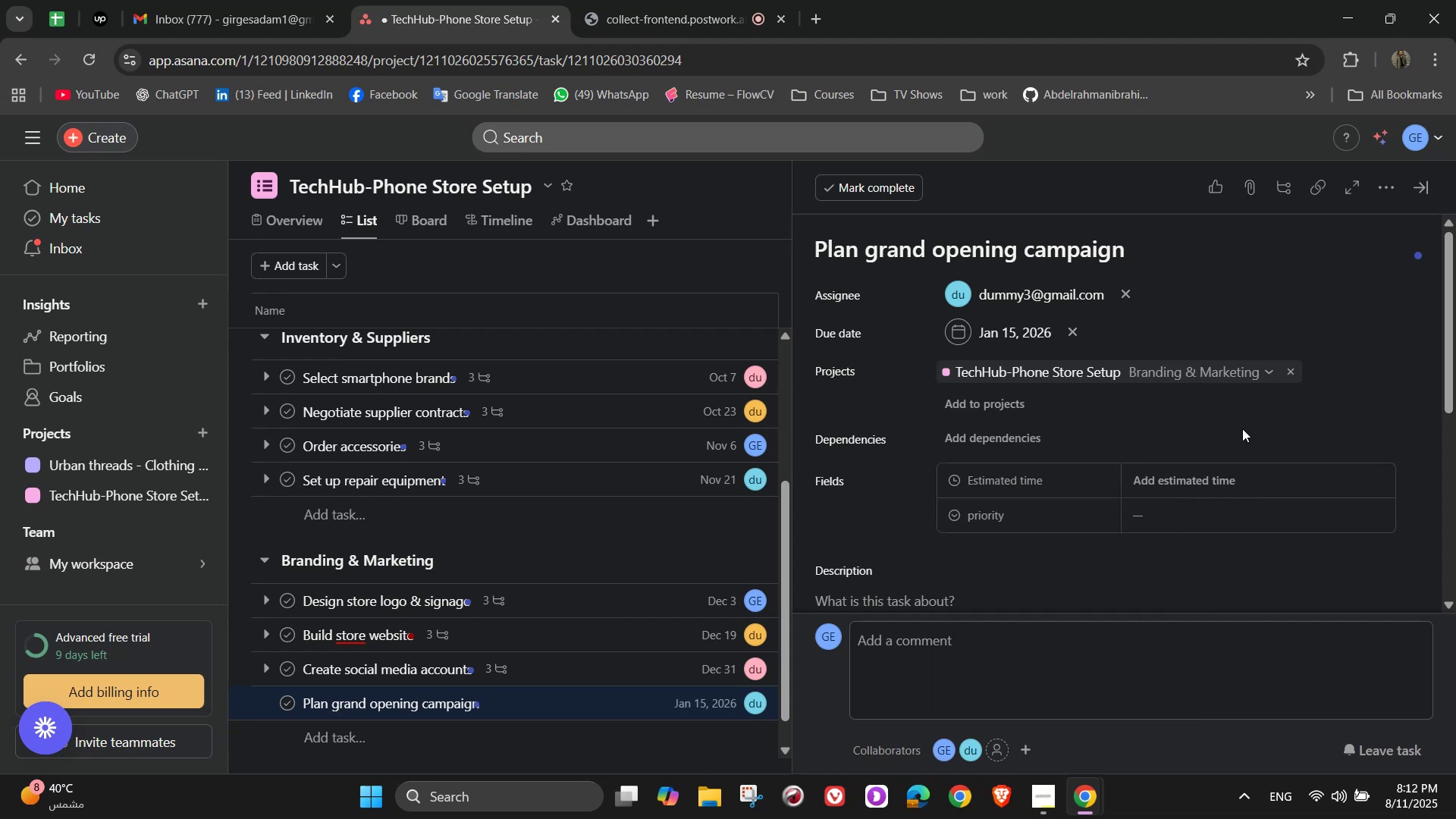 
left_click([1203, 473])
 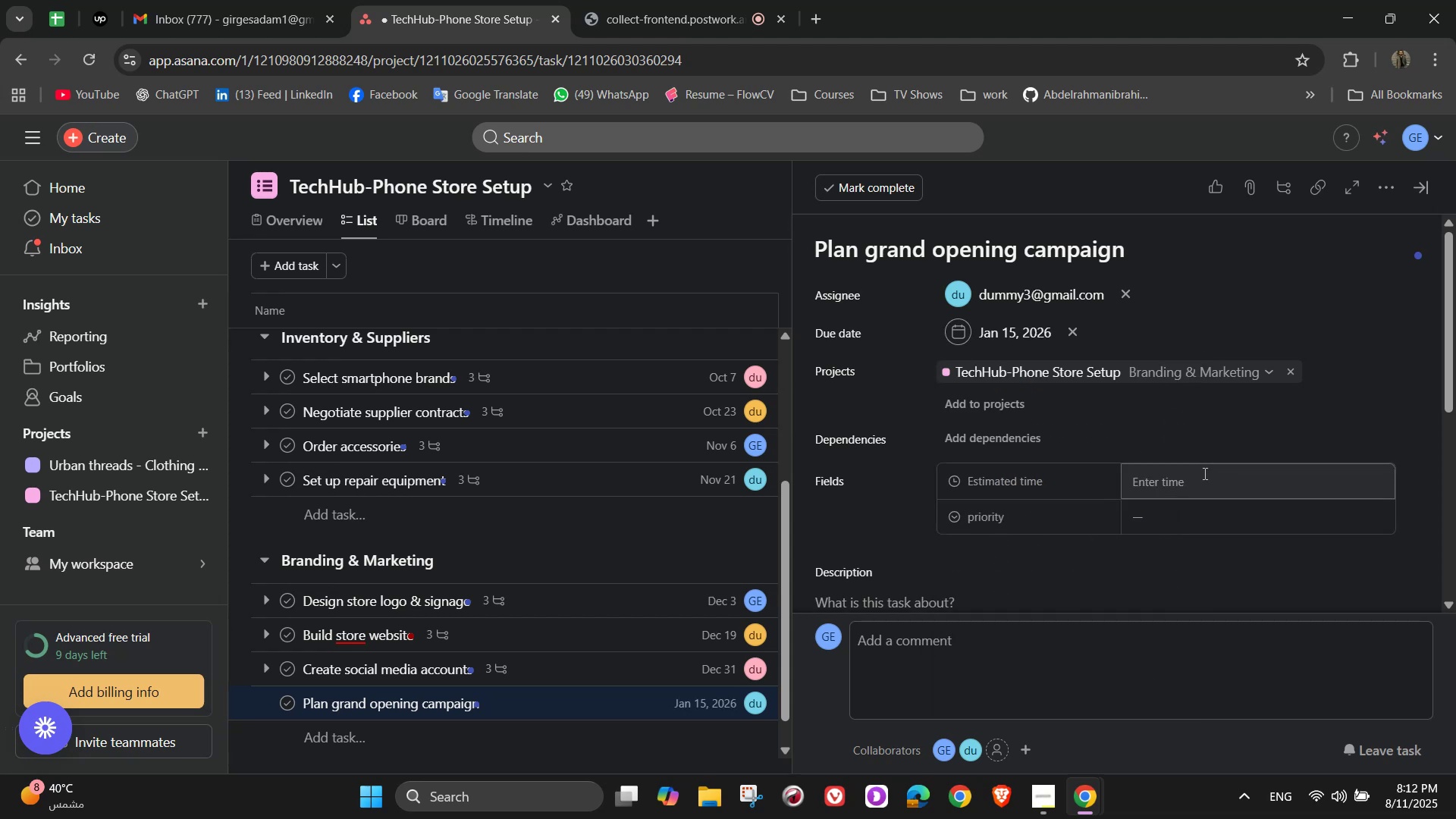 
double_click([1203, 473])
 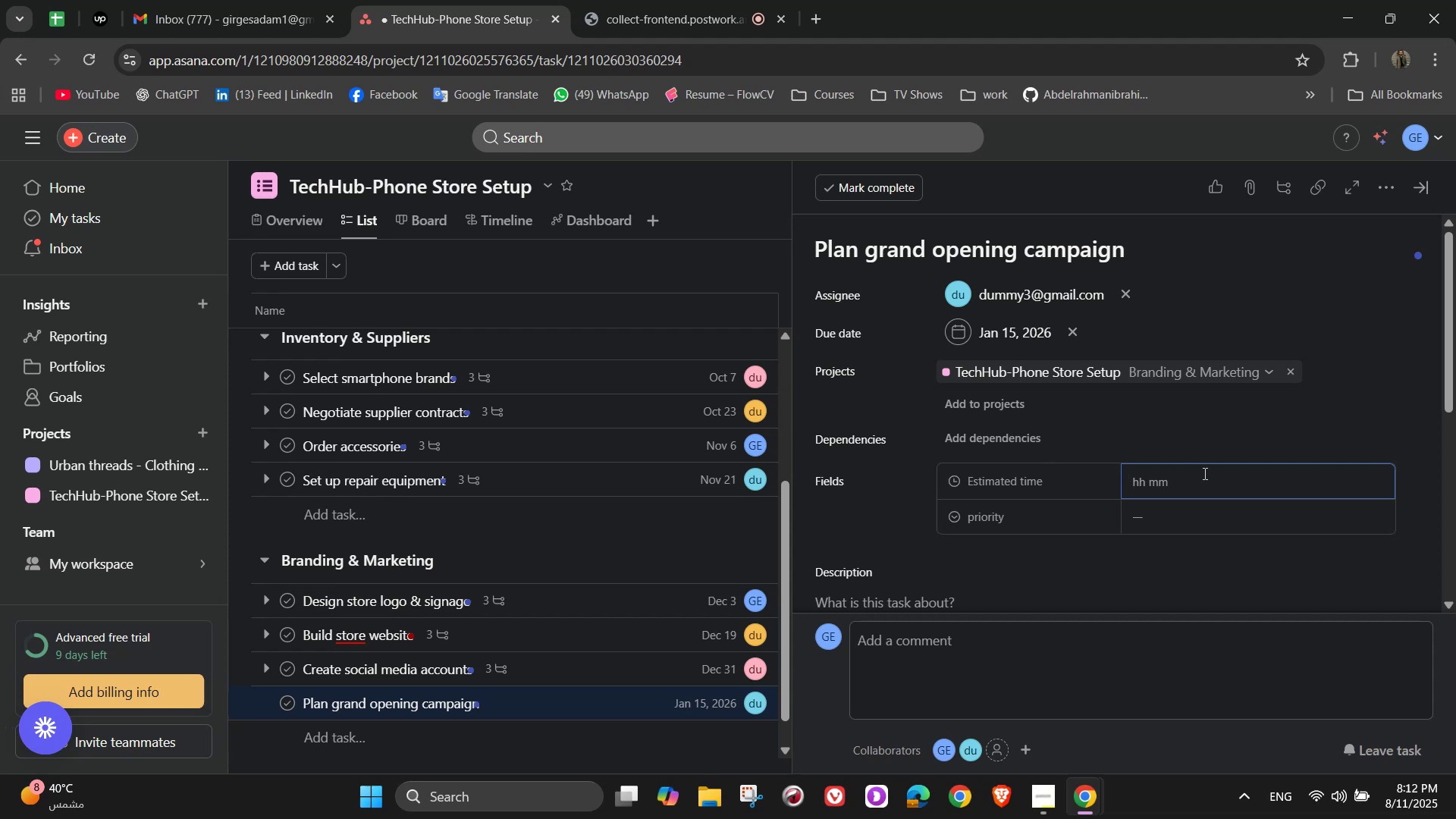 
wait(31.51)
 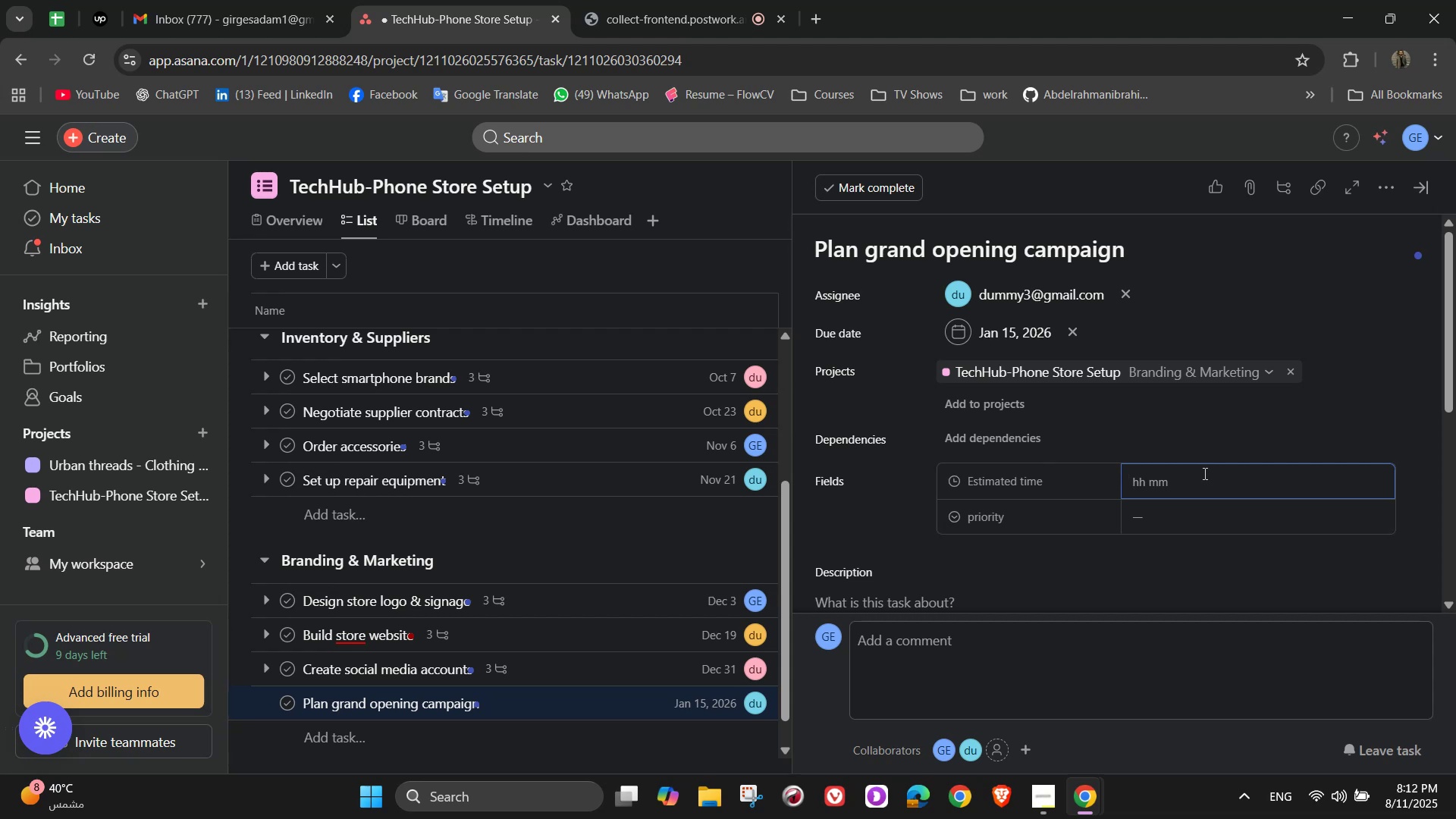 
key(Numpad8)
 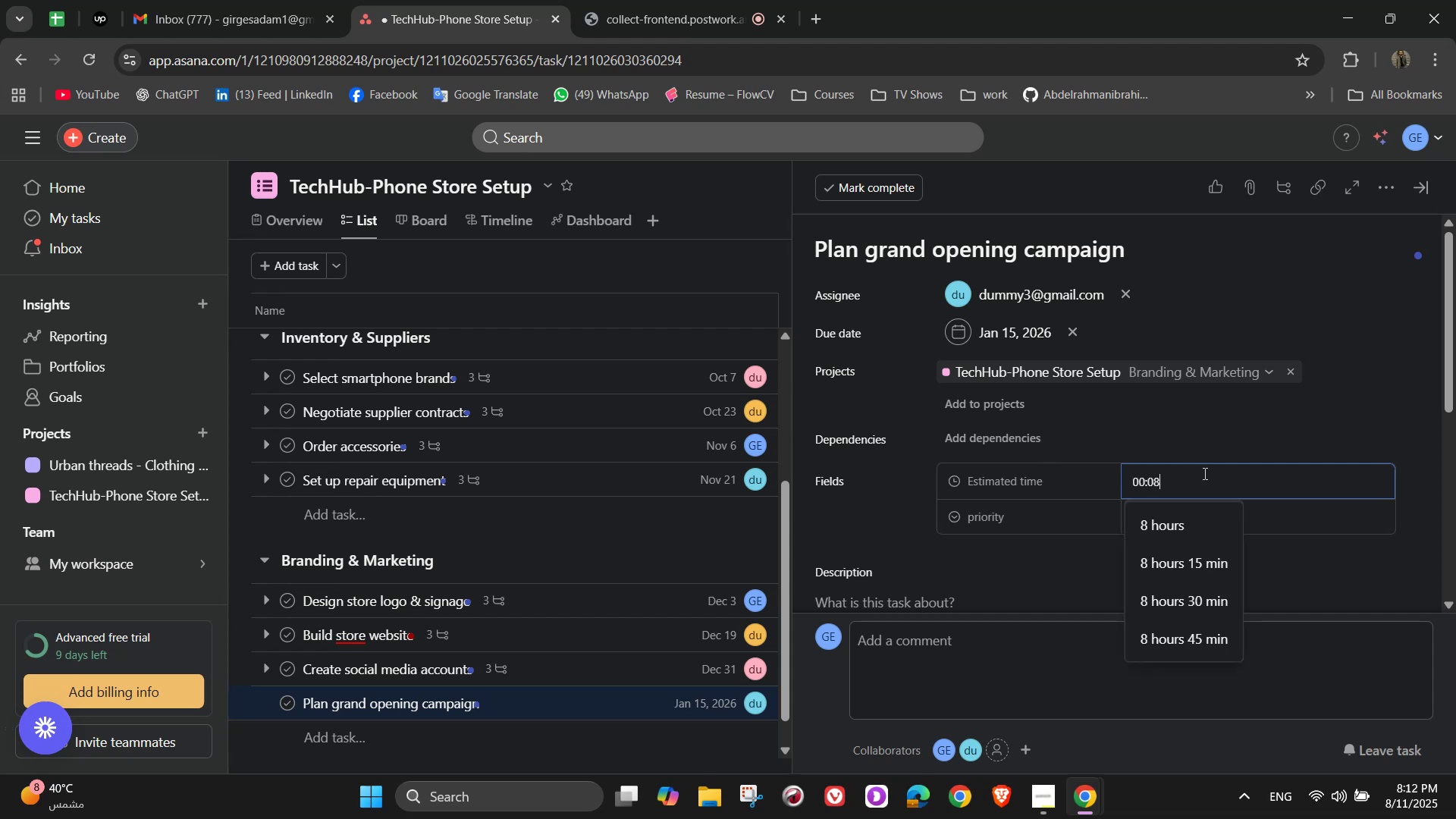 
key(Numpad0)
 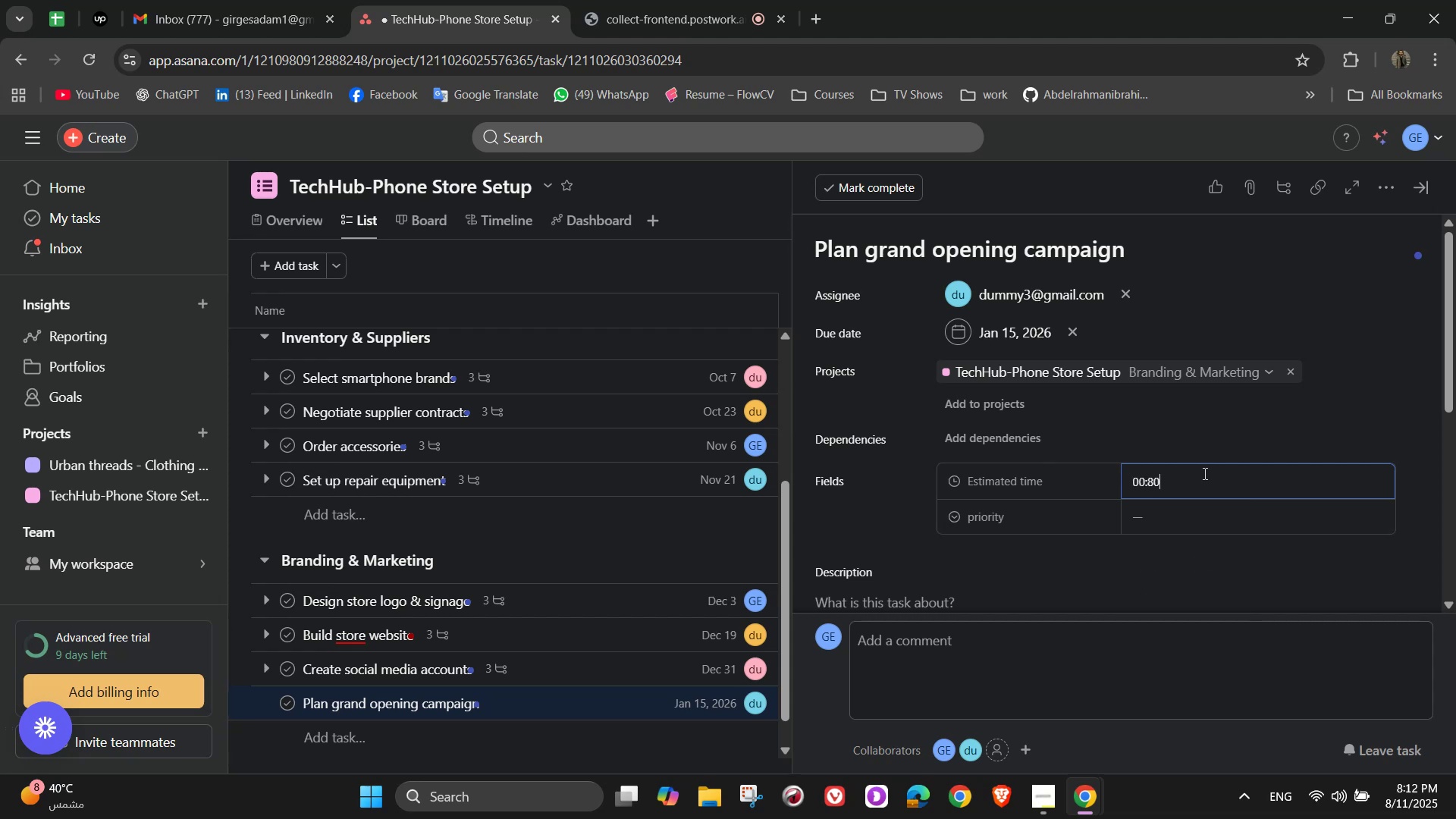 
key(Numpad0)
 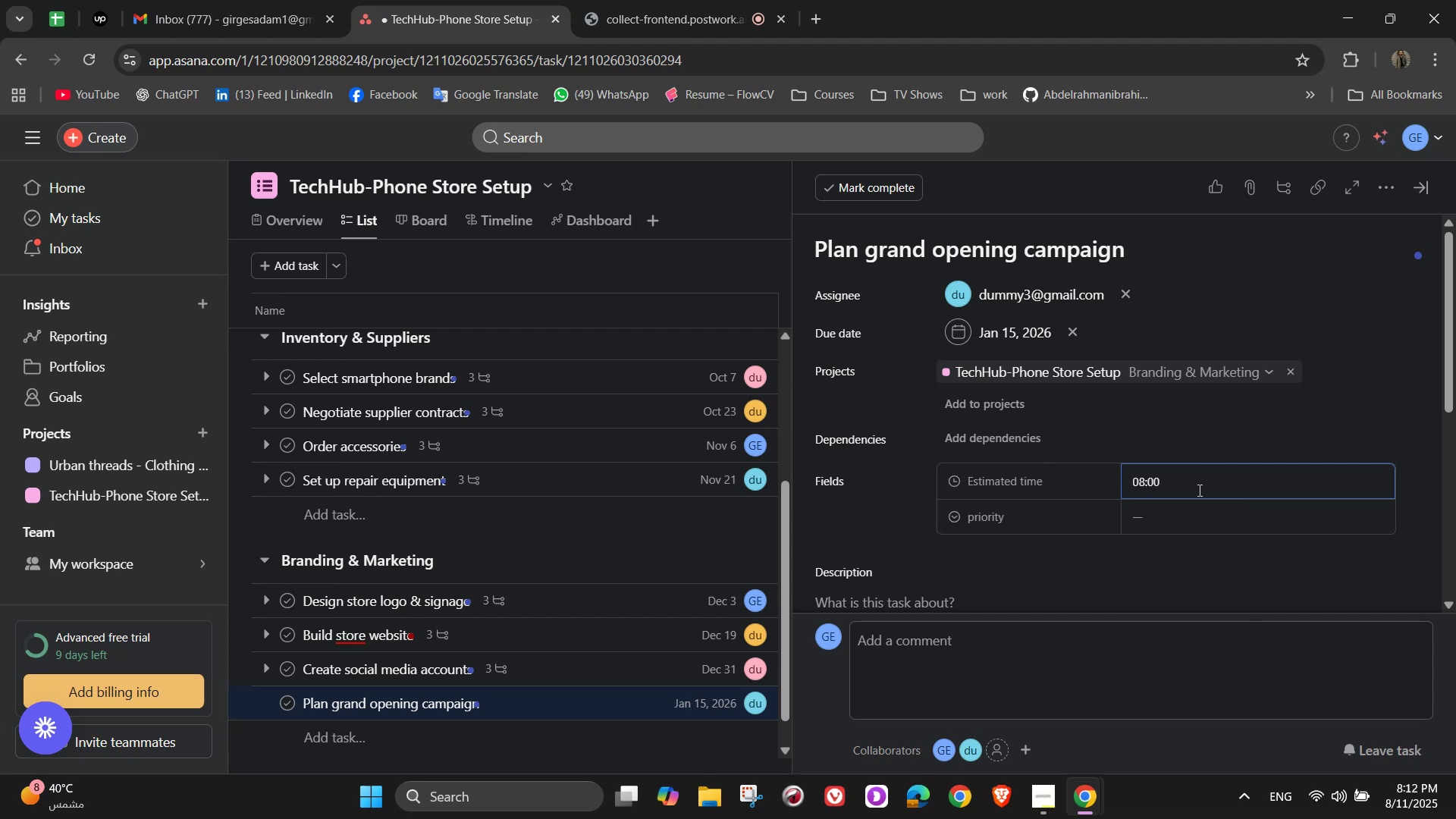 
left_click([1185, 516])
 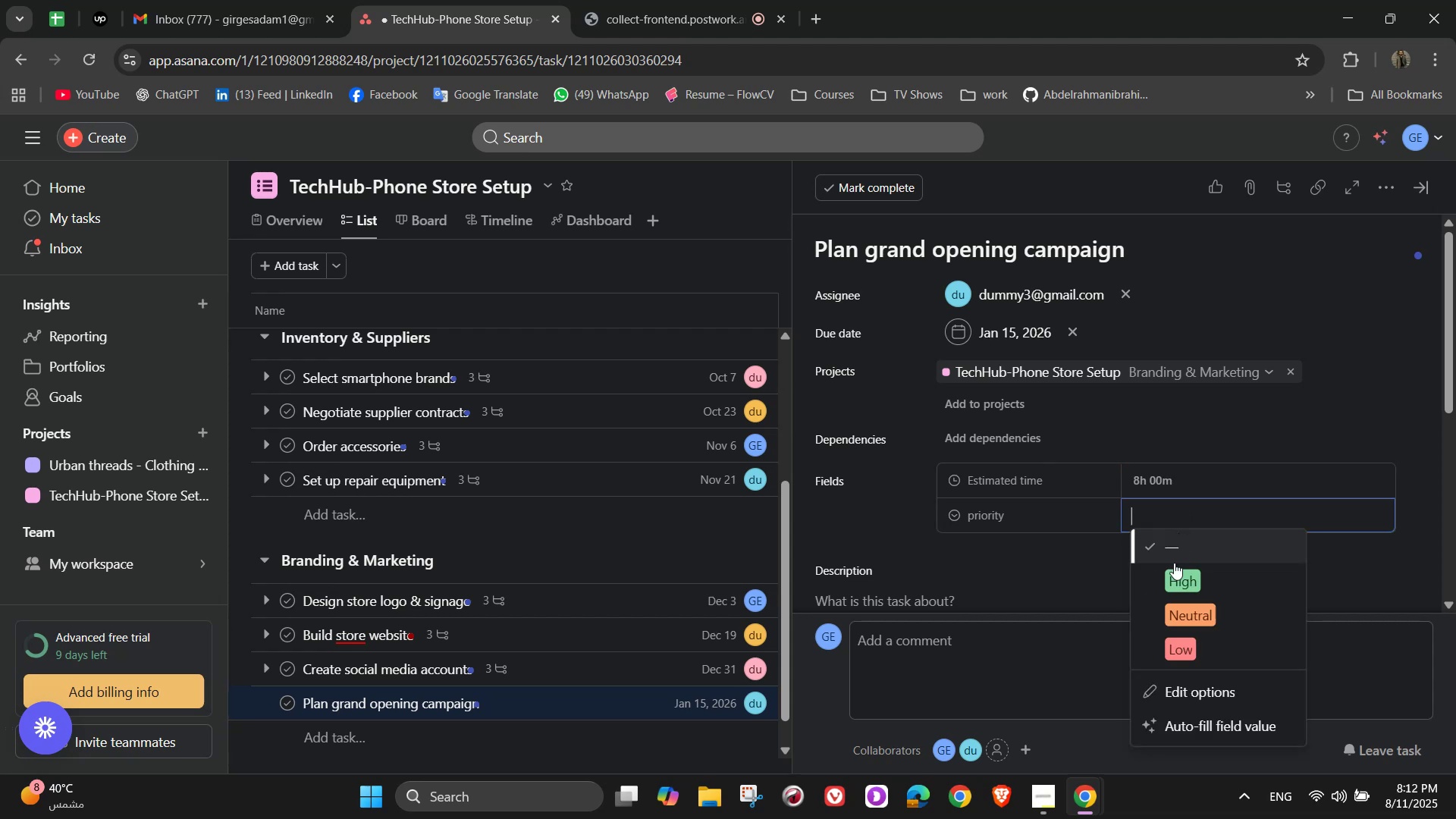 
left_click([1169, 583])
 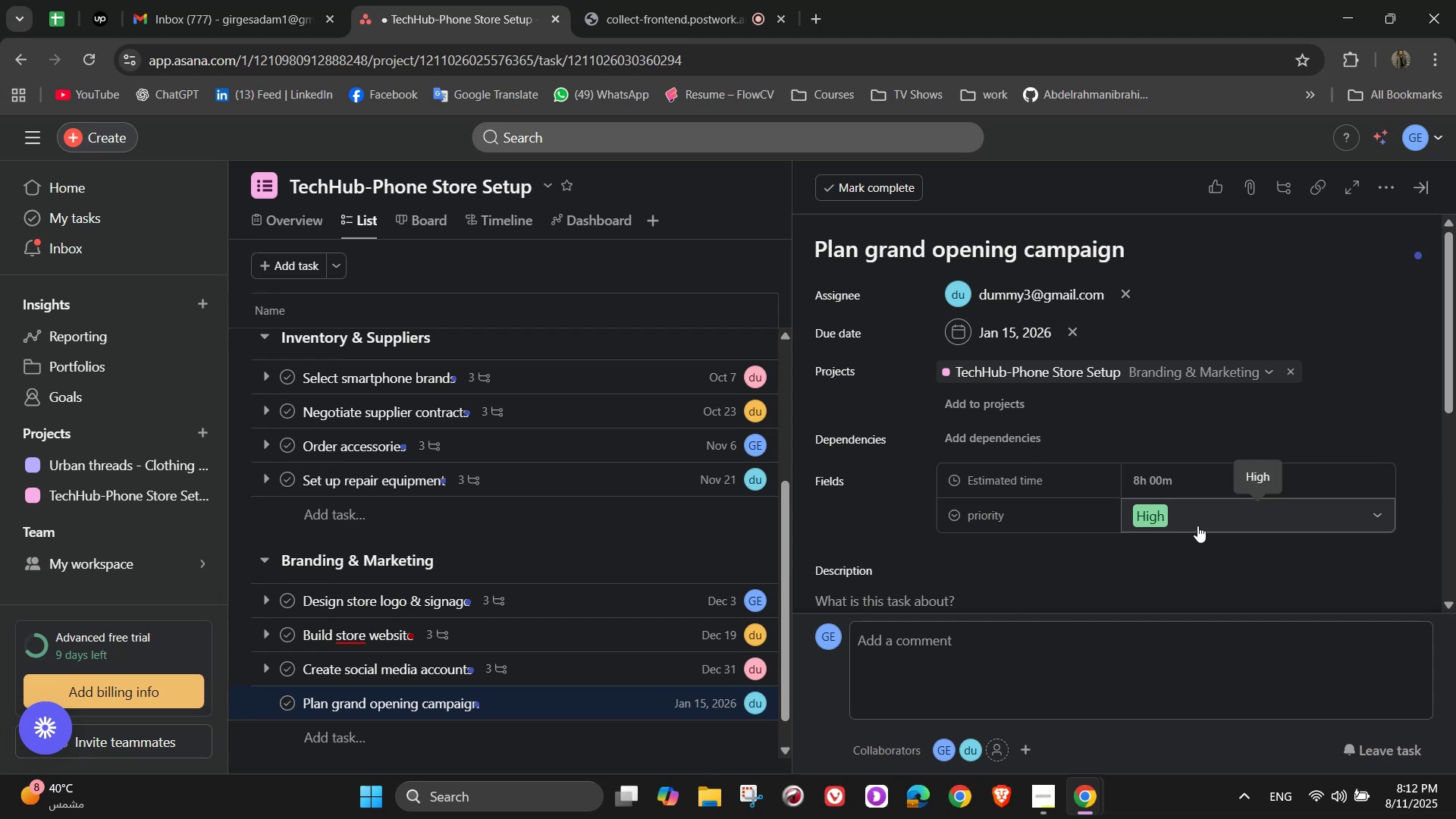 
left_click([1391, 184])
 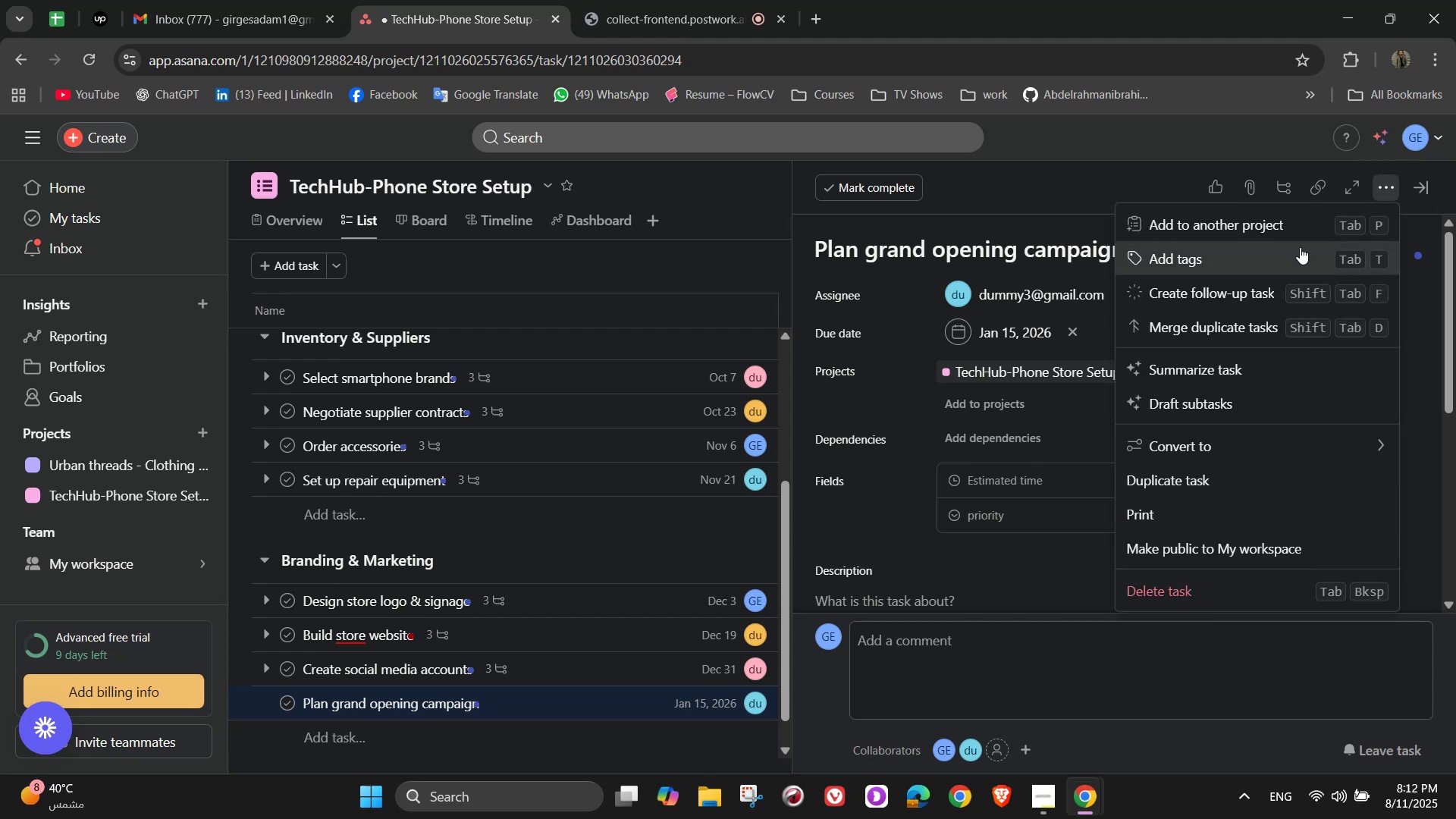 
left_click([1298, 247])
 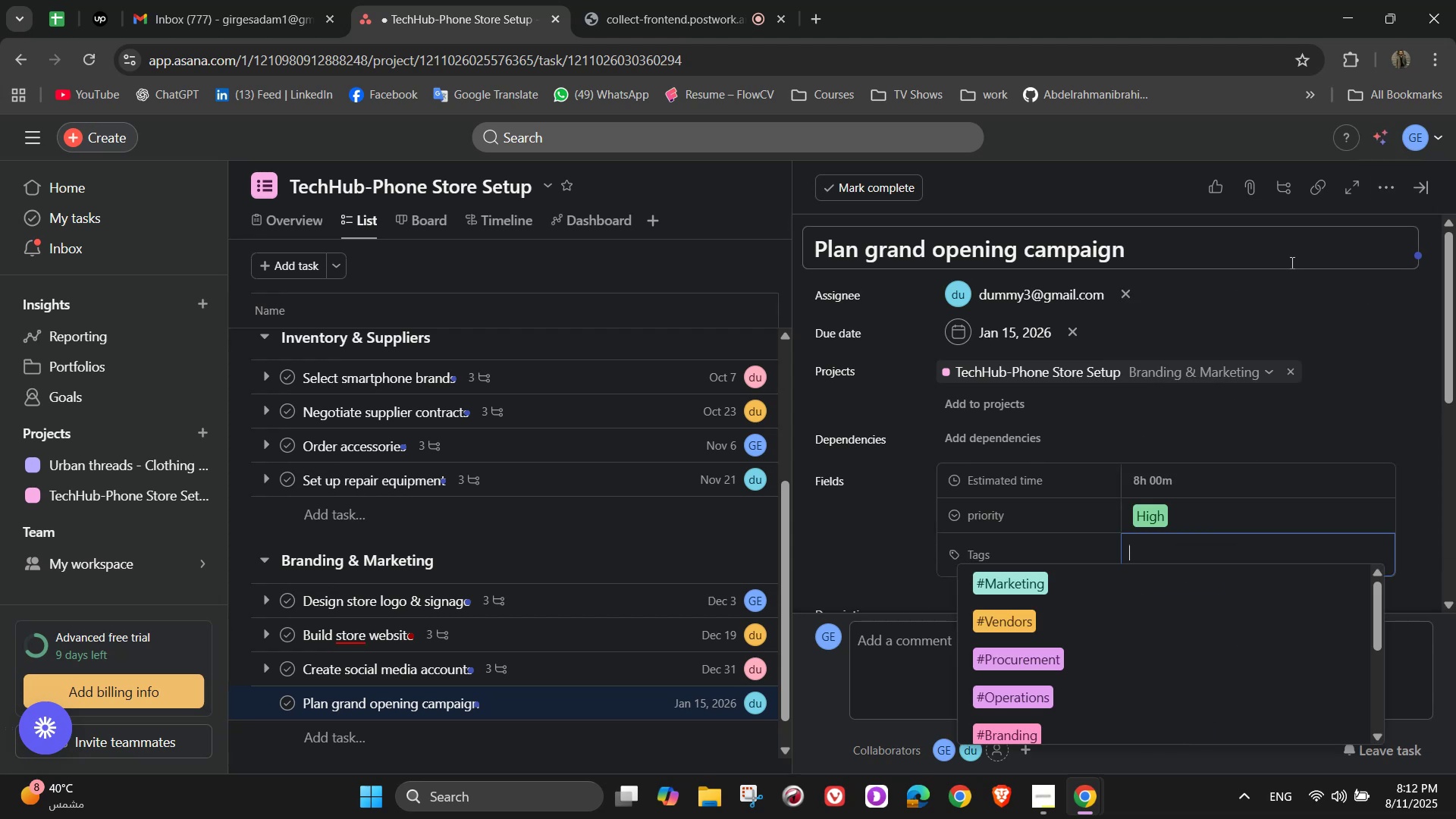 
key(M)
 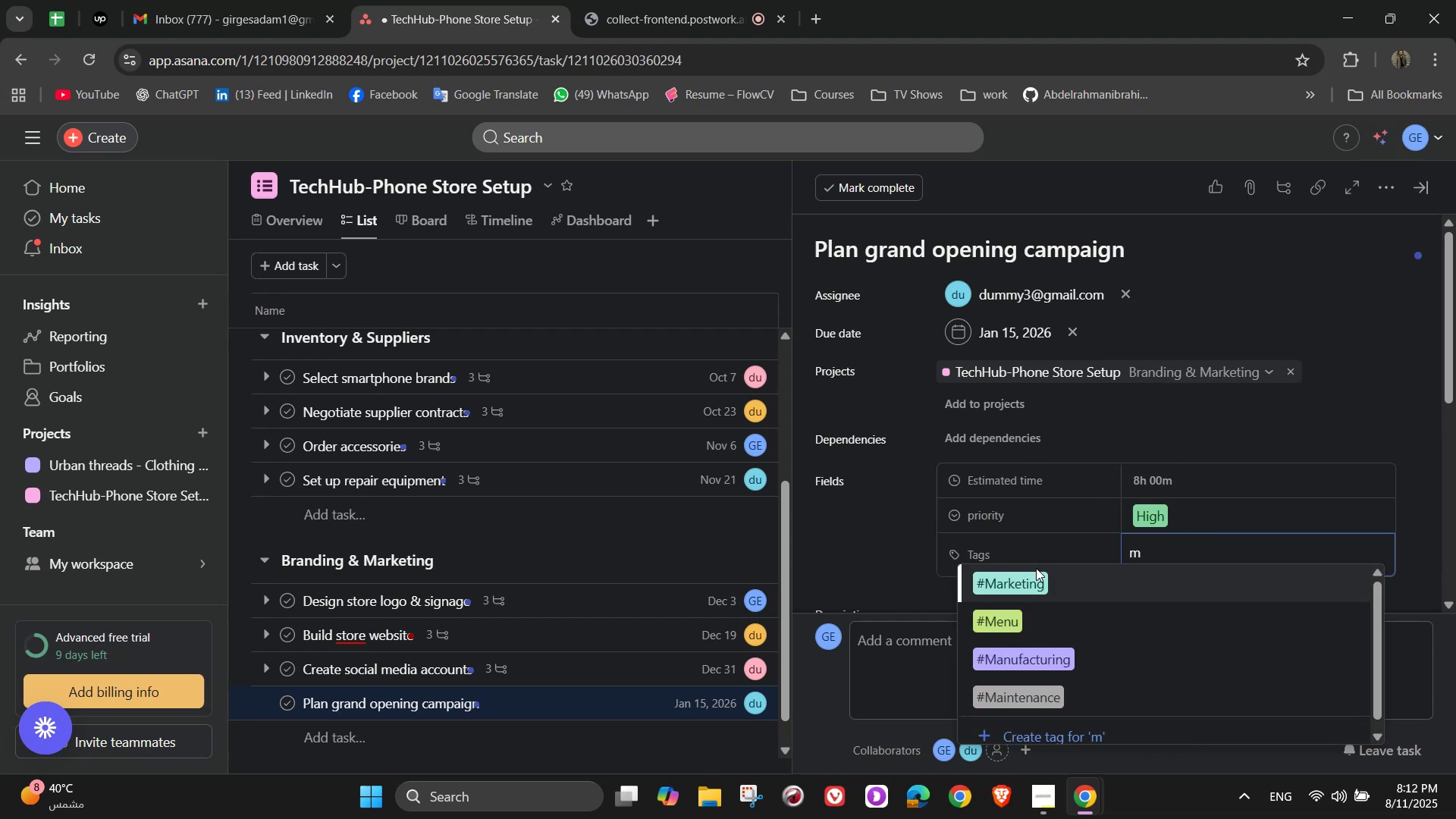 
left_click([1037, 568])
 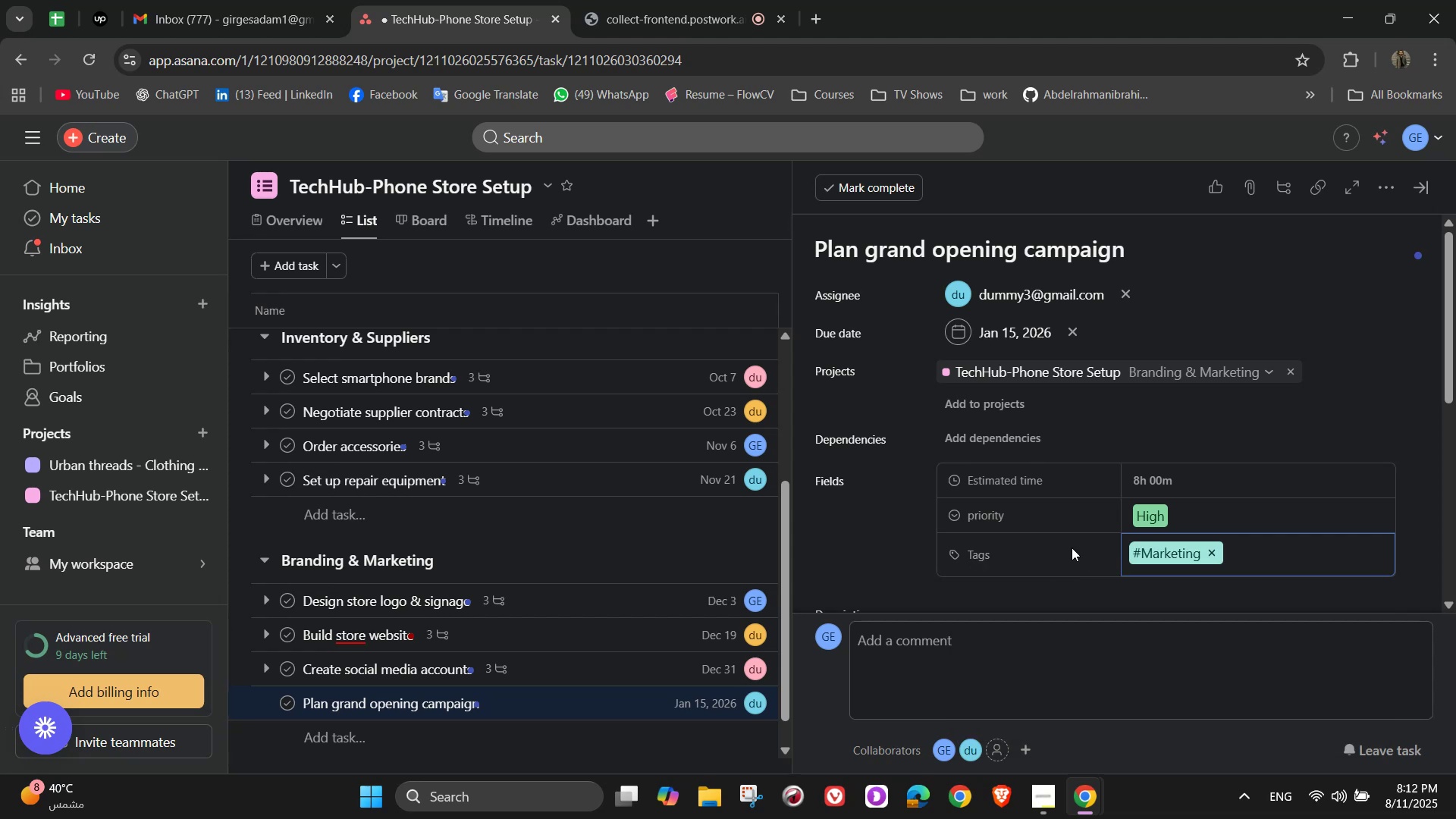 
mouse_move([1134, 507])
 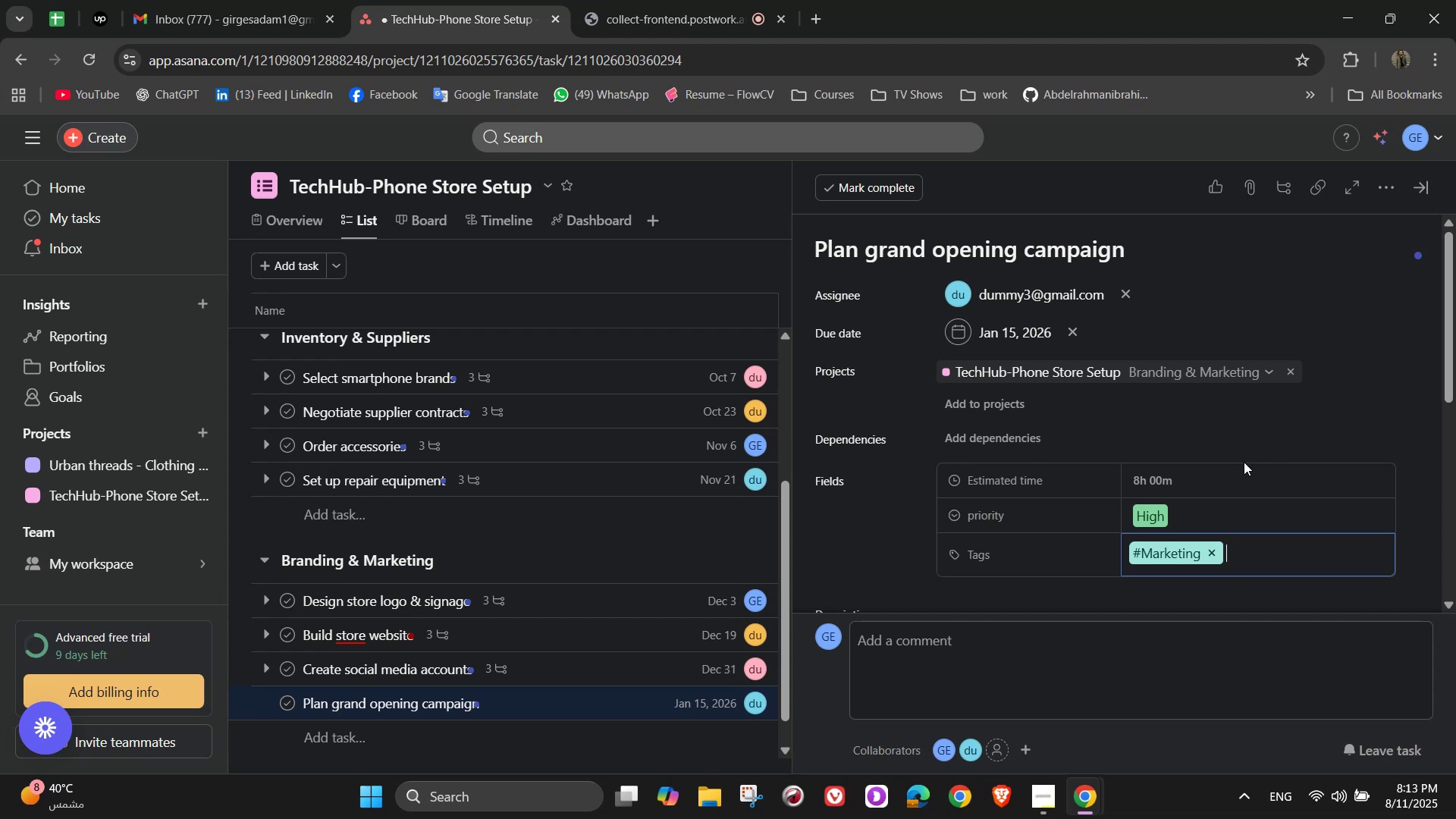 
wait(15.3)
 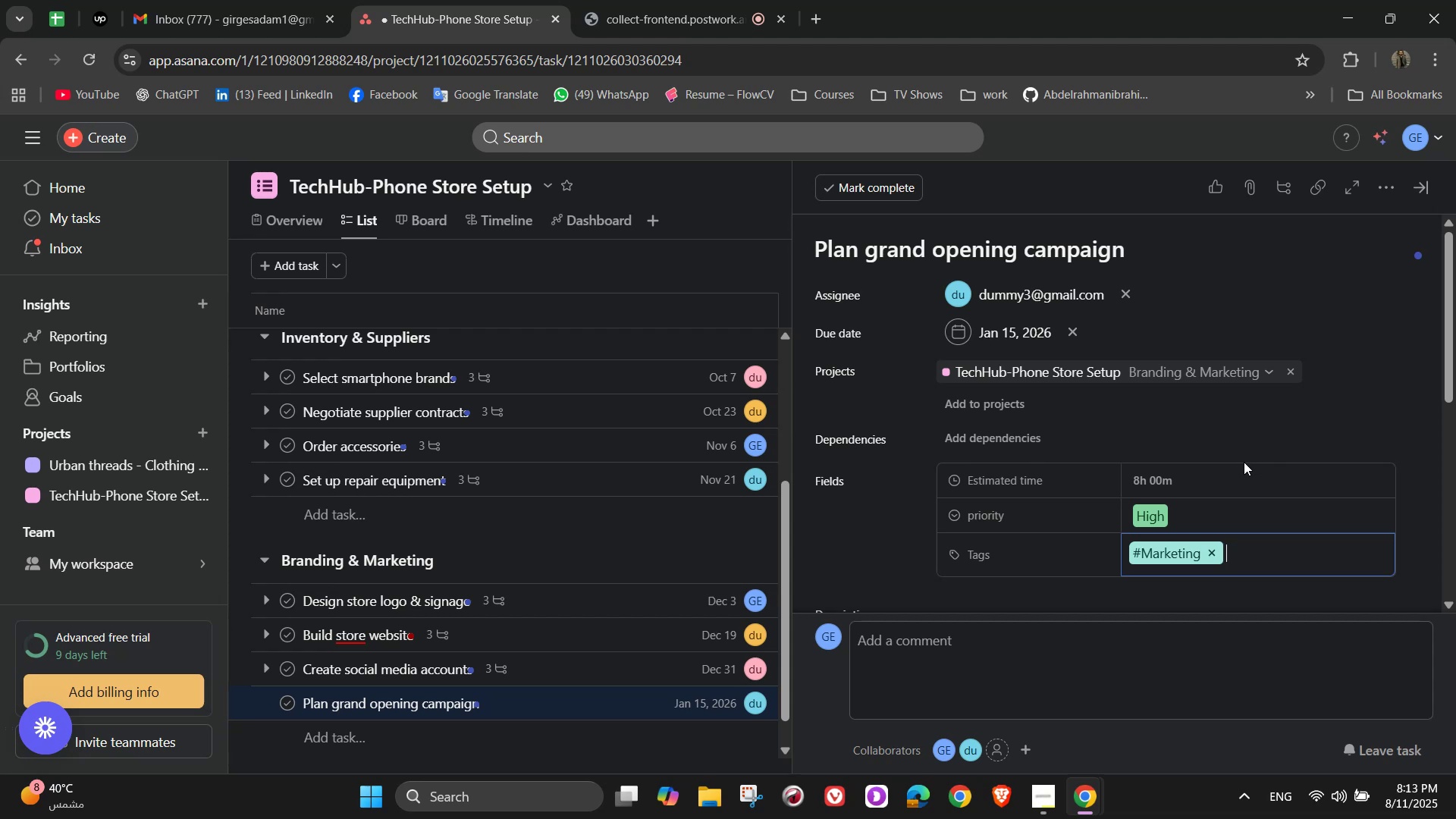 
scroll: coordinate [1244, 462], scroll_direction: down, amount: 2.0
 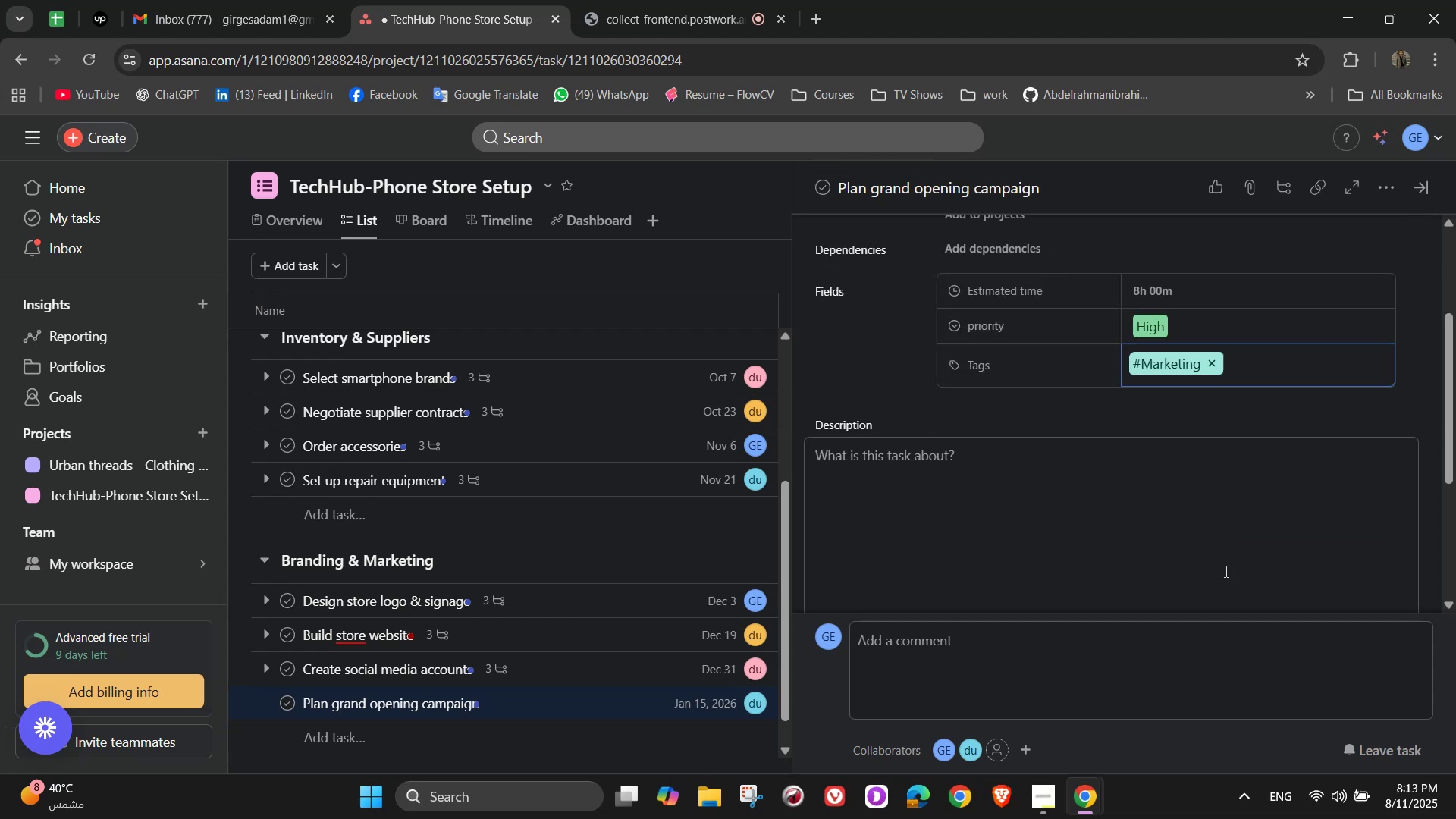 
left_click([1204, 579])
 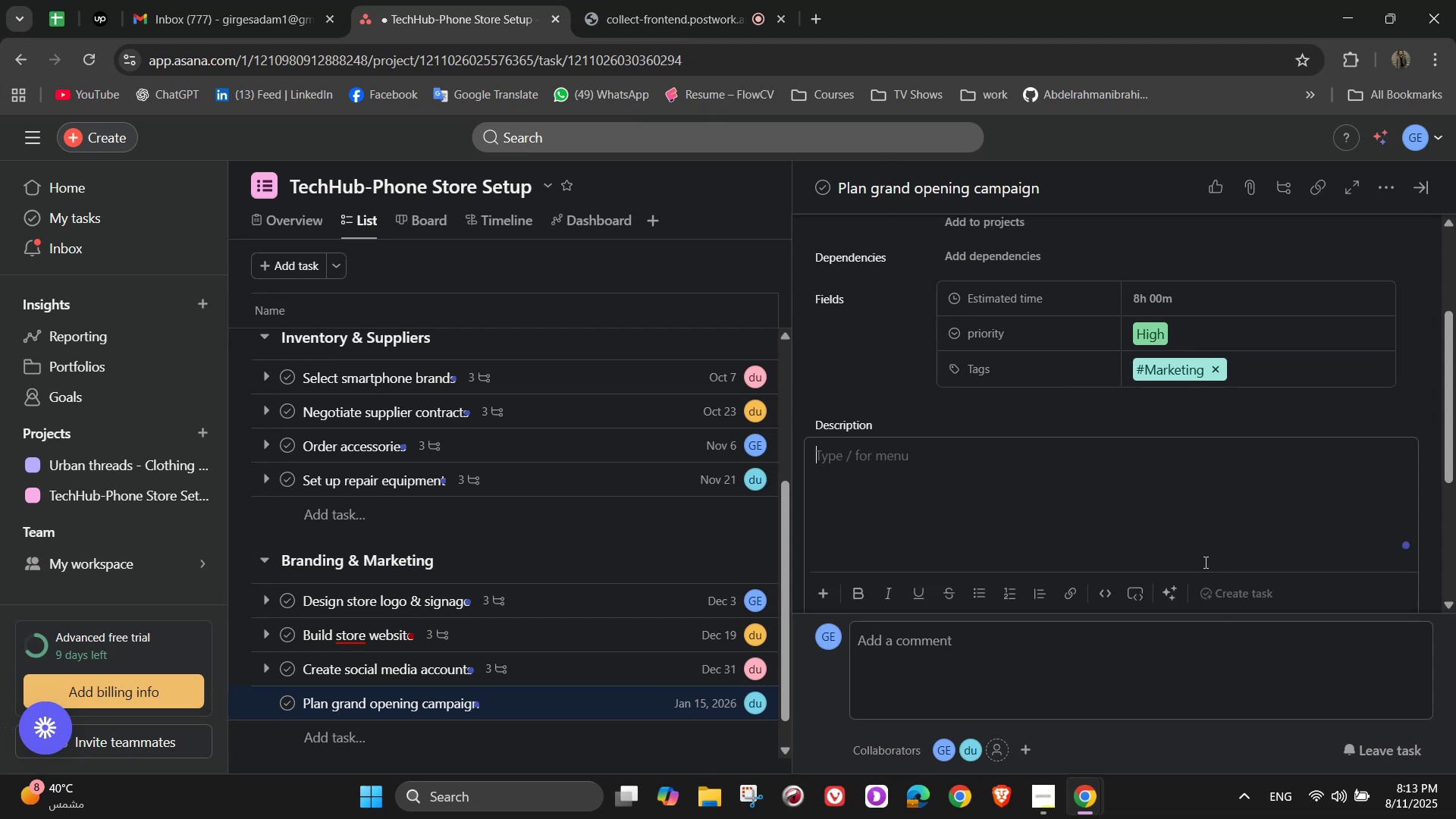 
type(Attract customers to the store from day one)
 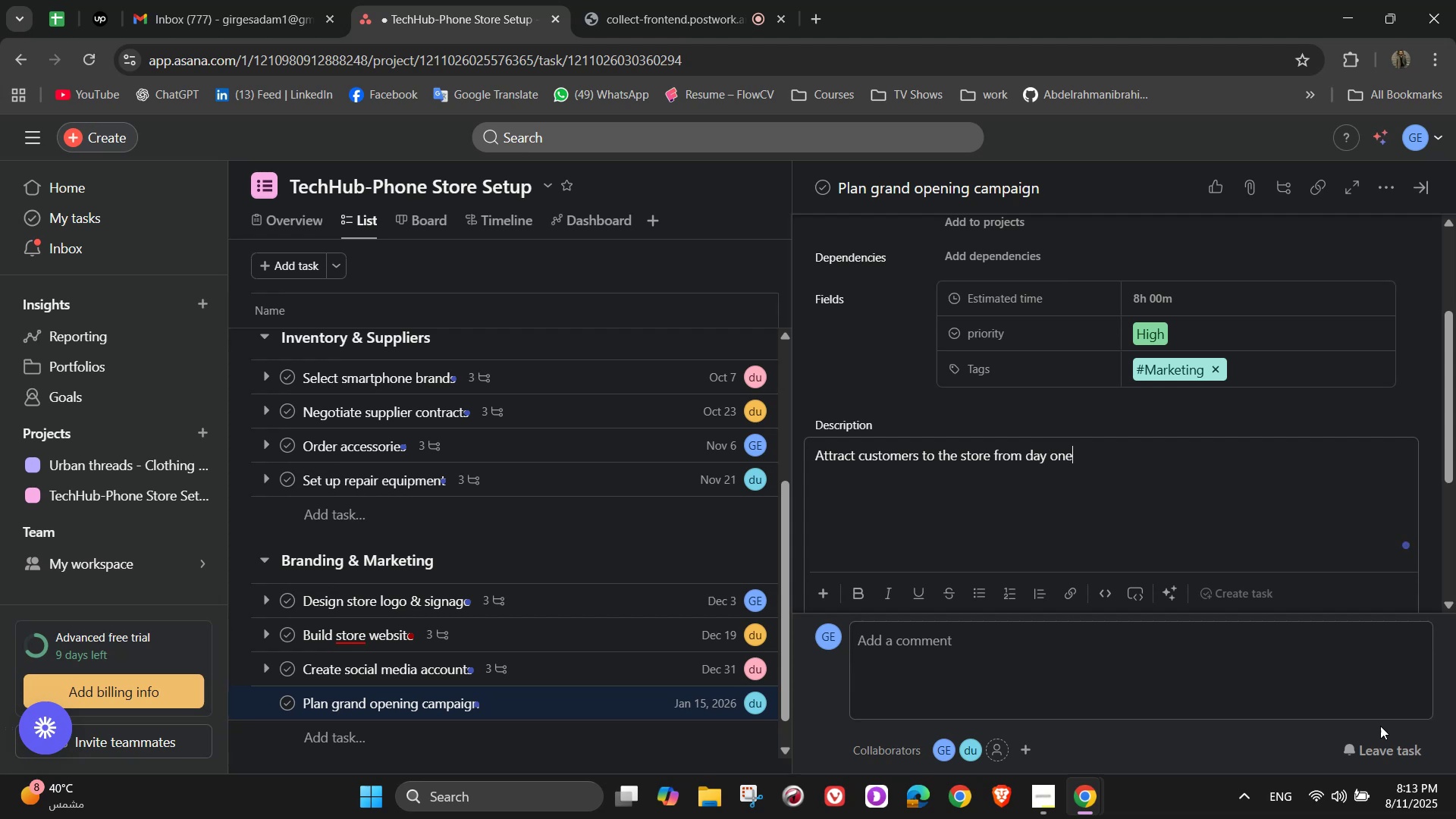 
scroll: coordinate [1104, 472], scroll_direction: down, amount: 3.0
 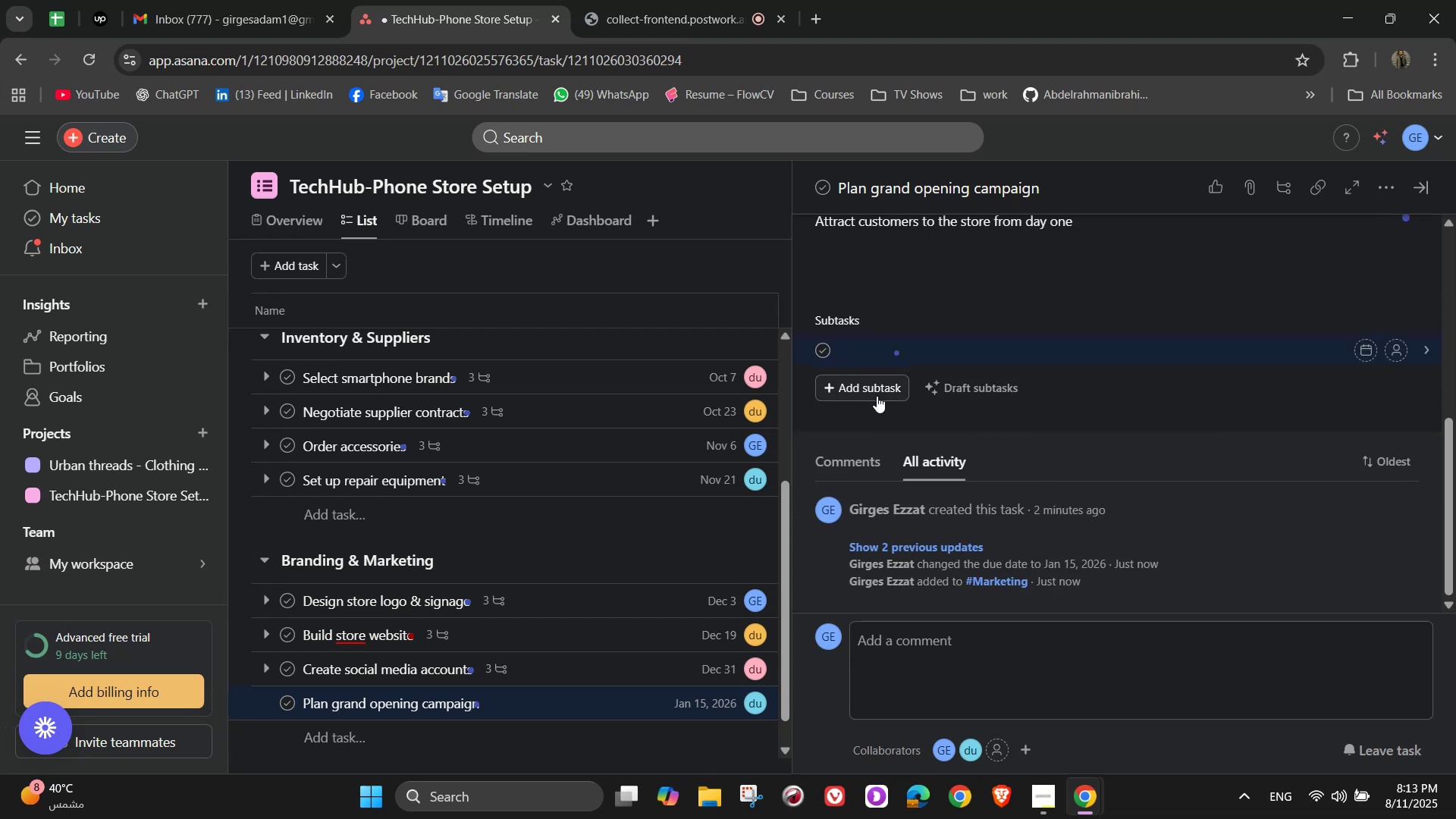 
type(Create promo)
 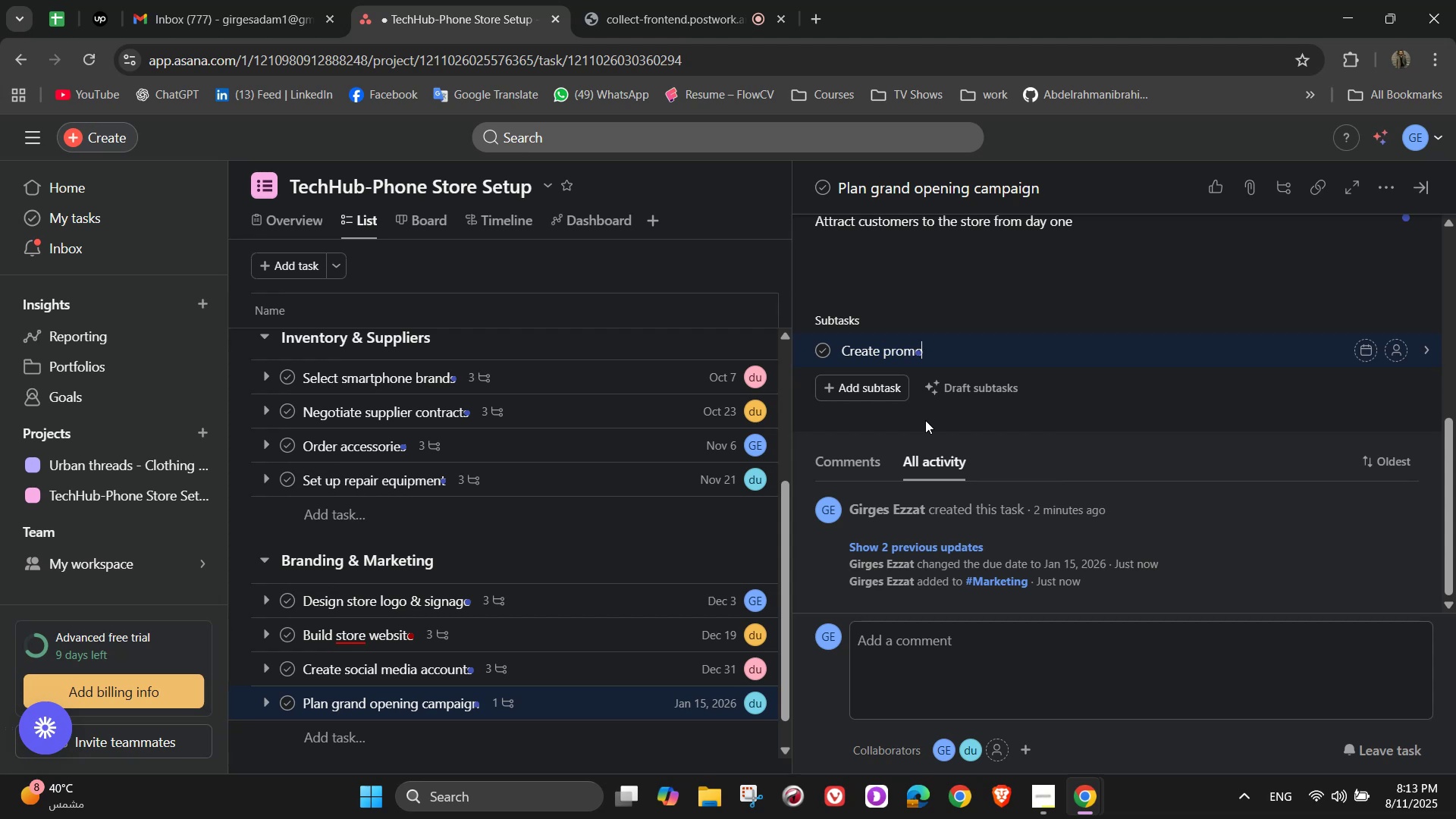 
type(tional offers)
 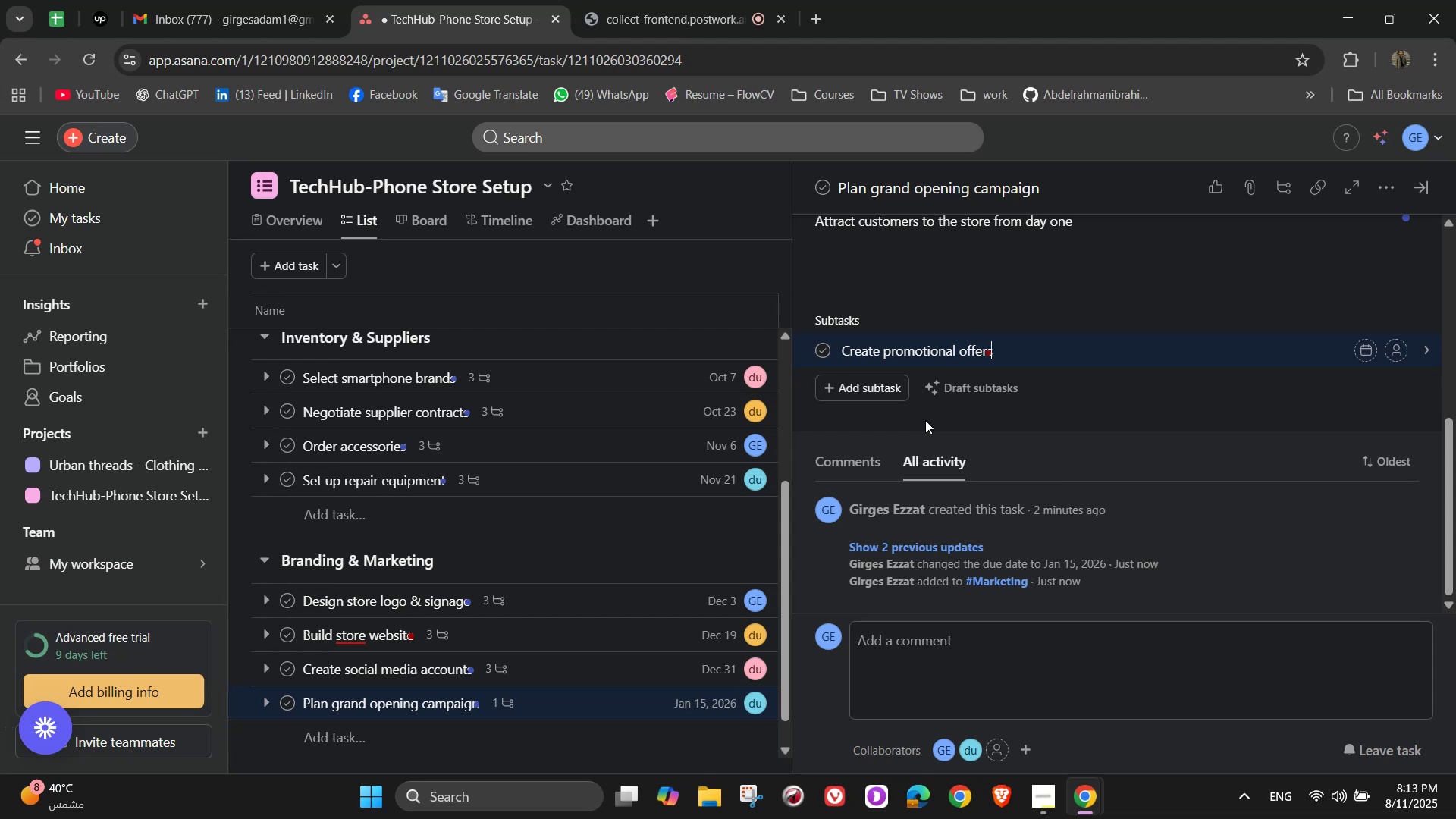 
key(Enter)
 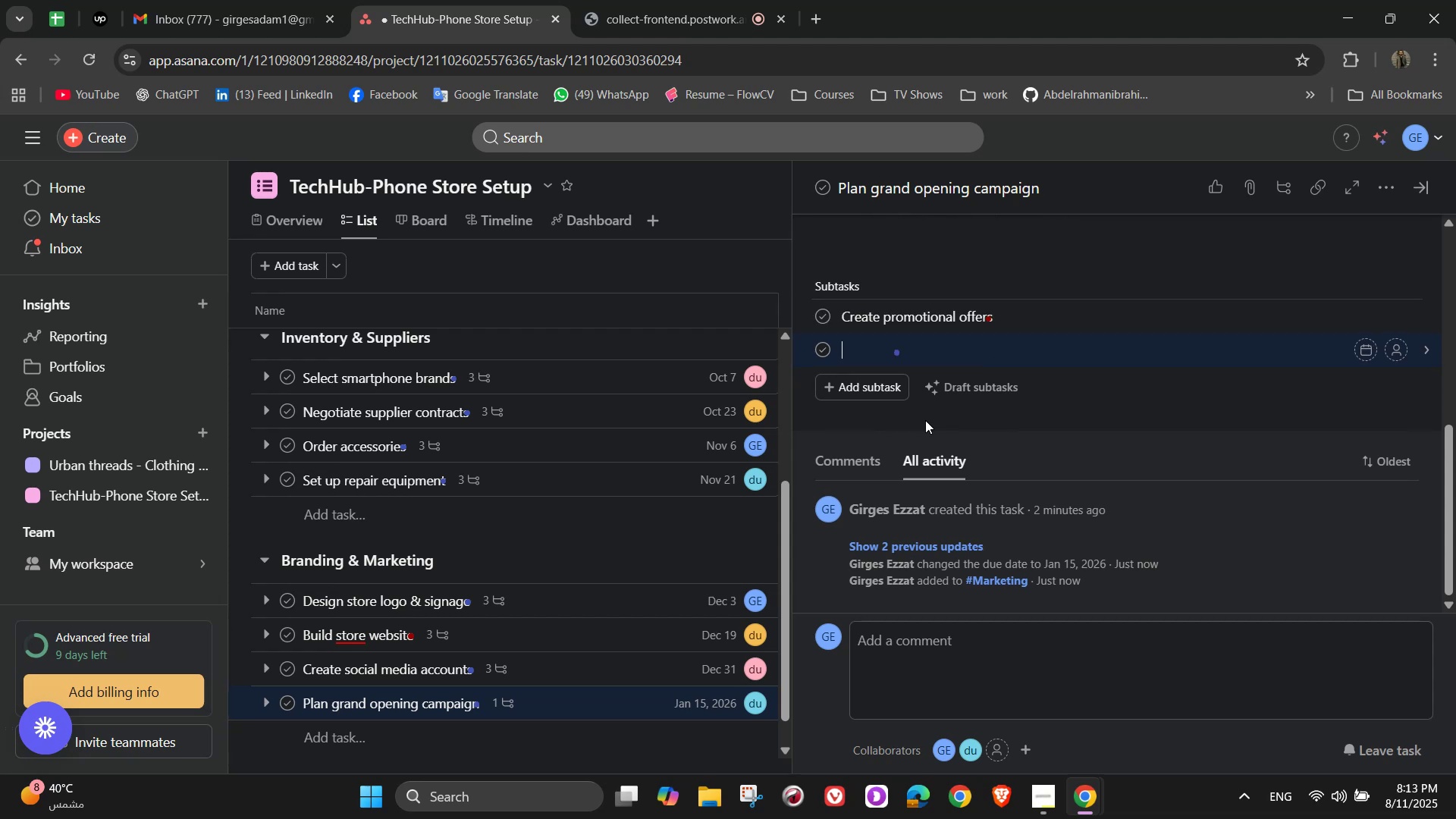 
type(Run targeted social media ads)
 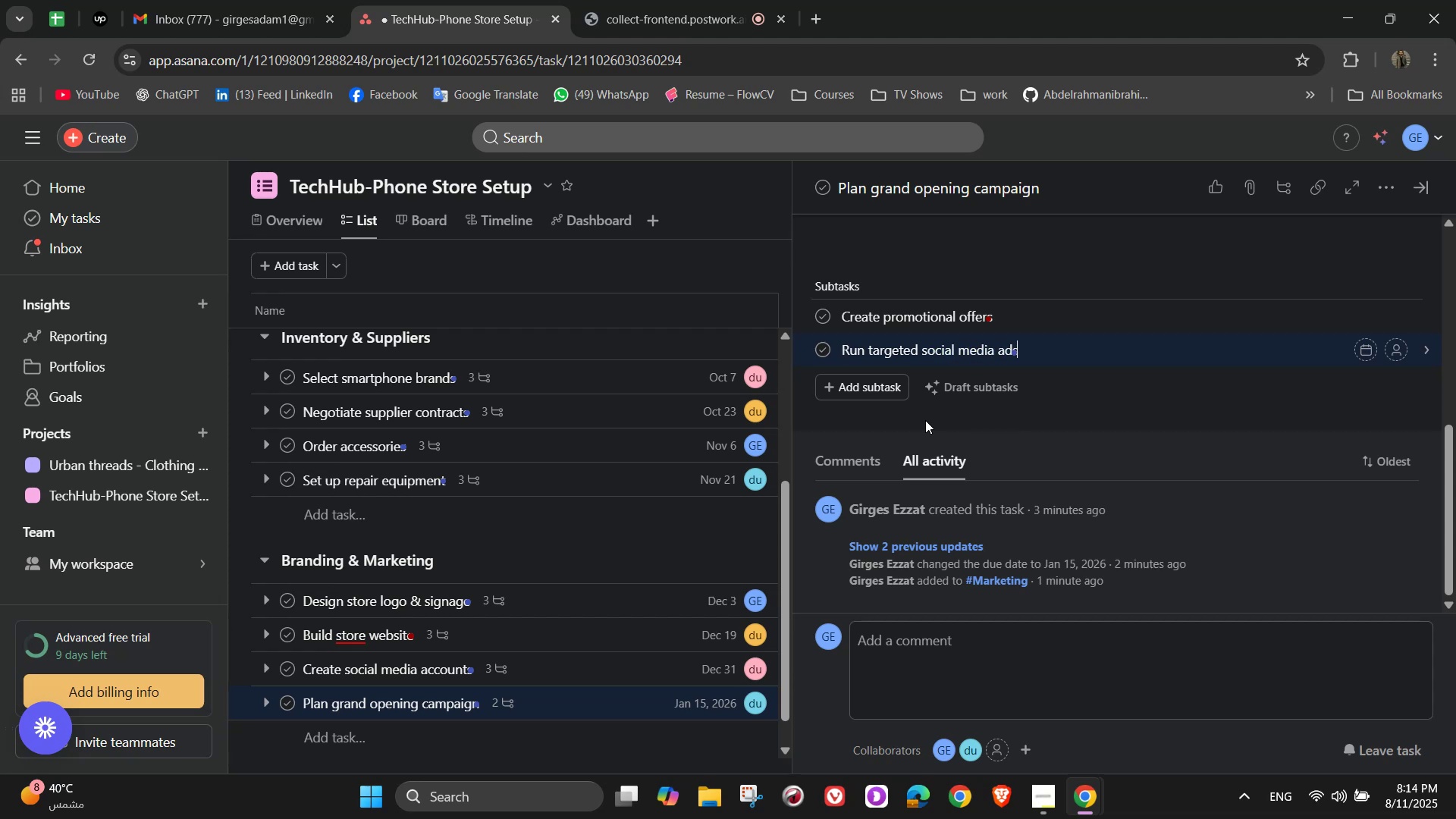 
key(Enter)
 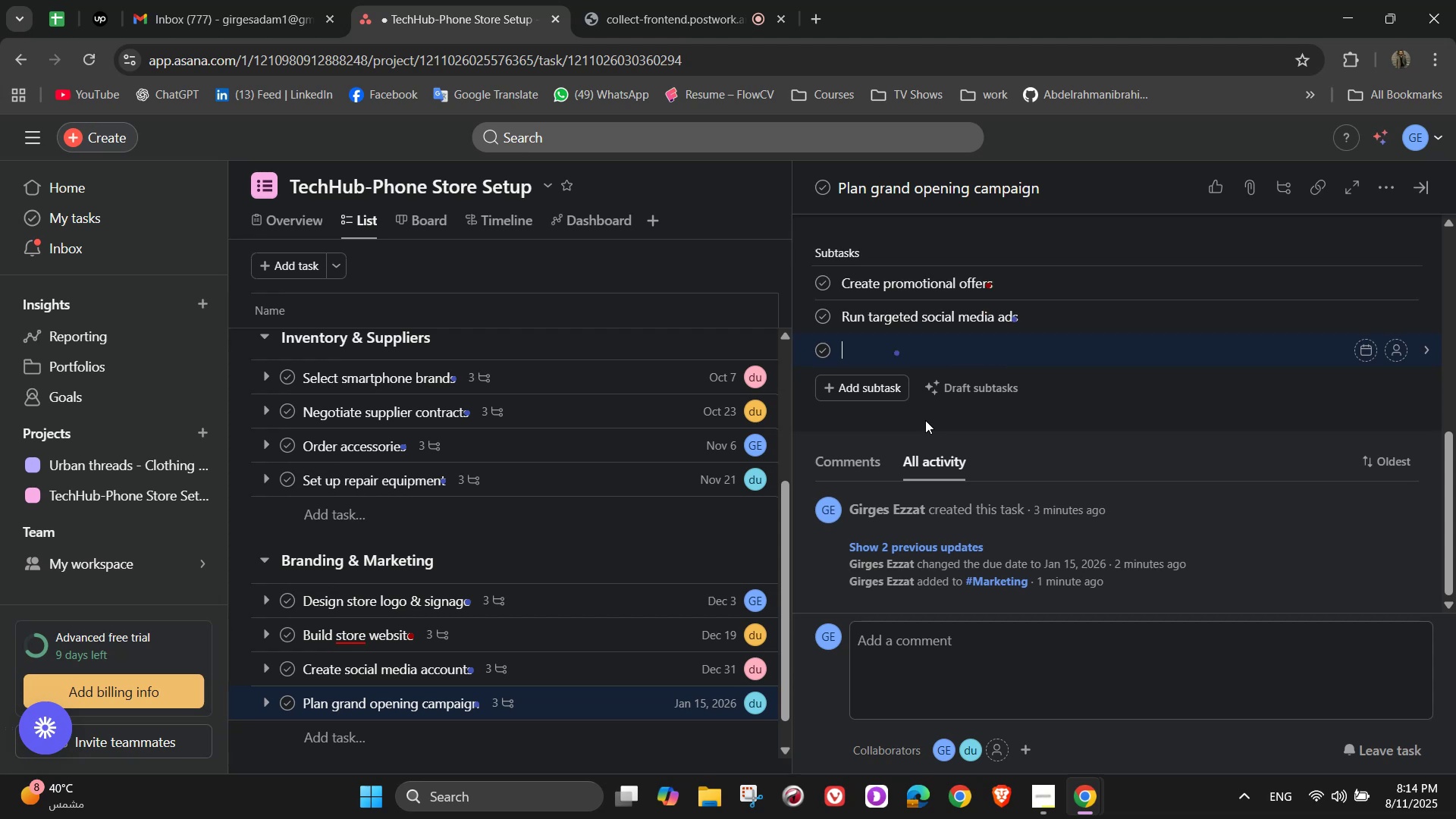 
type(Arrange opening [Delete]- day givaways)
 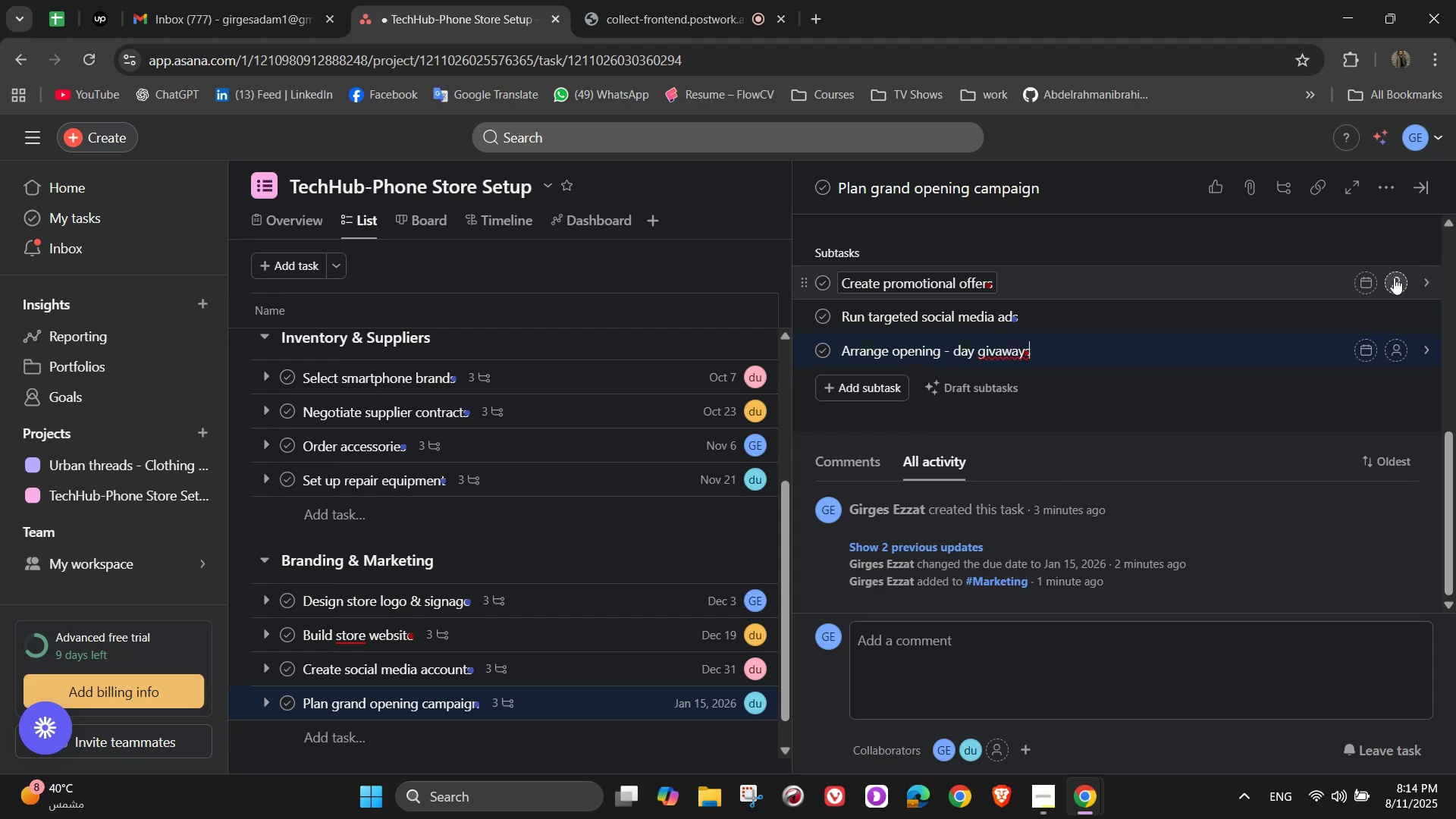 
left_click([1394, 275])
 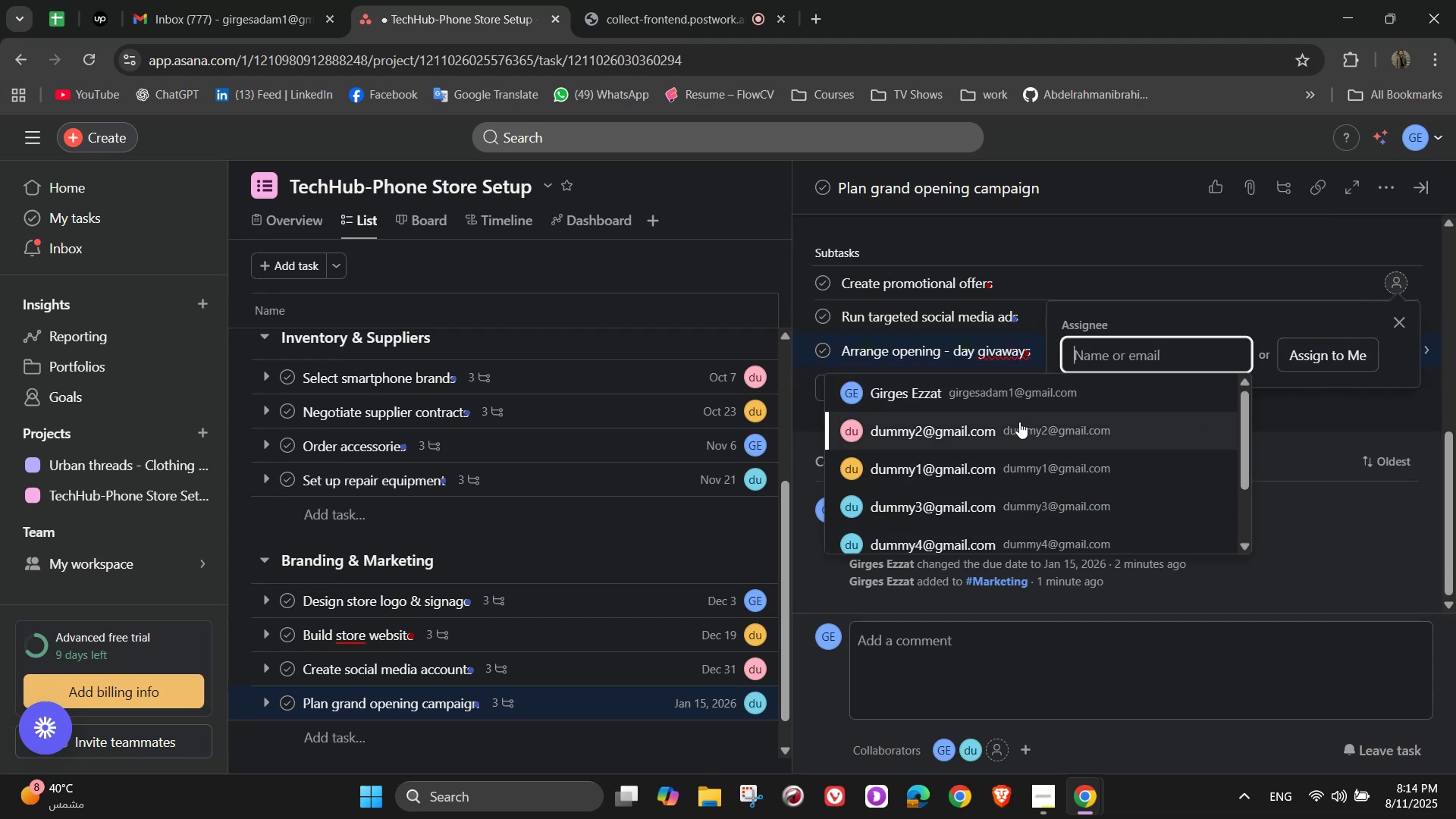 
left_click([1005, 507])
 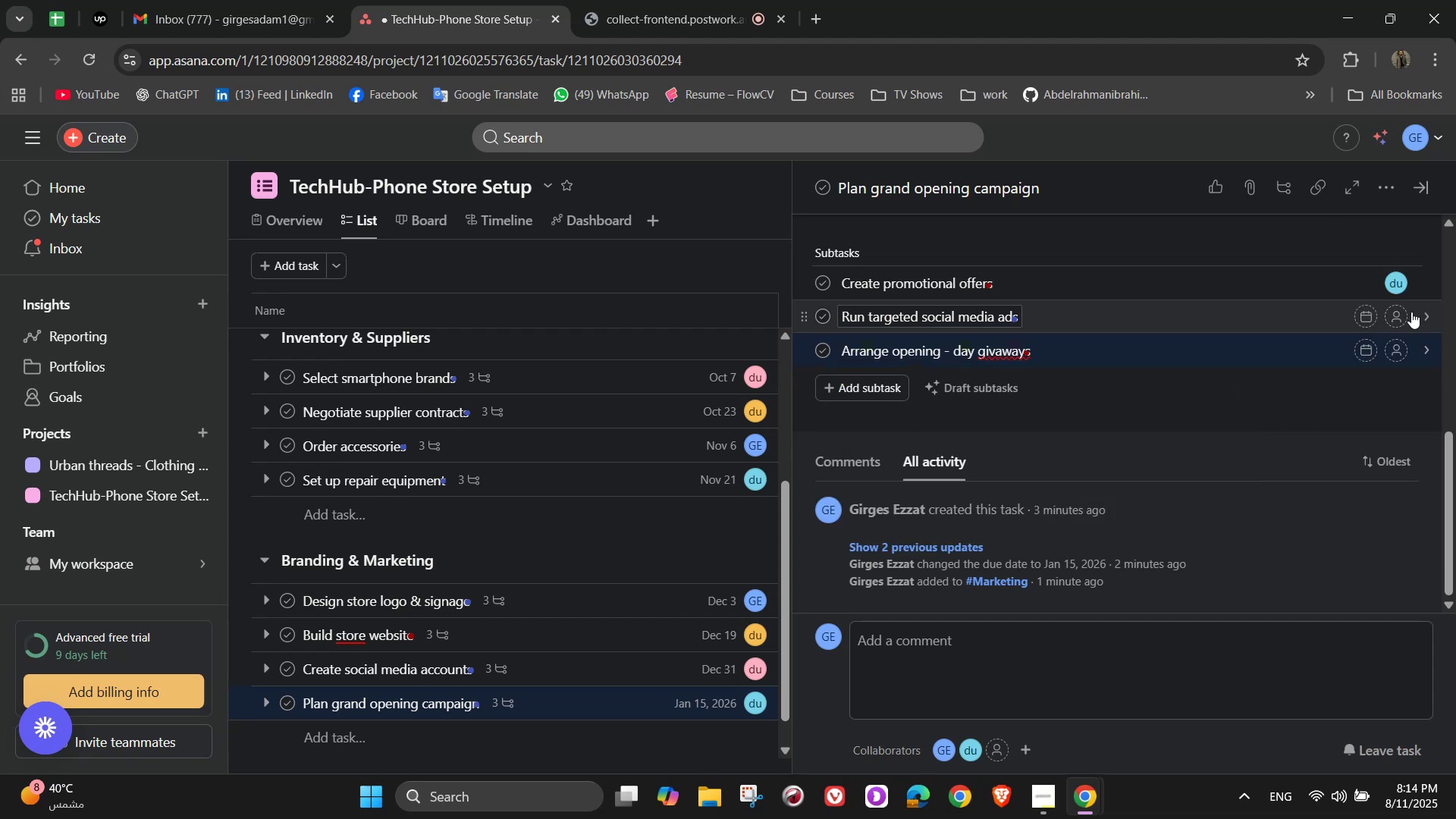 
left_click([1409, 312])
 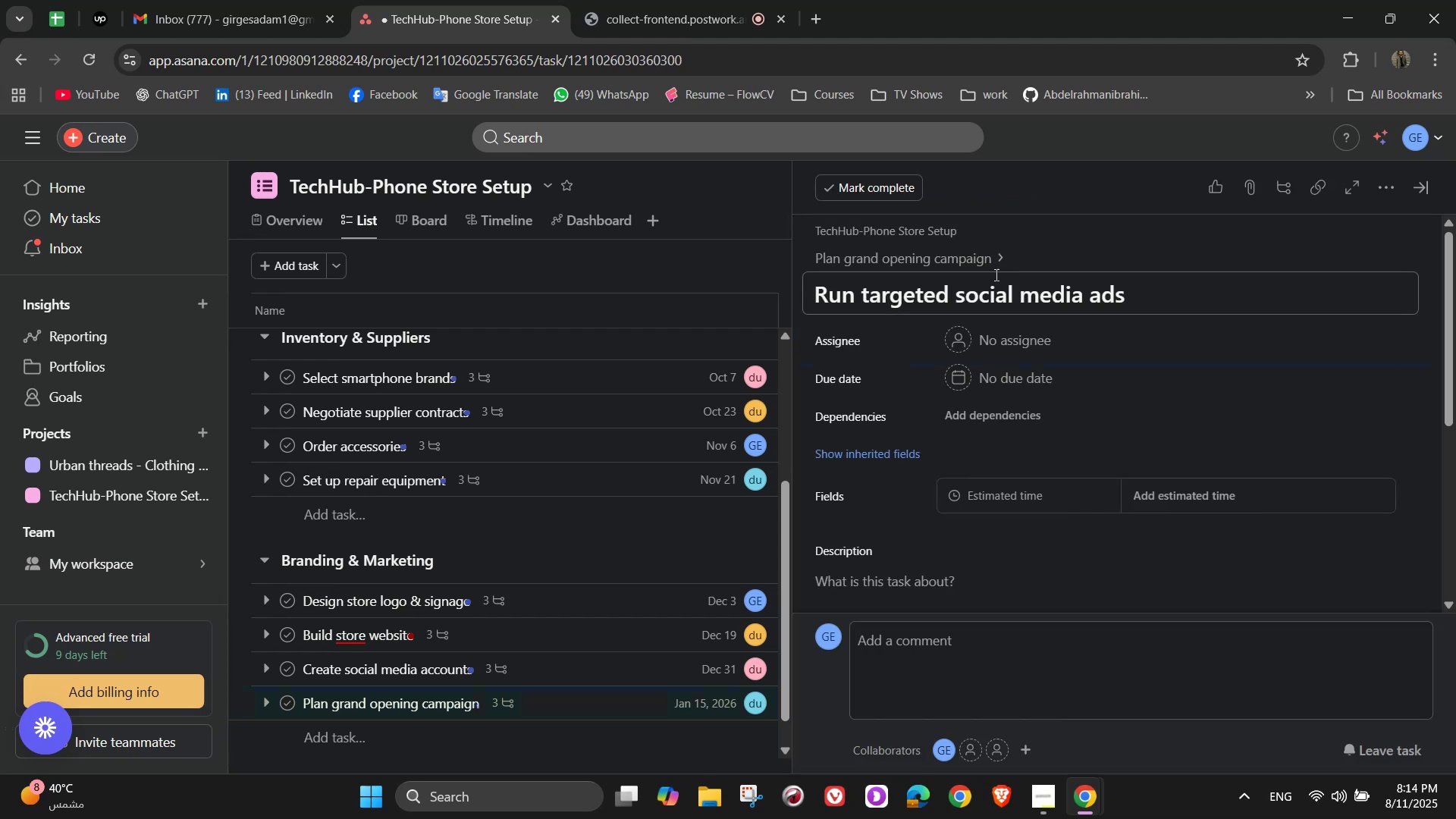 
left_click([989, 261])
 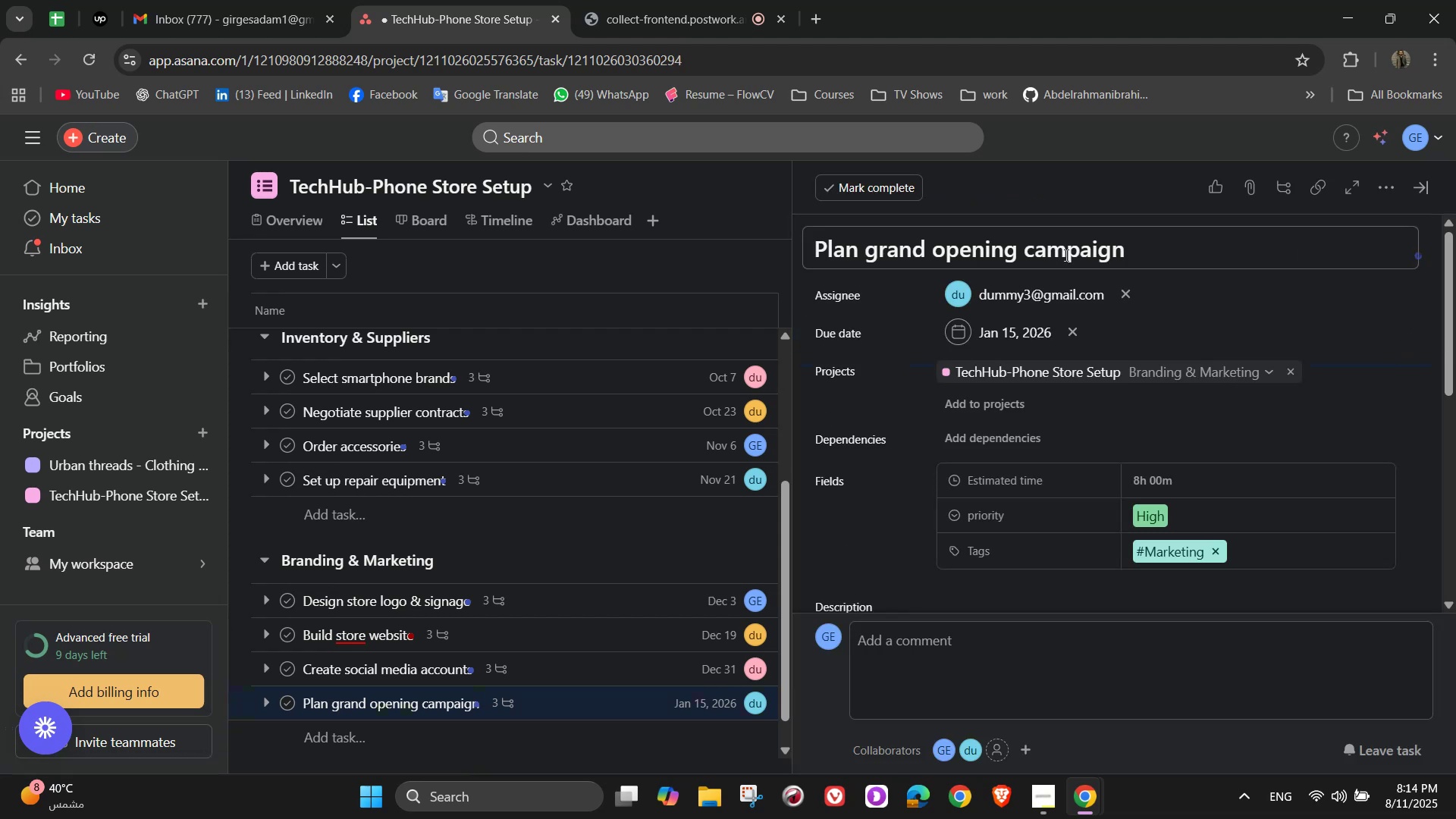 
scroll: coordinate [1241, 460], scroll_direction: down, amount: 5.0
 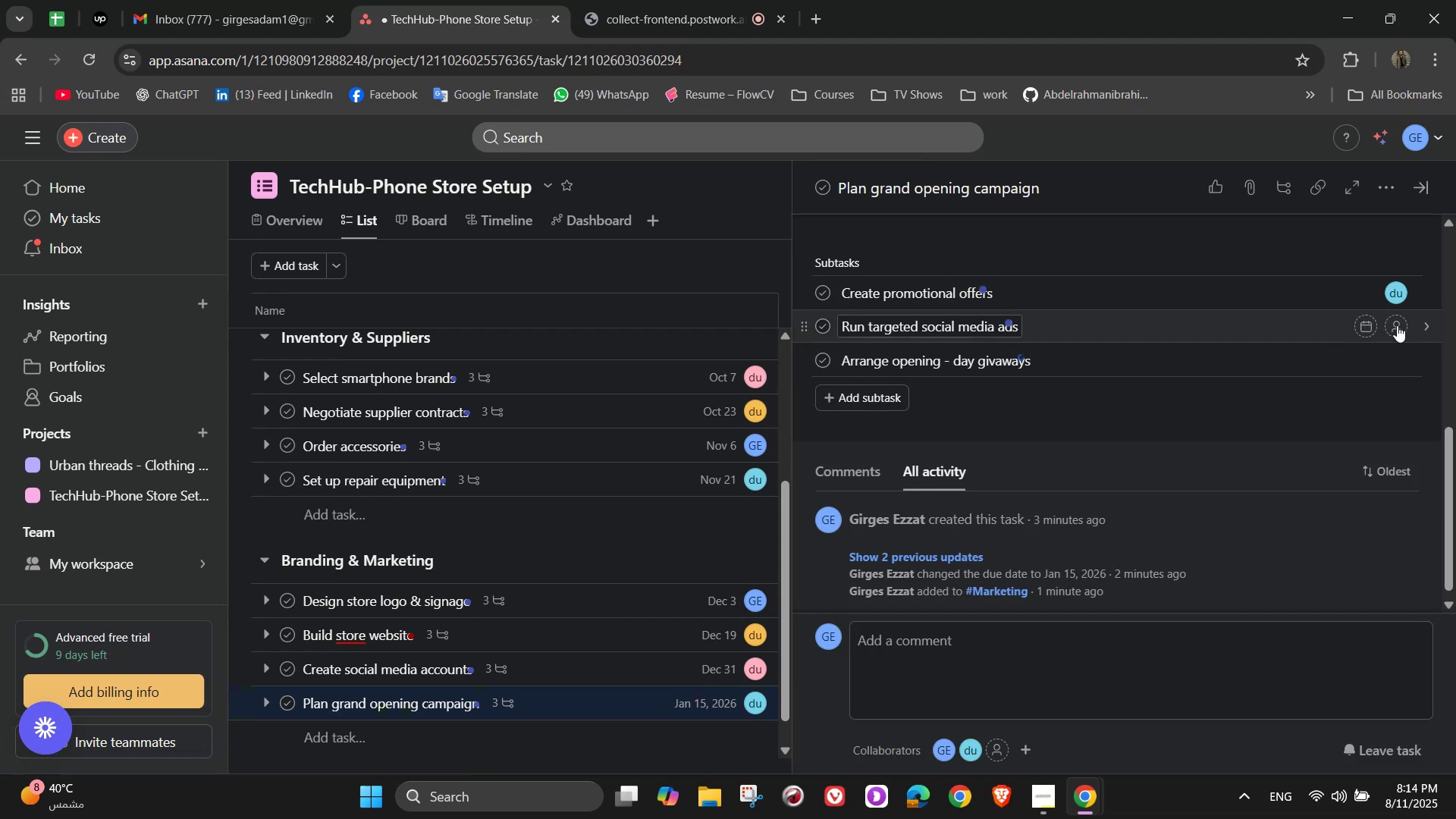 
left_click([1398, 323])
 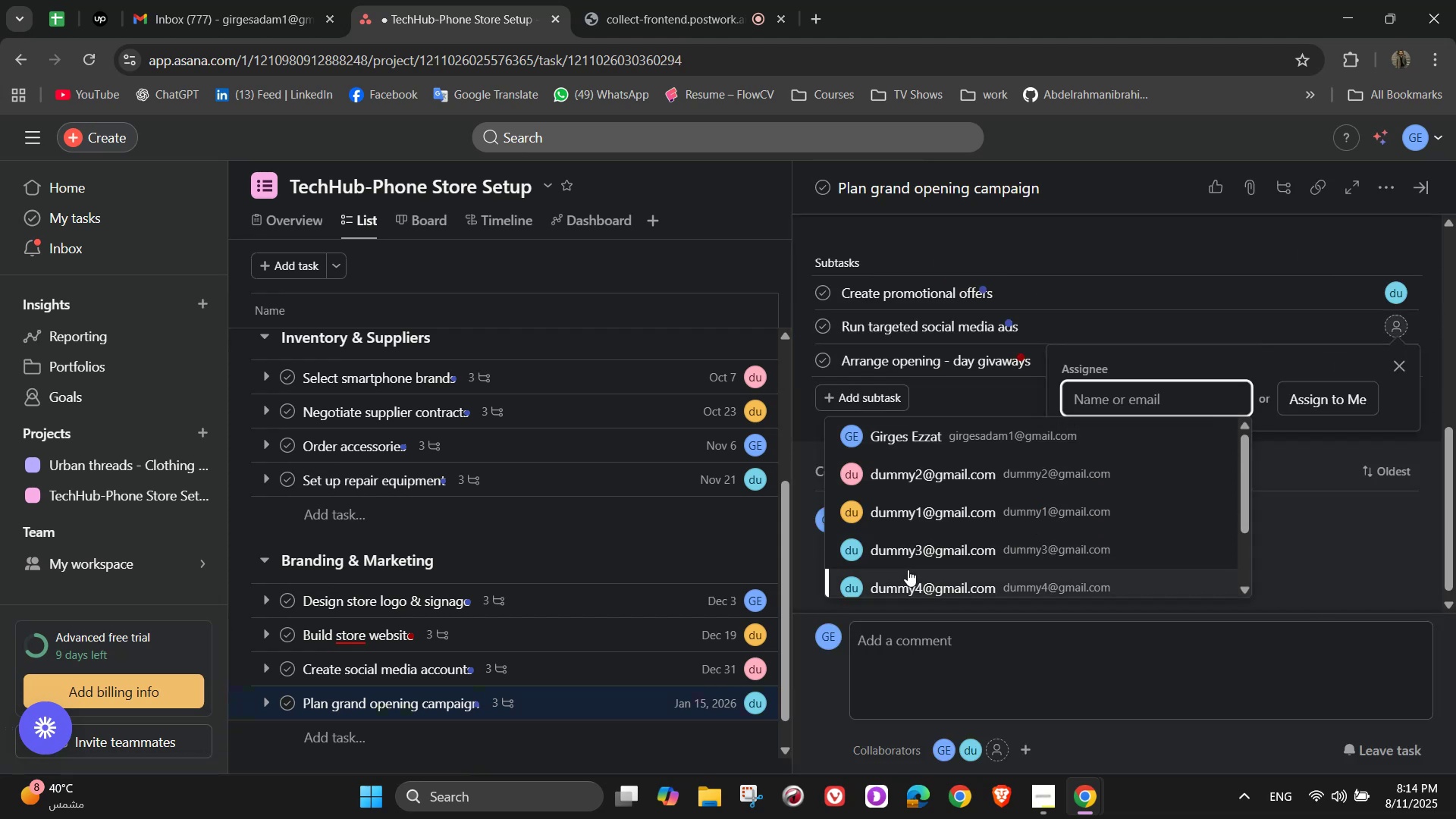 
left_click([908, 573])
 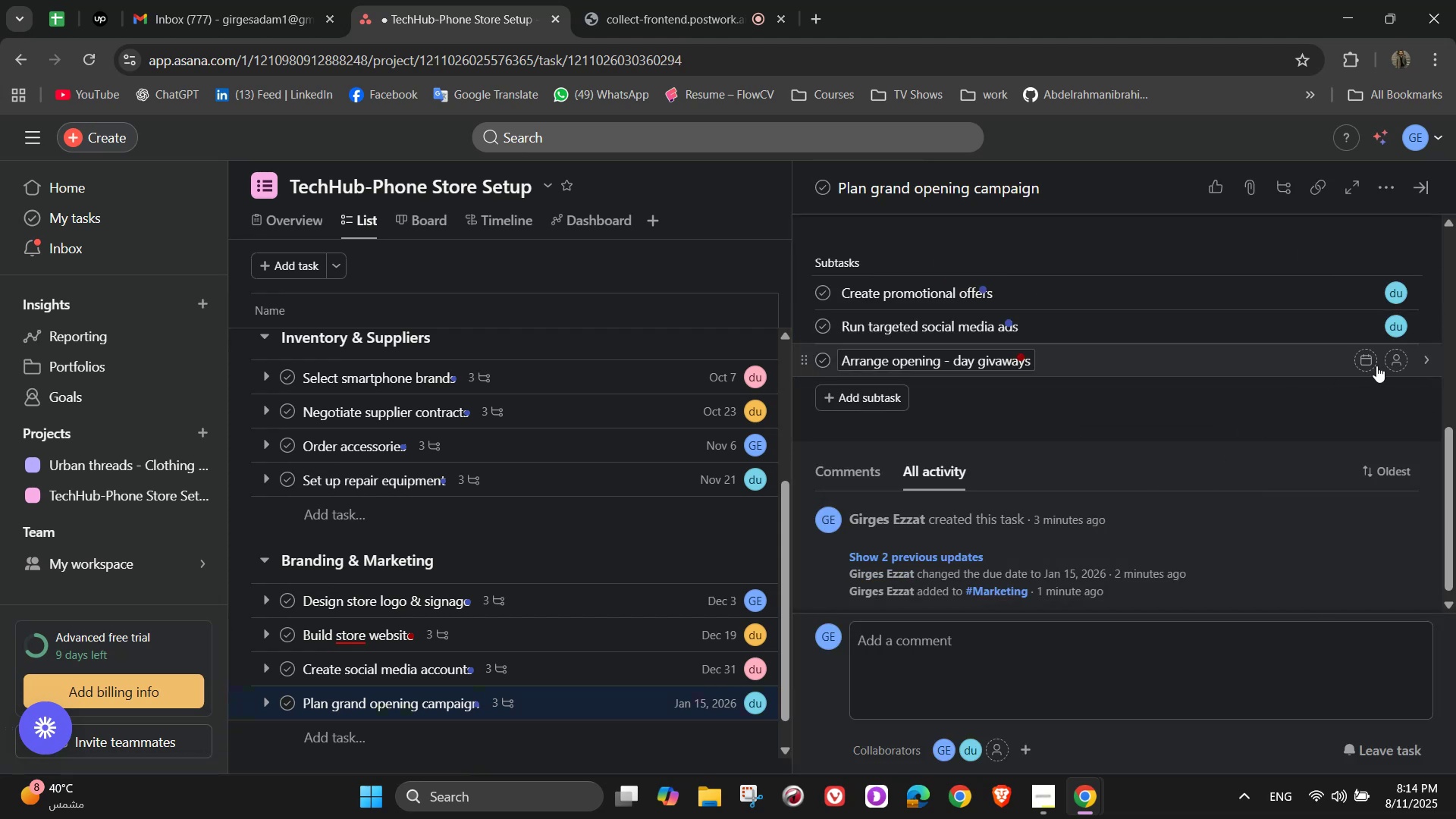 
left_click([1391, 366])
 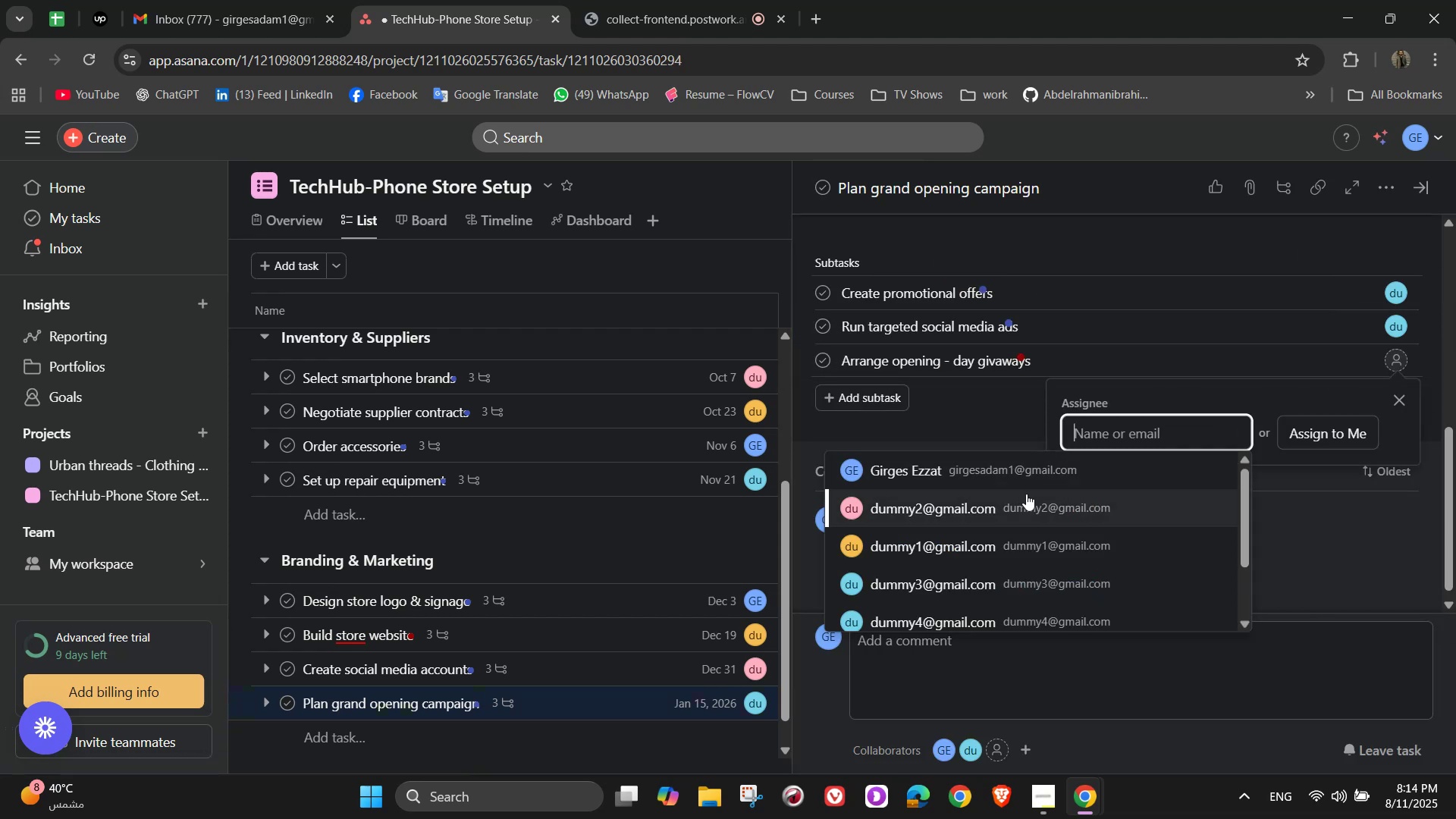 
left_click([1021, 502])
 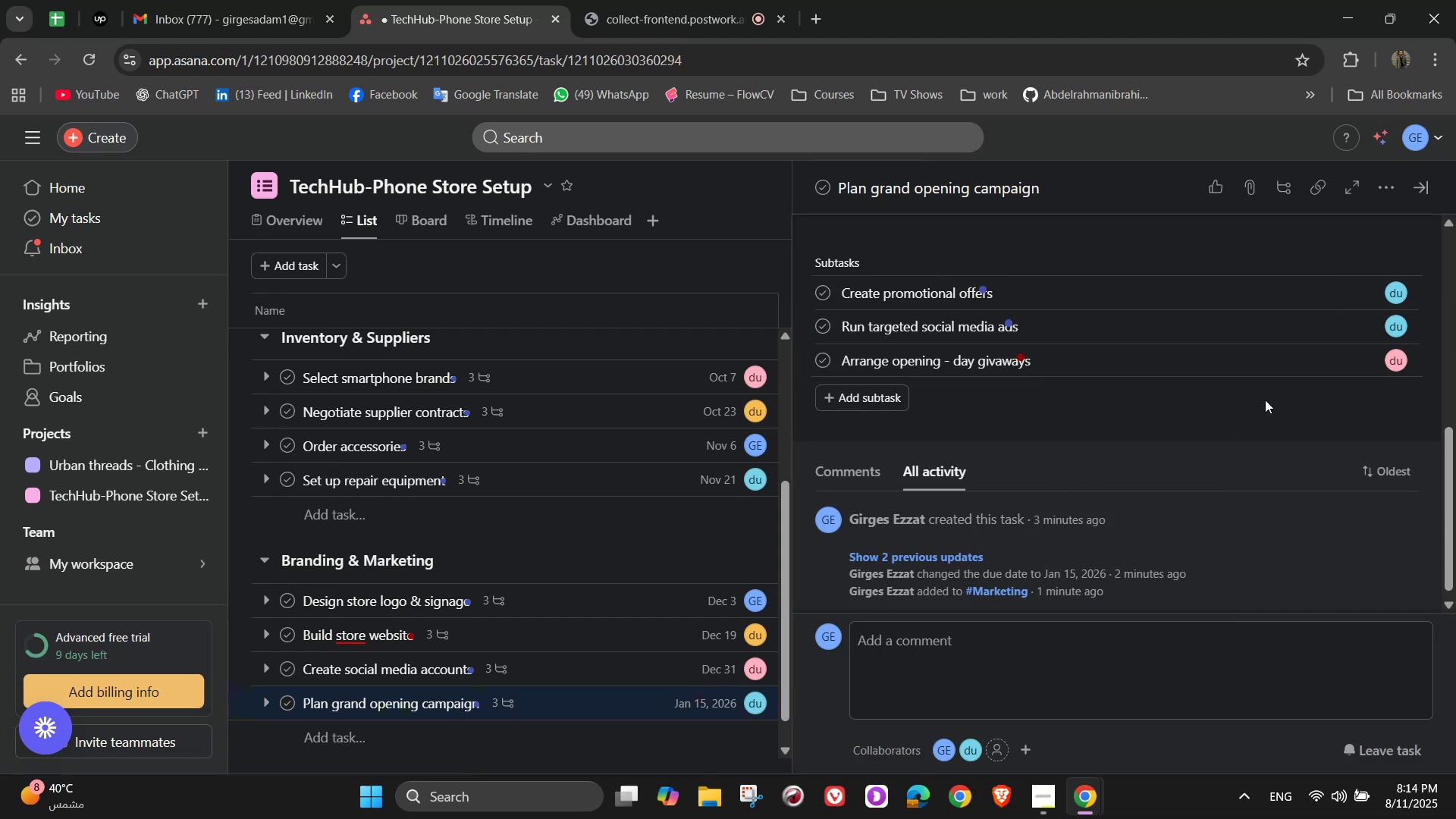 
scroll: coordinate [1405, 271], scroll_direction: up, amount: 13.0
 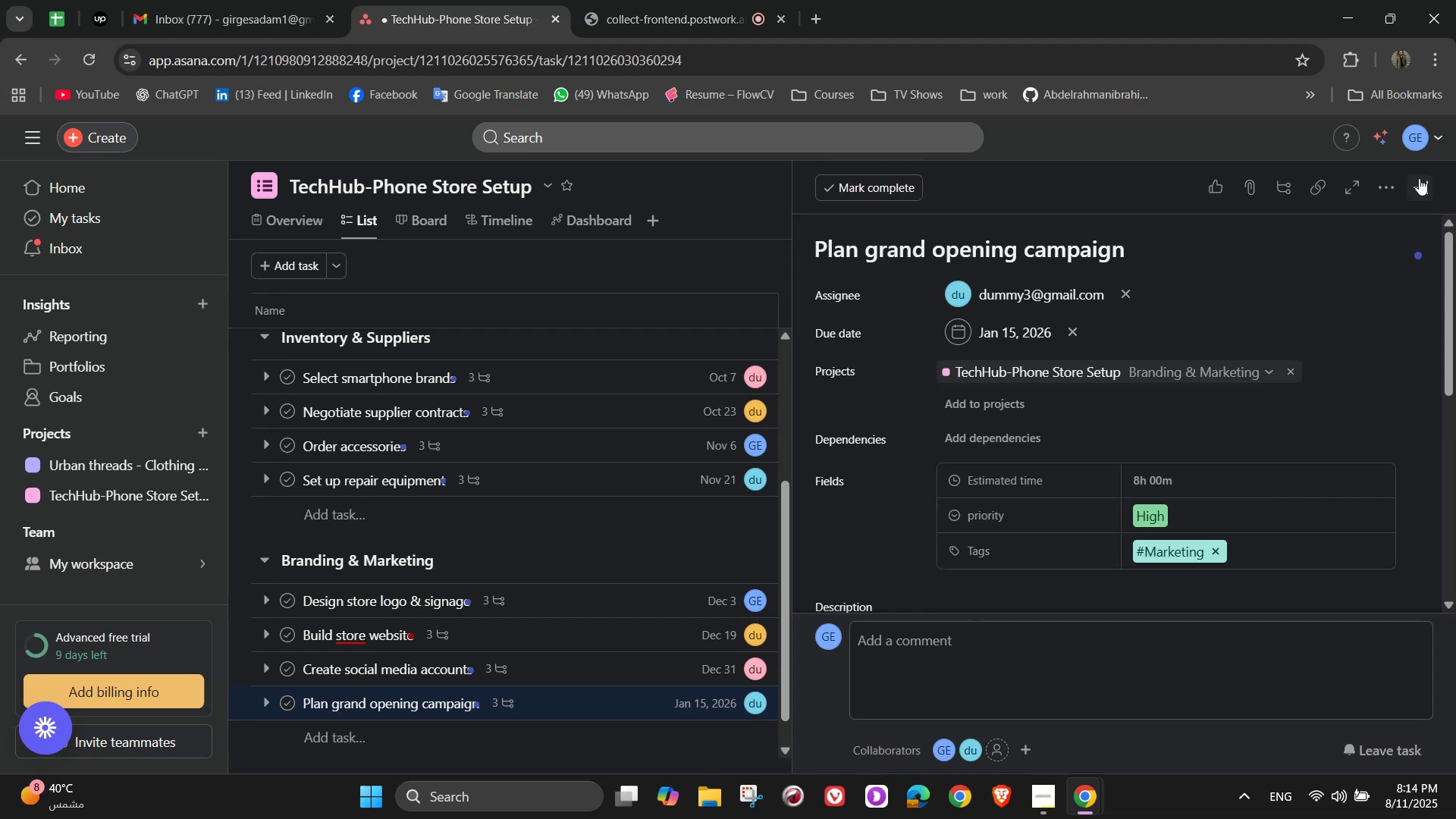 
left_click([1421, 176])
 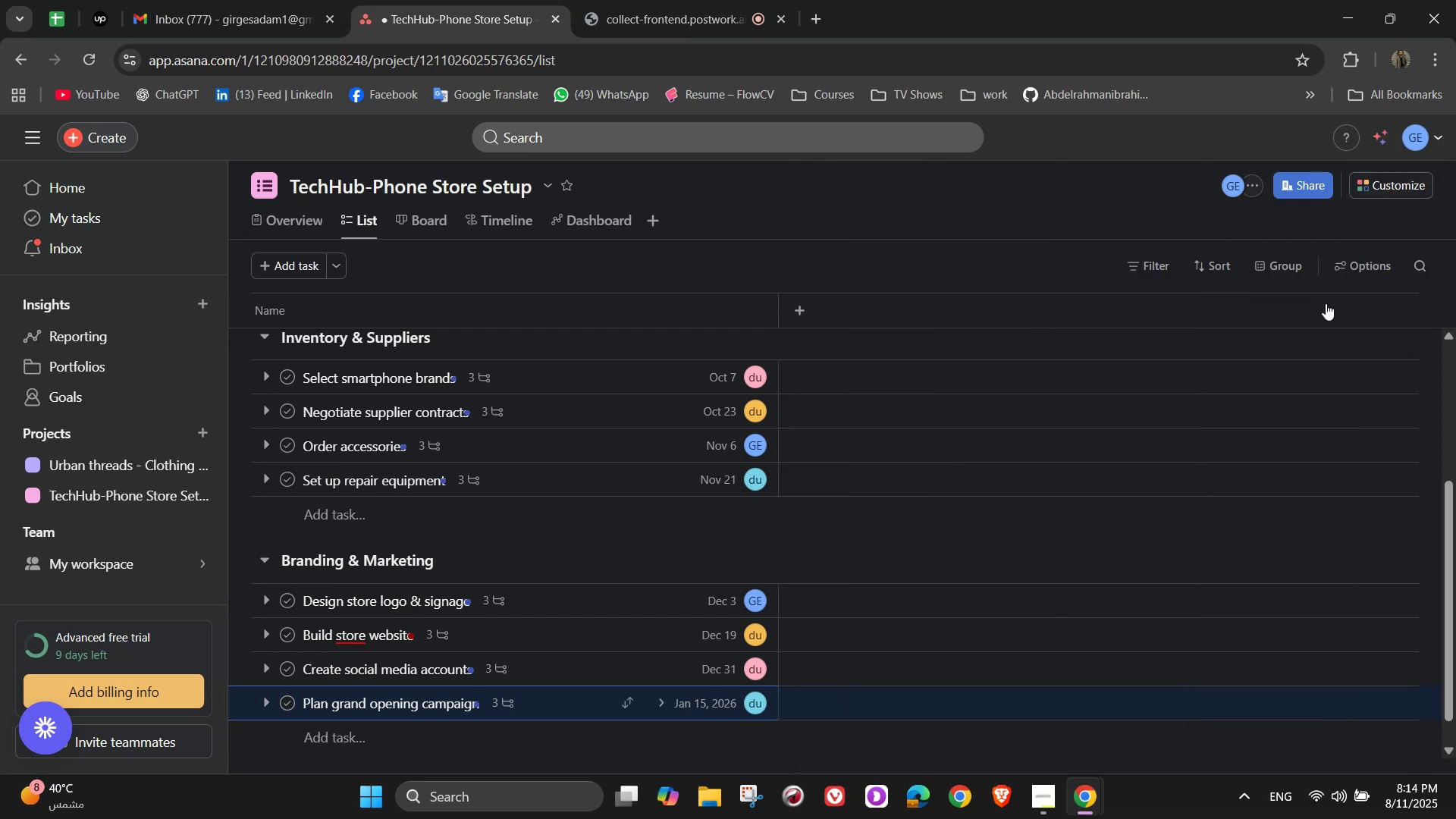 
mouse_move([1136, 457])
 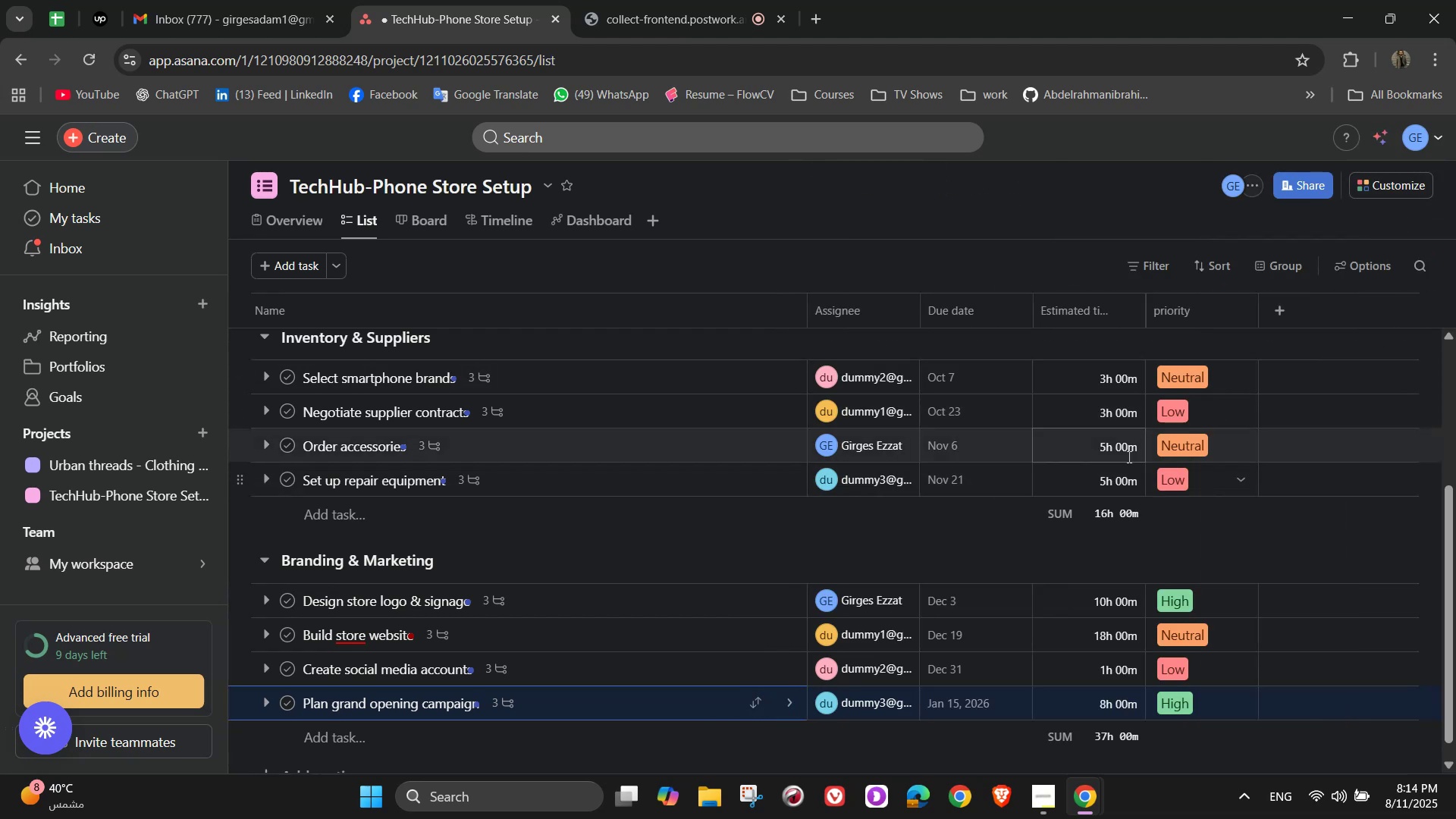 
scroll: coordinate [556, 573], scroll_direction: down, amount: 5.0
 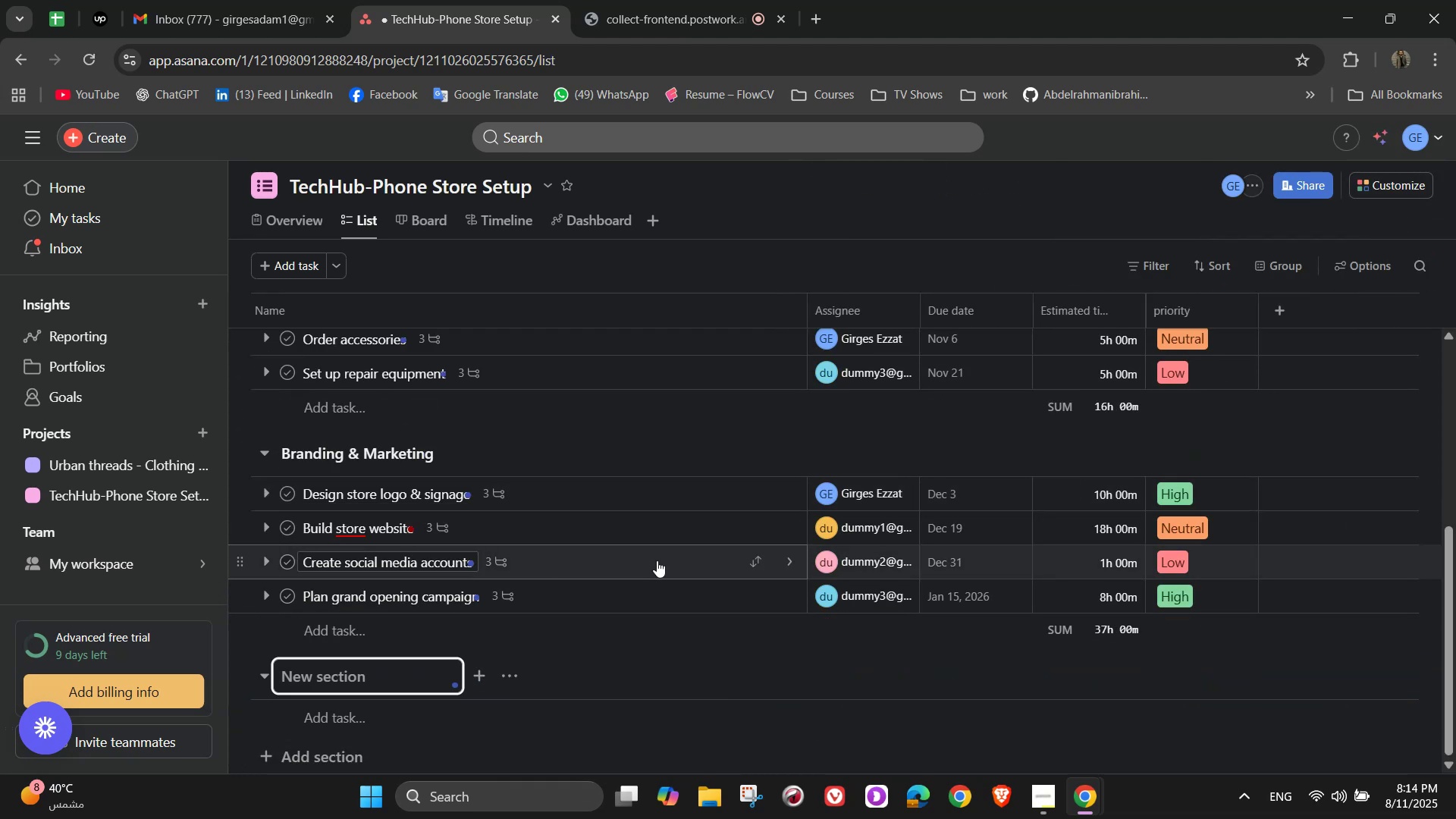 
type(Operations & Staffing)
 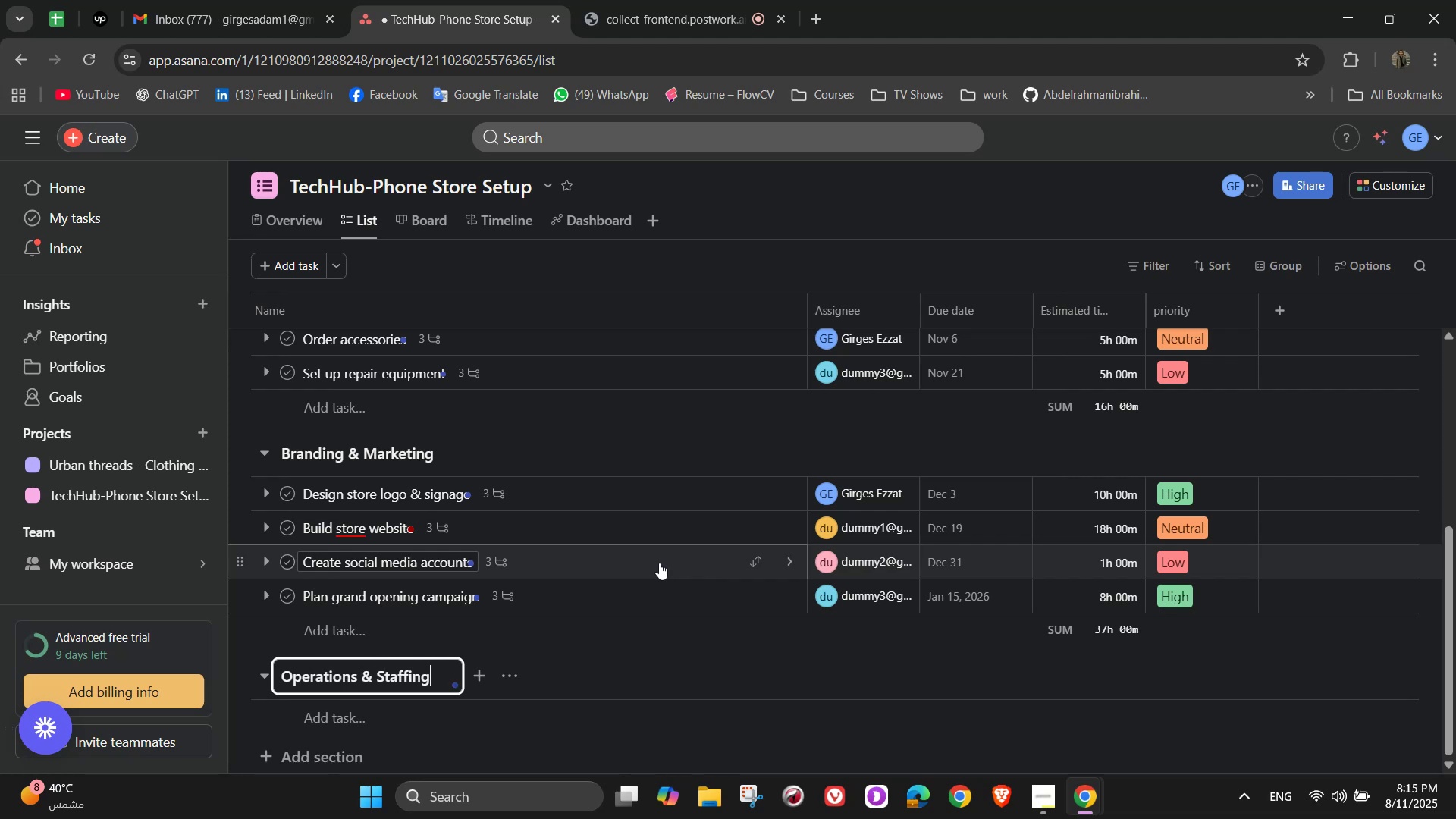 
left_click([379, 733])
 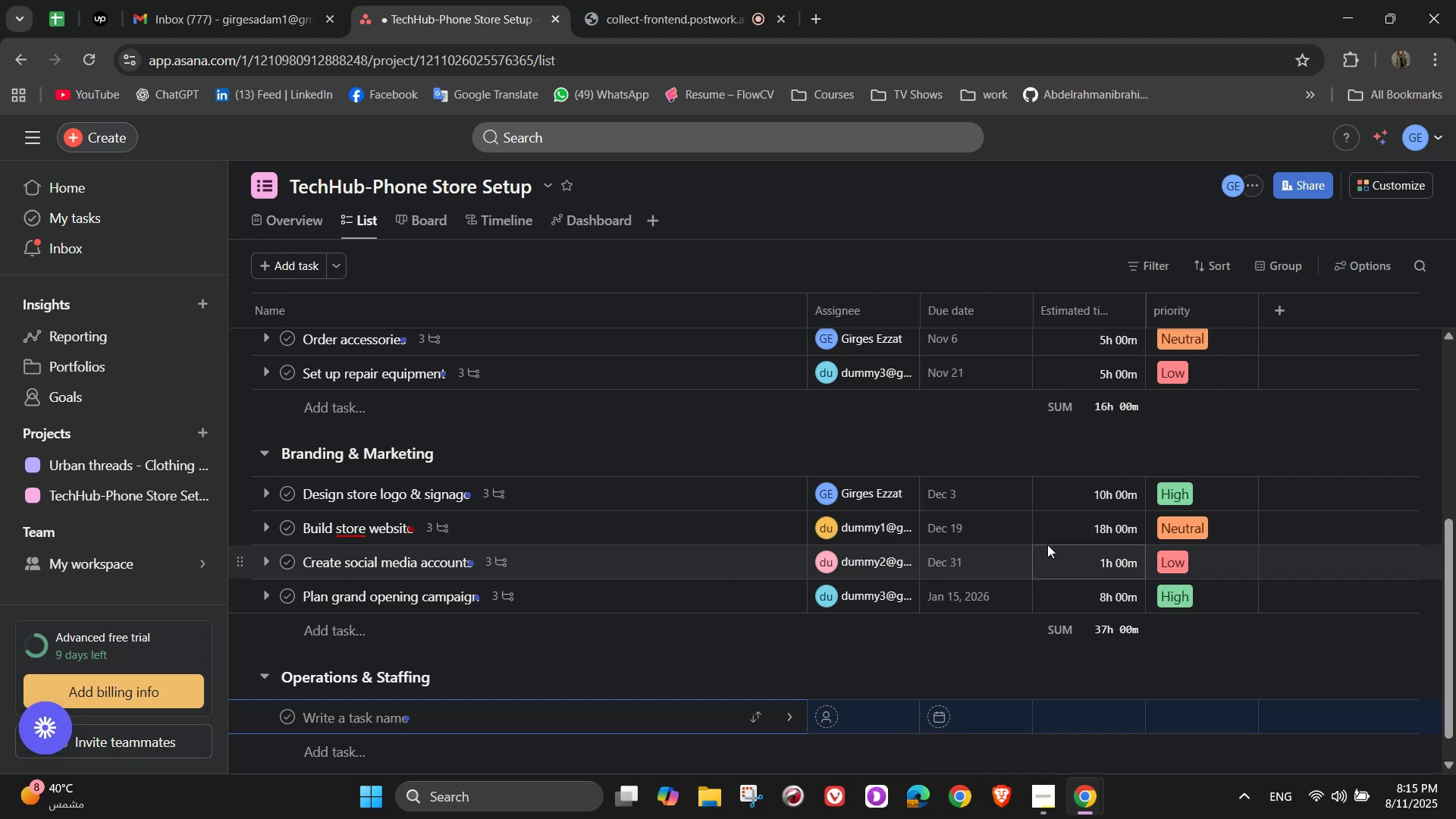 
type(Hire store sa=)
key(Backspace)
key(Backspace)
type(taff)
 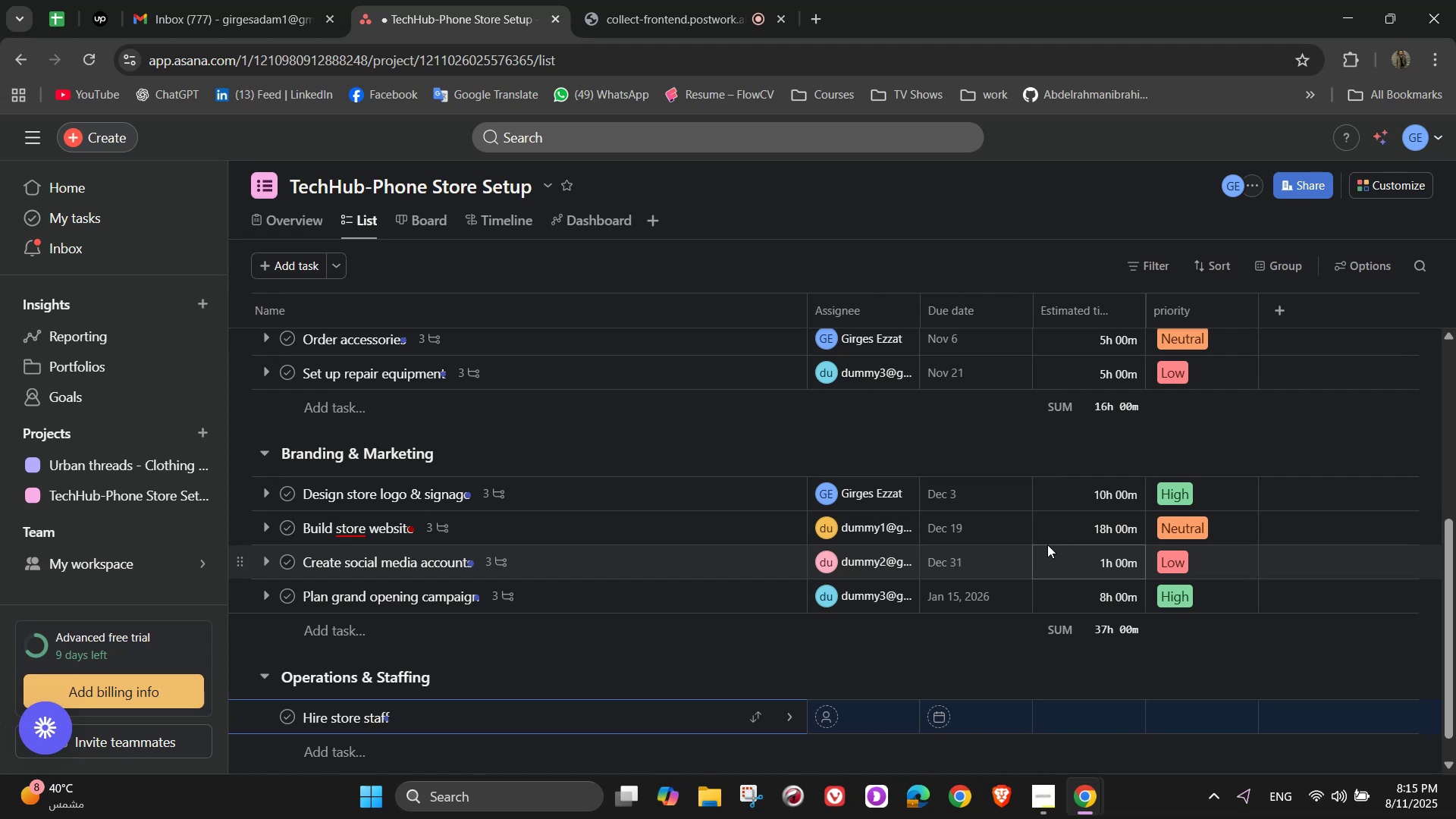 
wait(6.77)
 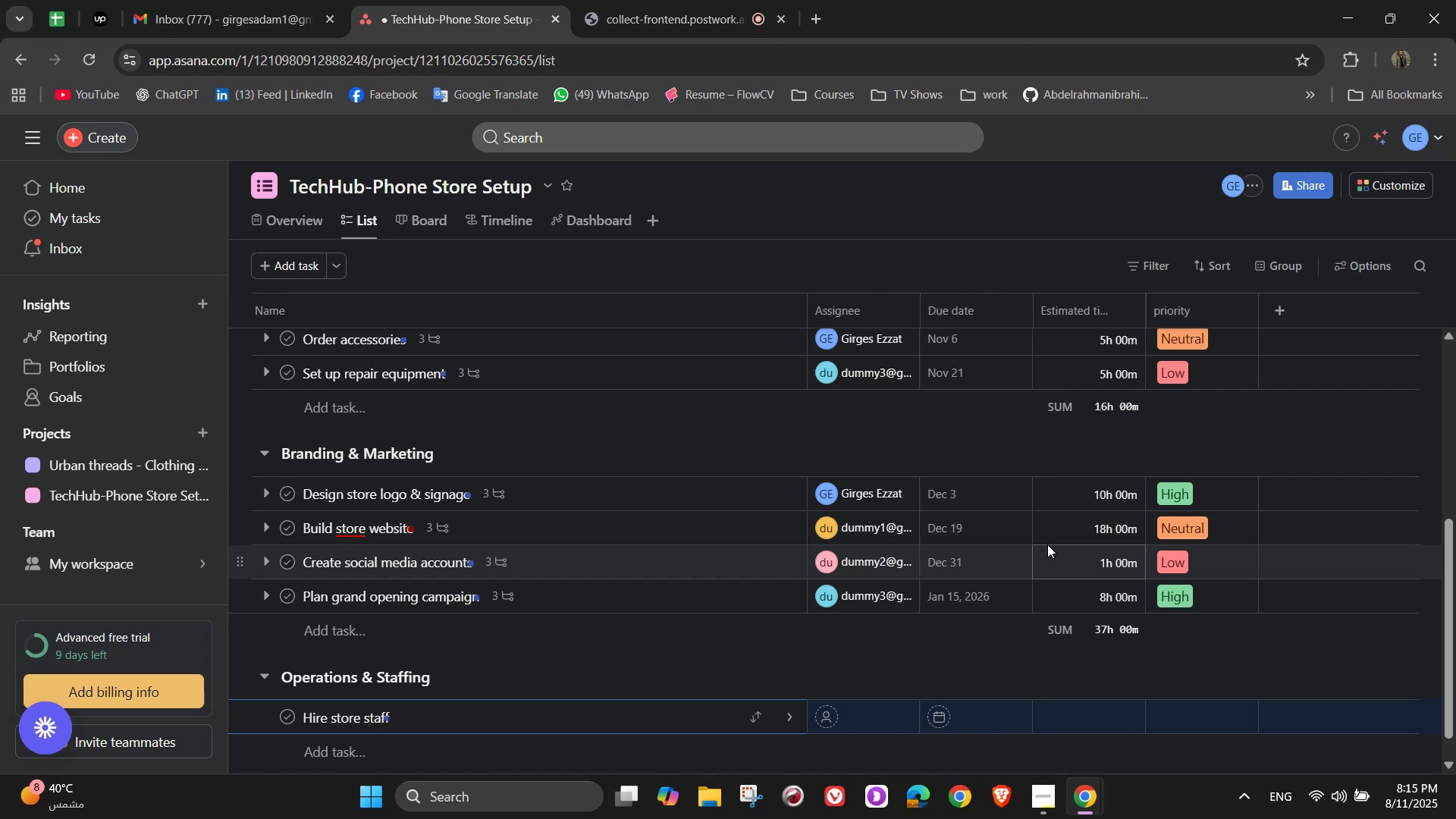 
left_click([782, 717])
 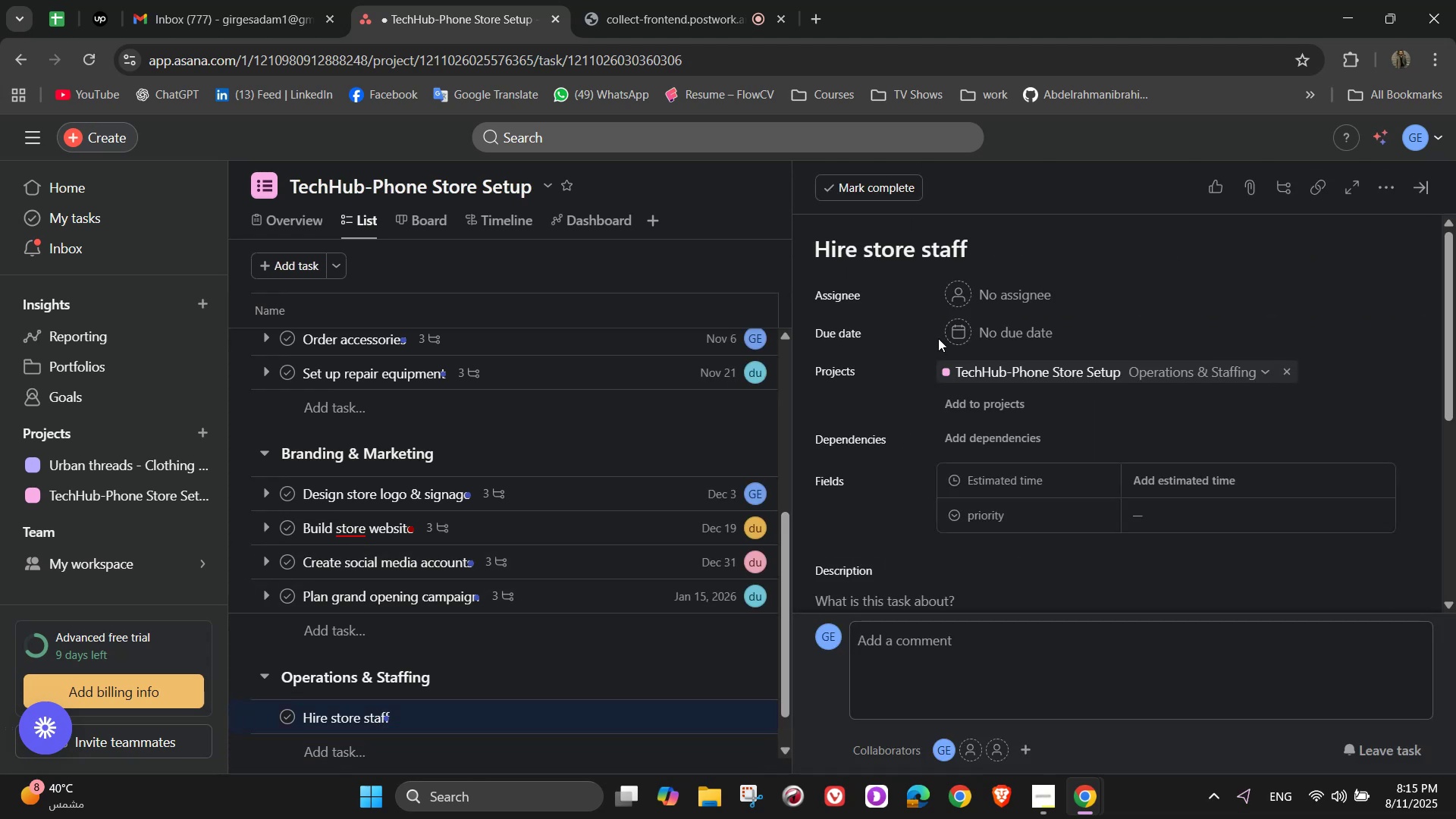 
left_click([995, 296])
 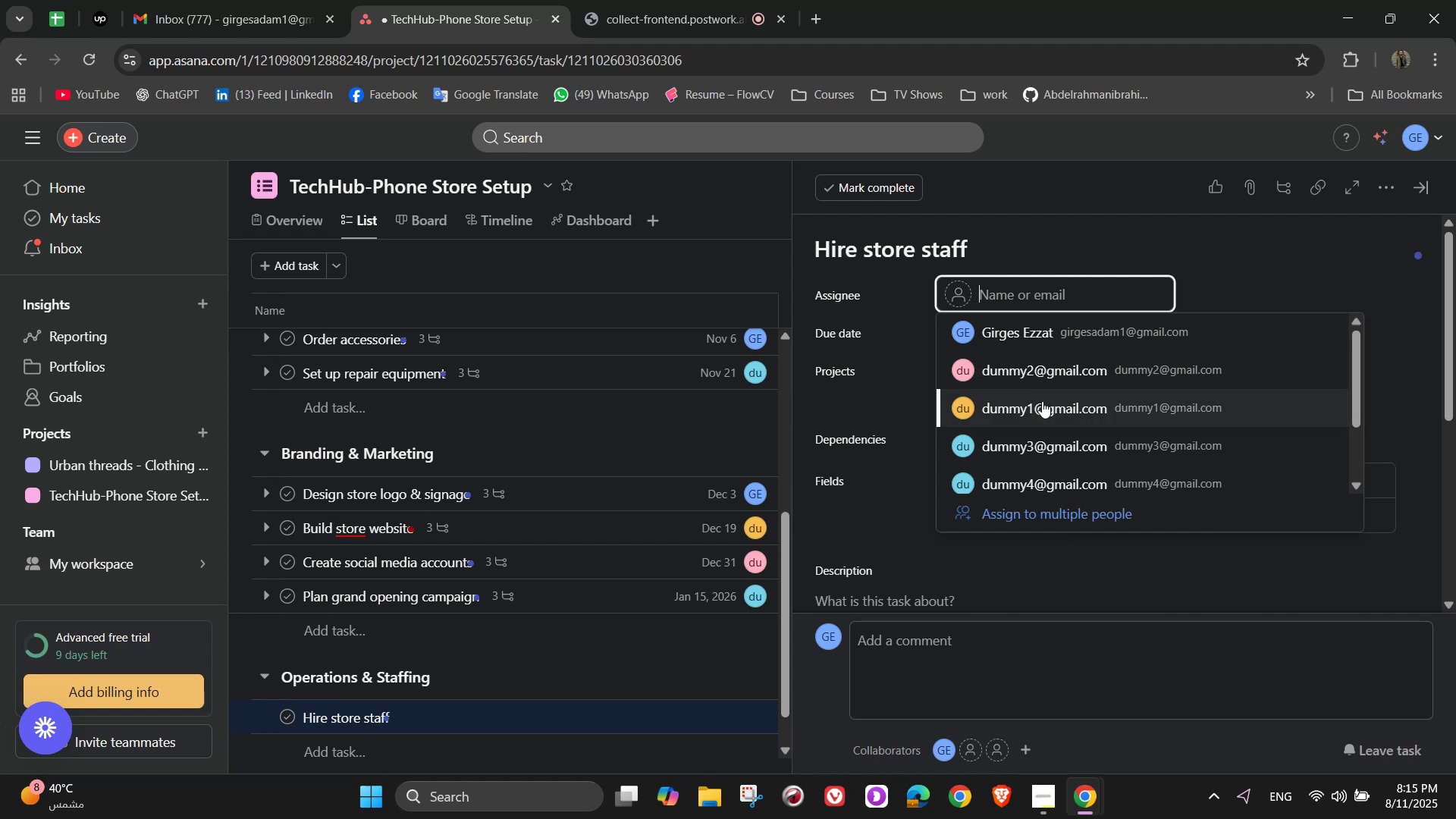 
left_click([1039, 413])
 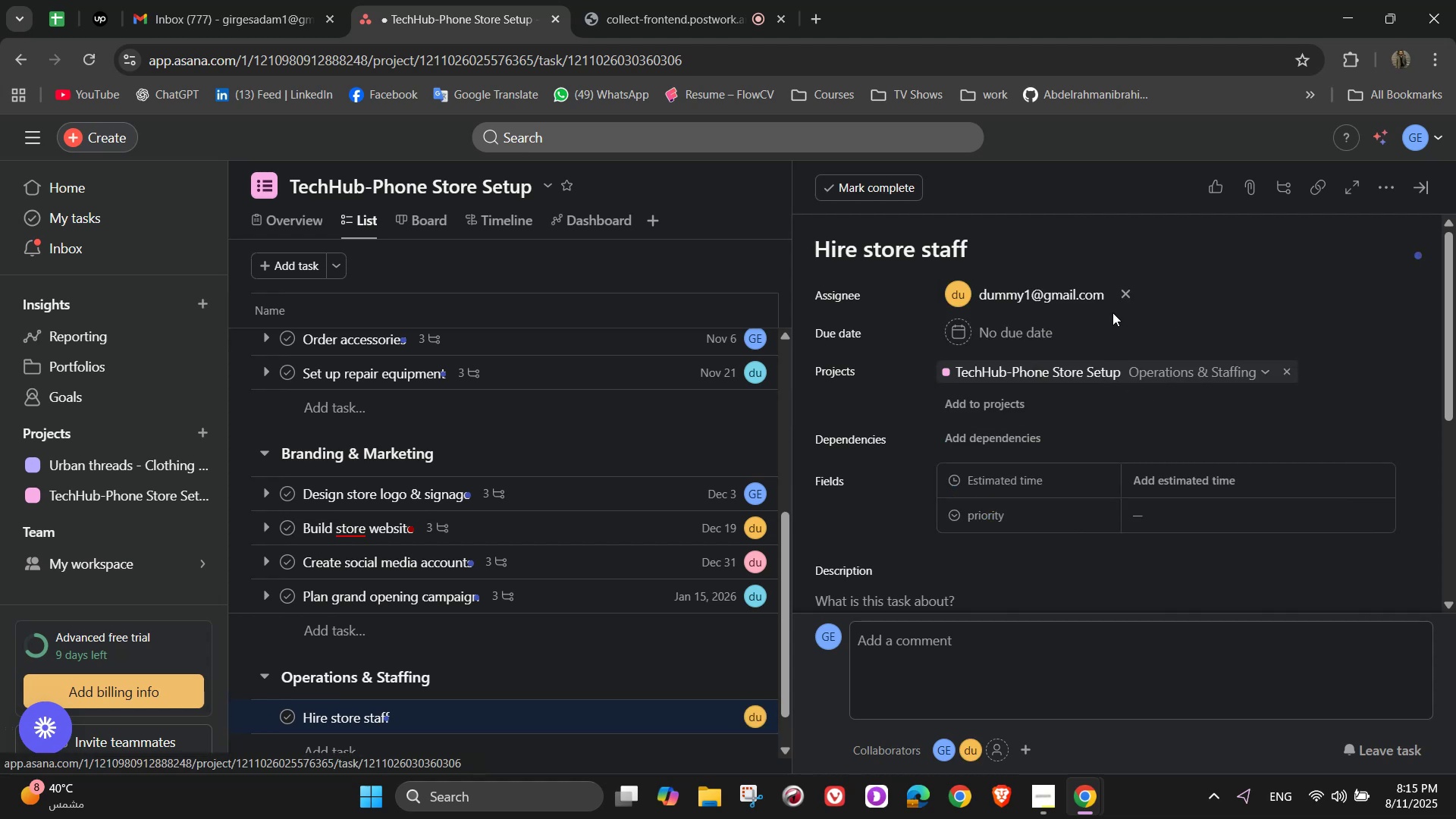 
left_click([1037, 333])
 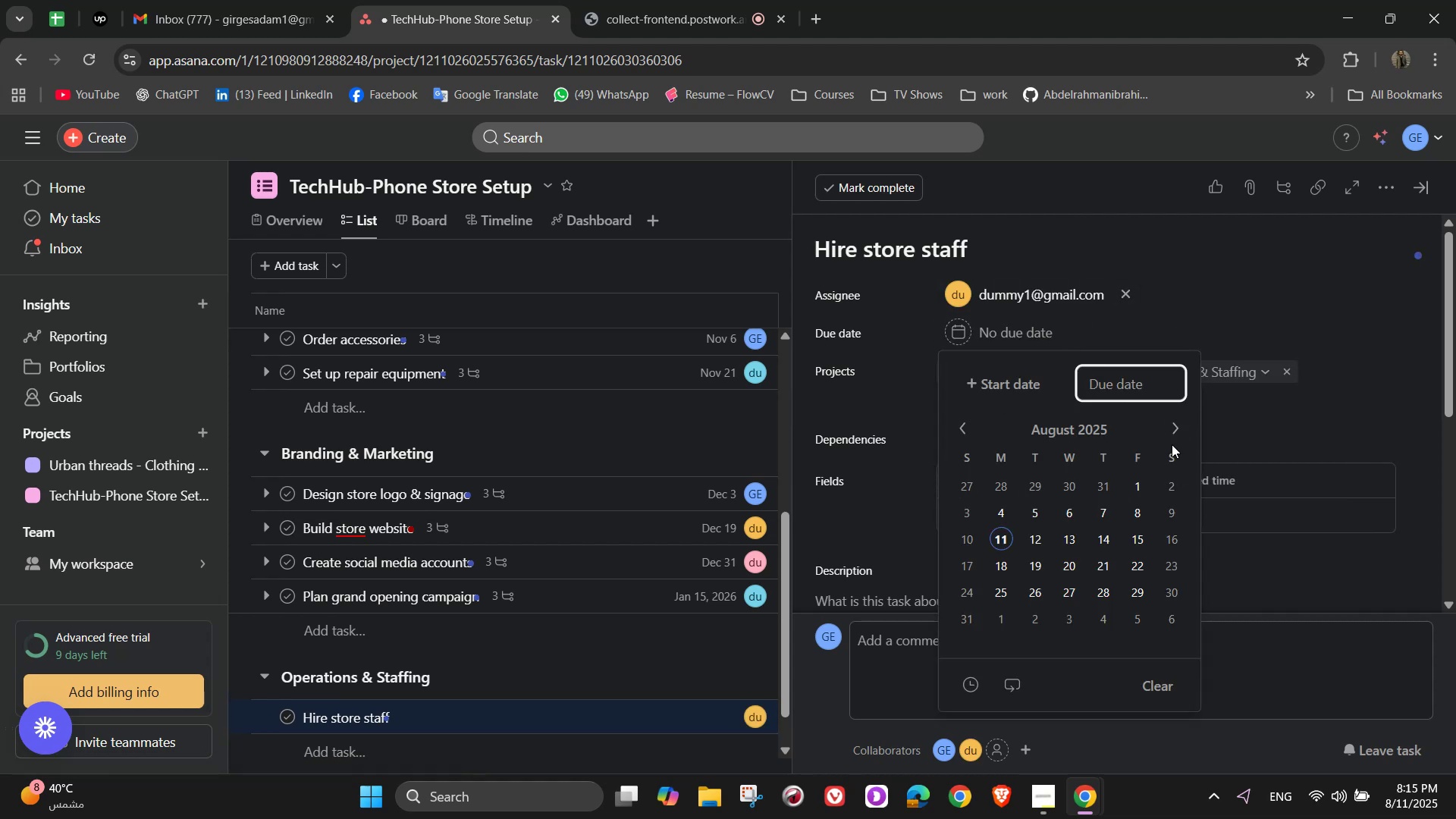 
double_click([1175, 421])
 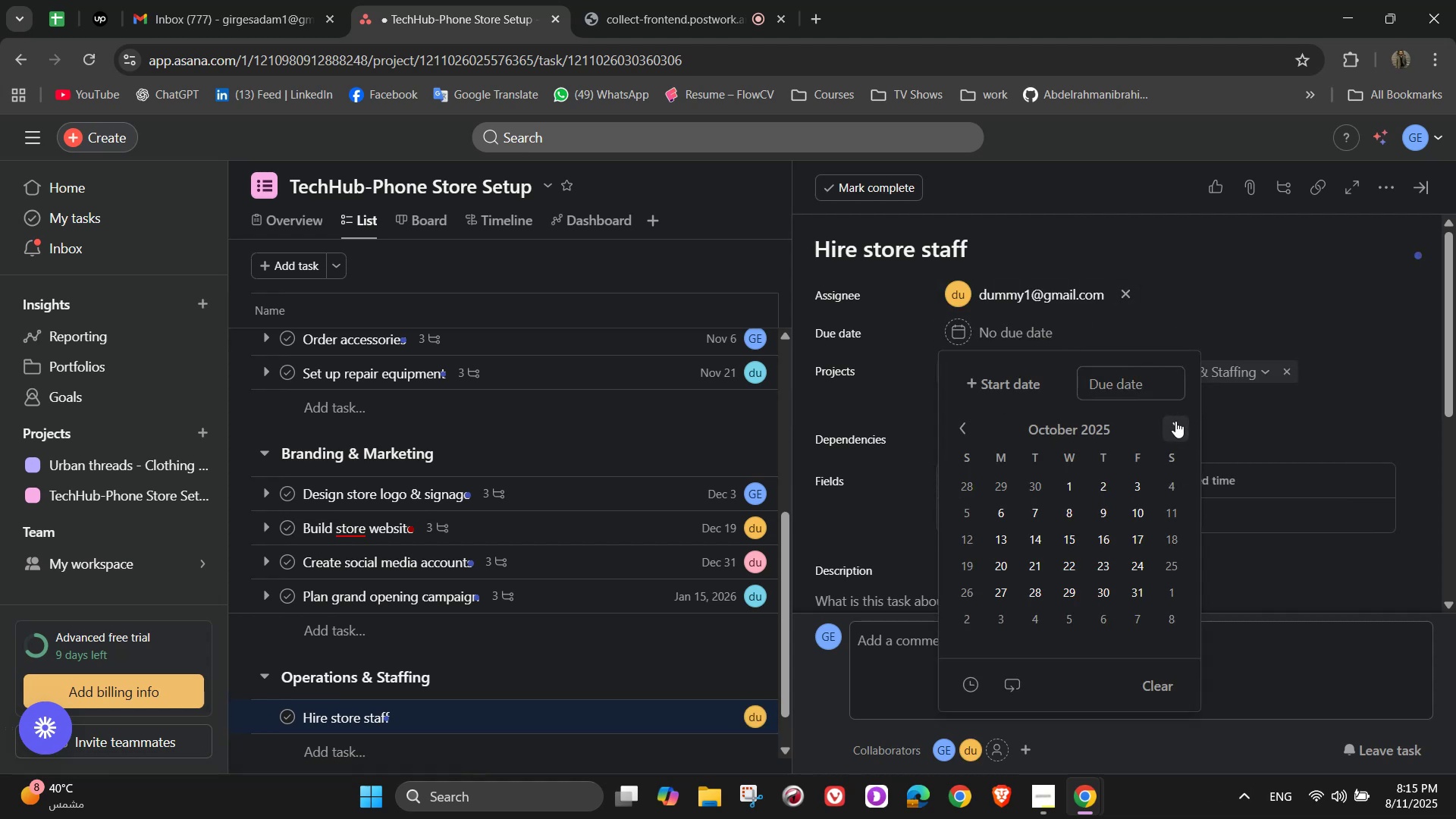 
triple_click([1175, 421])
 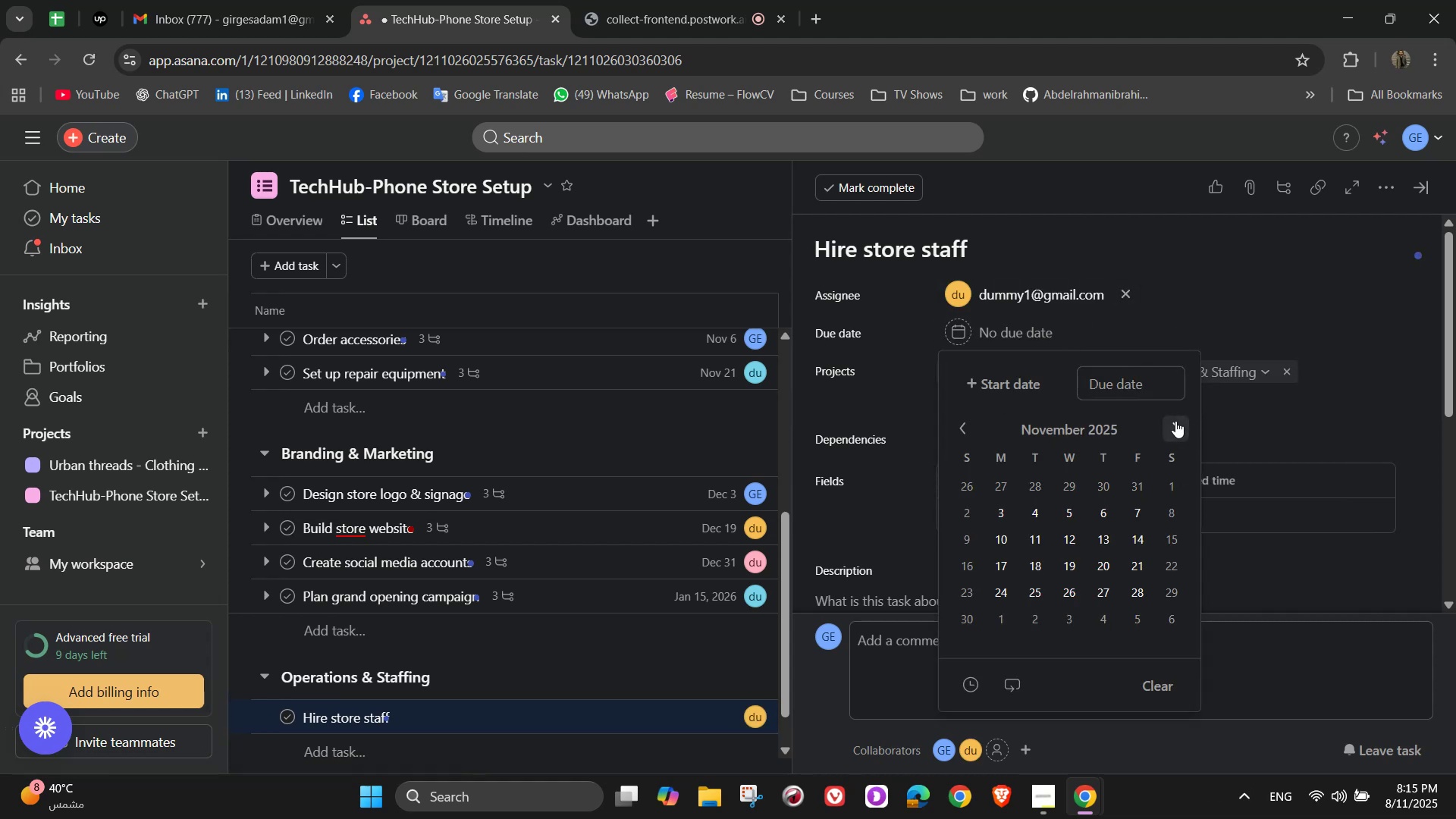 
triple_click([1175, 421])
 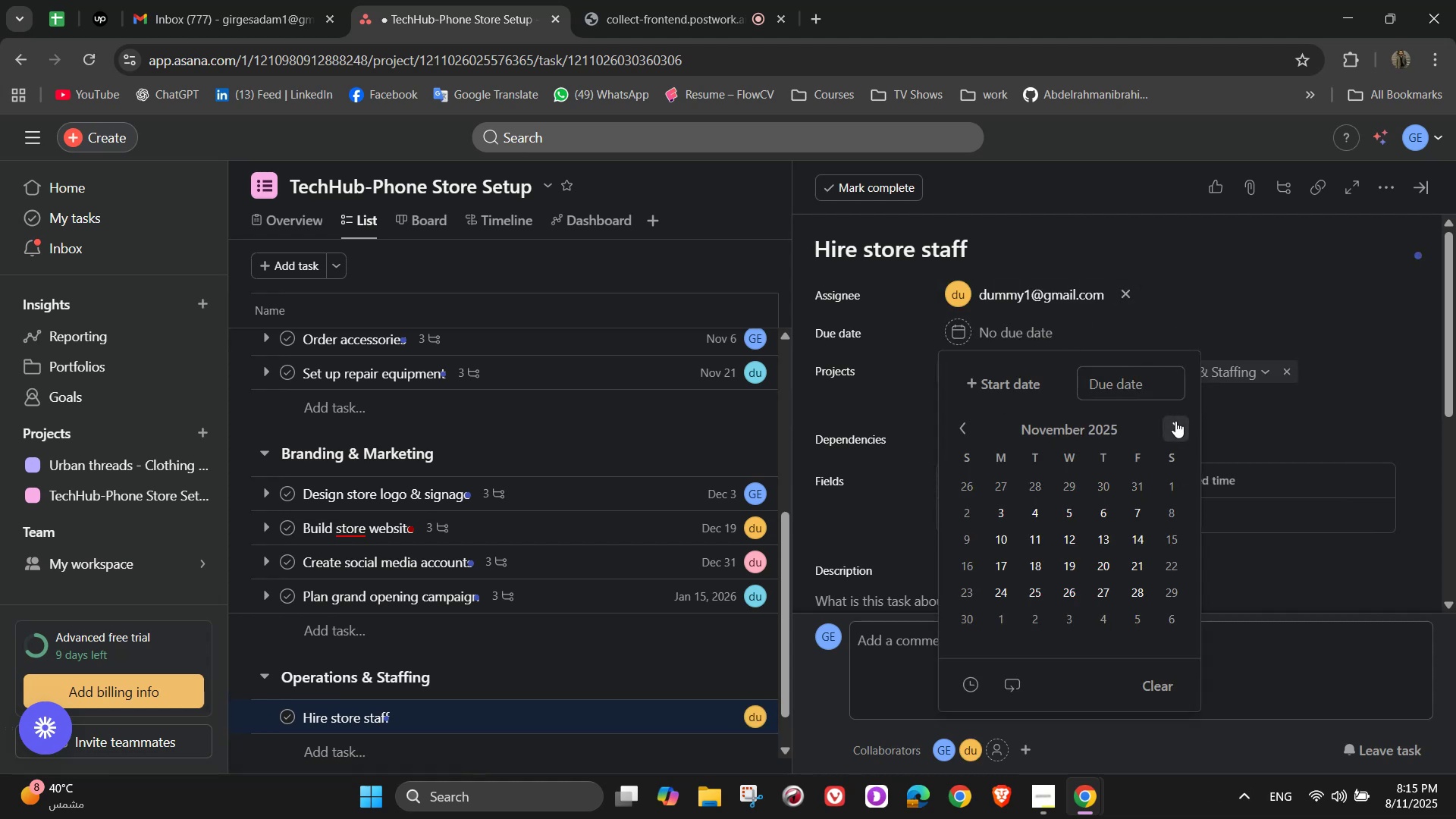 
triple_click([1175, 421])
 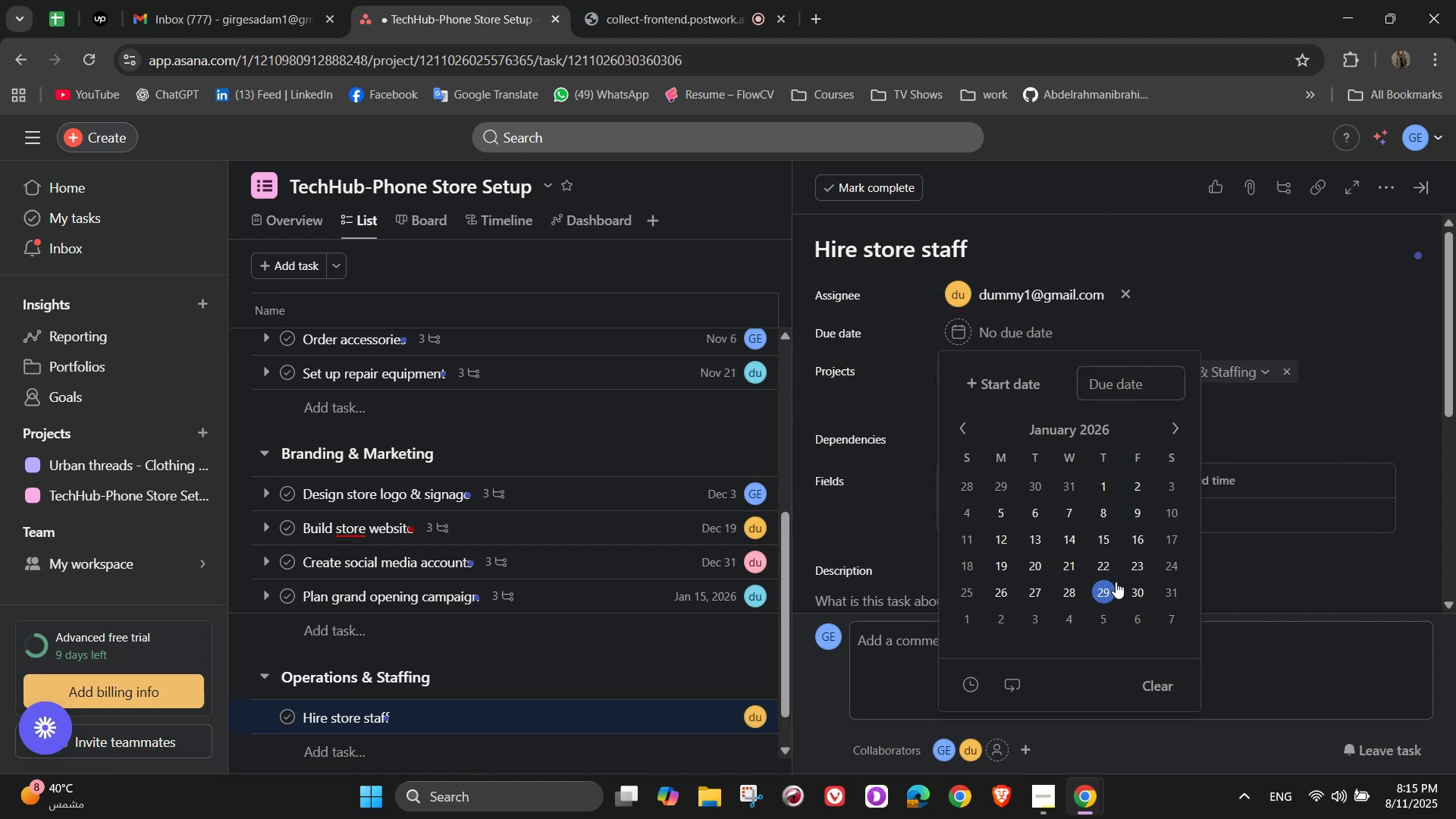 
double_click([1301, 393])
 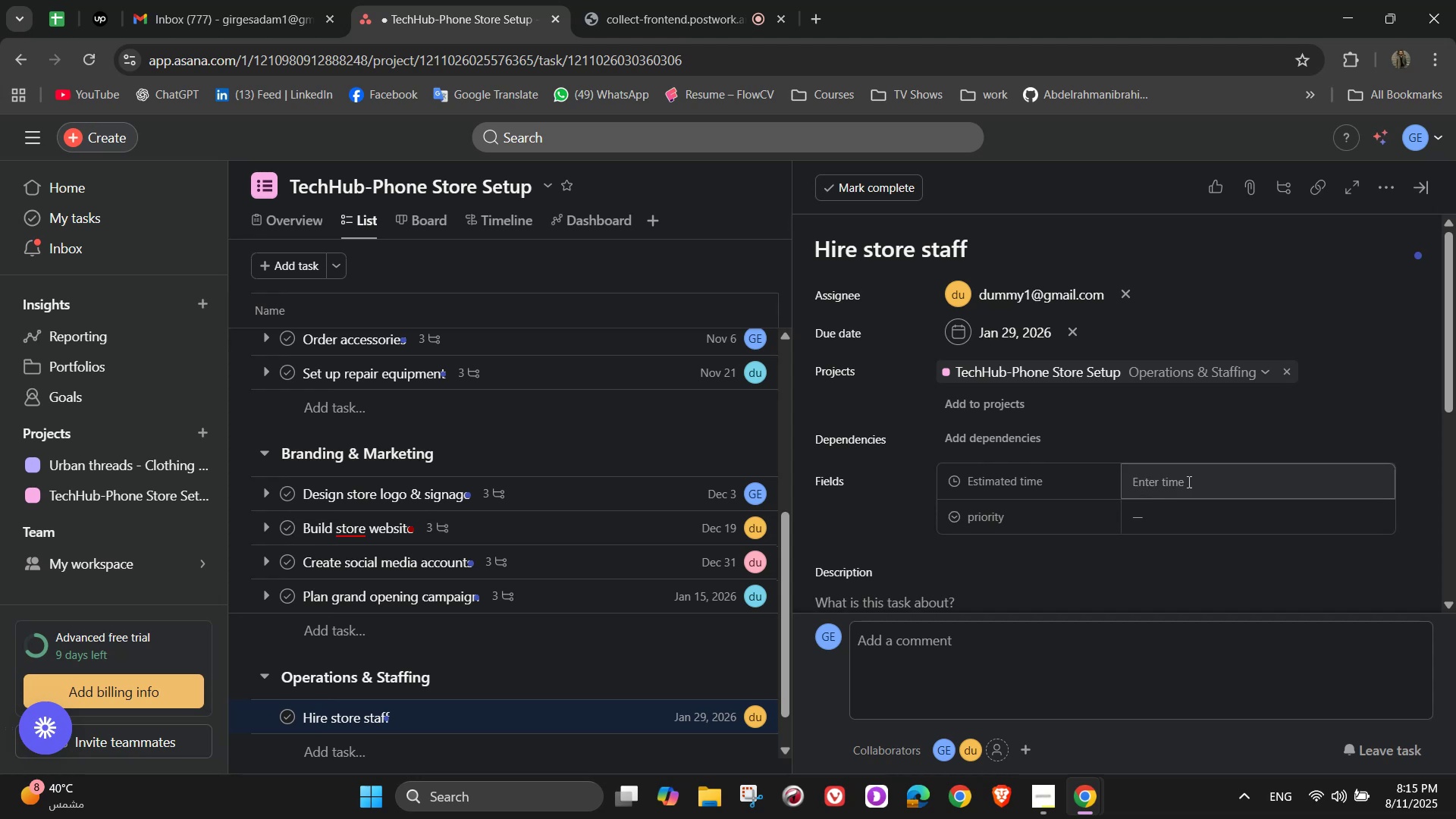 
double_click([1188, 482])
 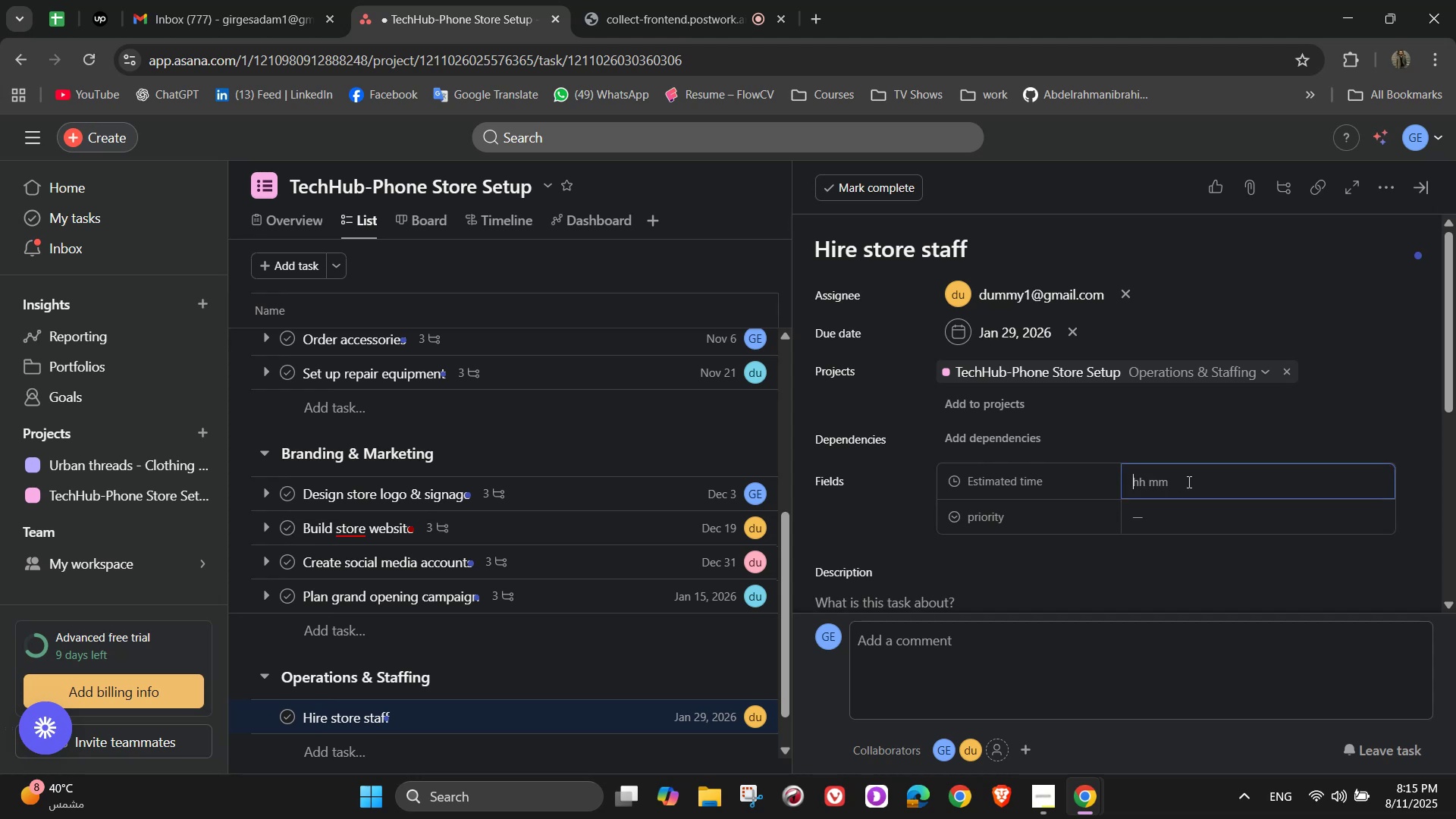 
triple_click([1188, 482])
 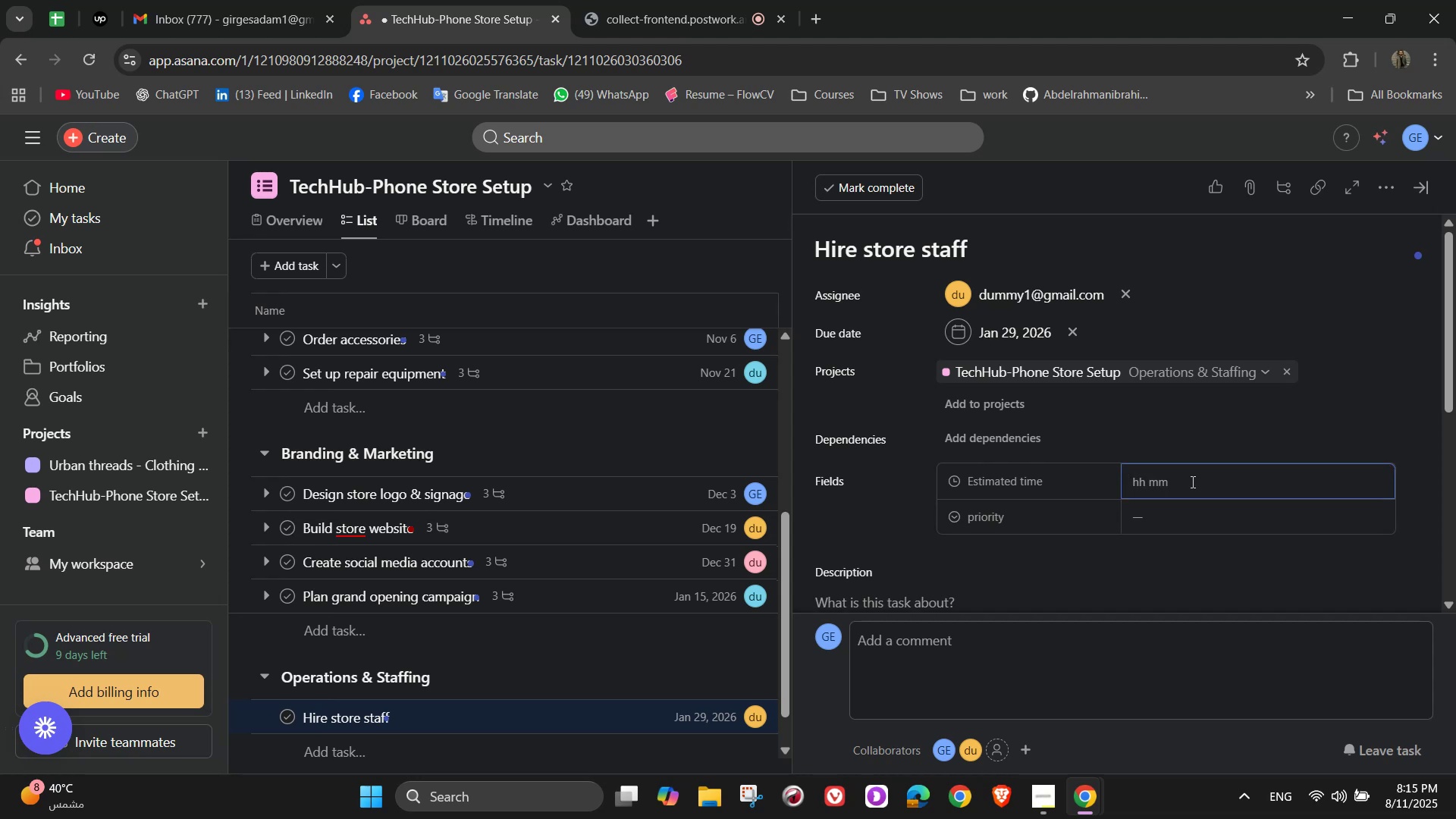 
wait(8.37)
 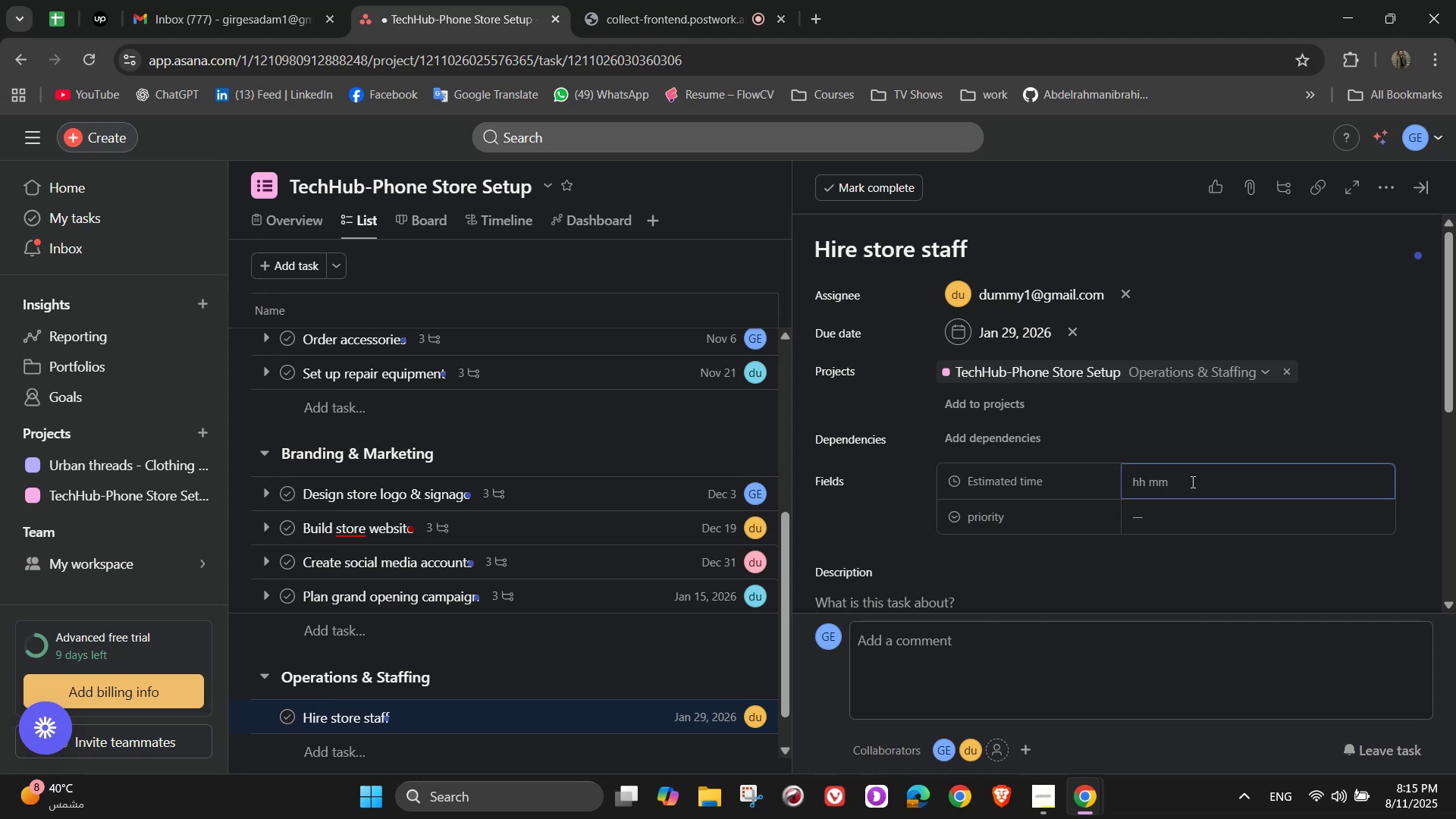 
key(Numpad6)
 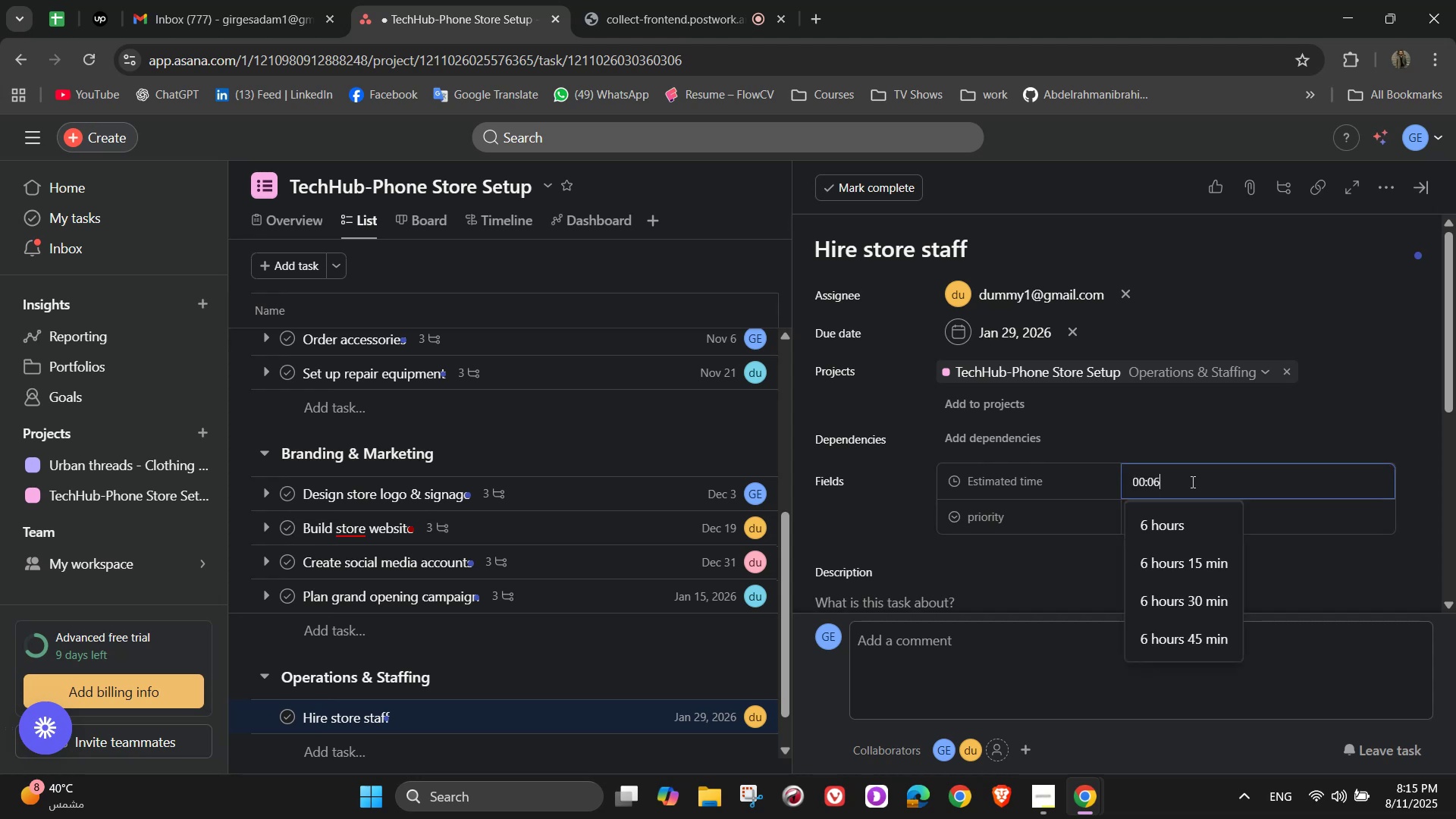 
key(Numpad0)
 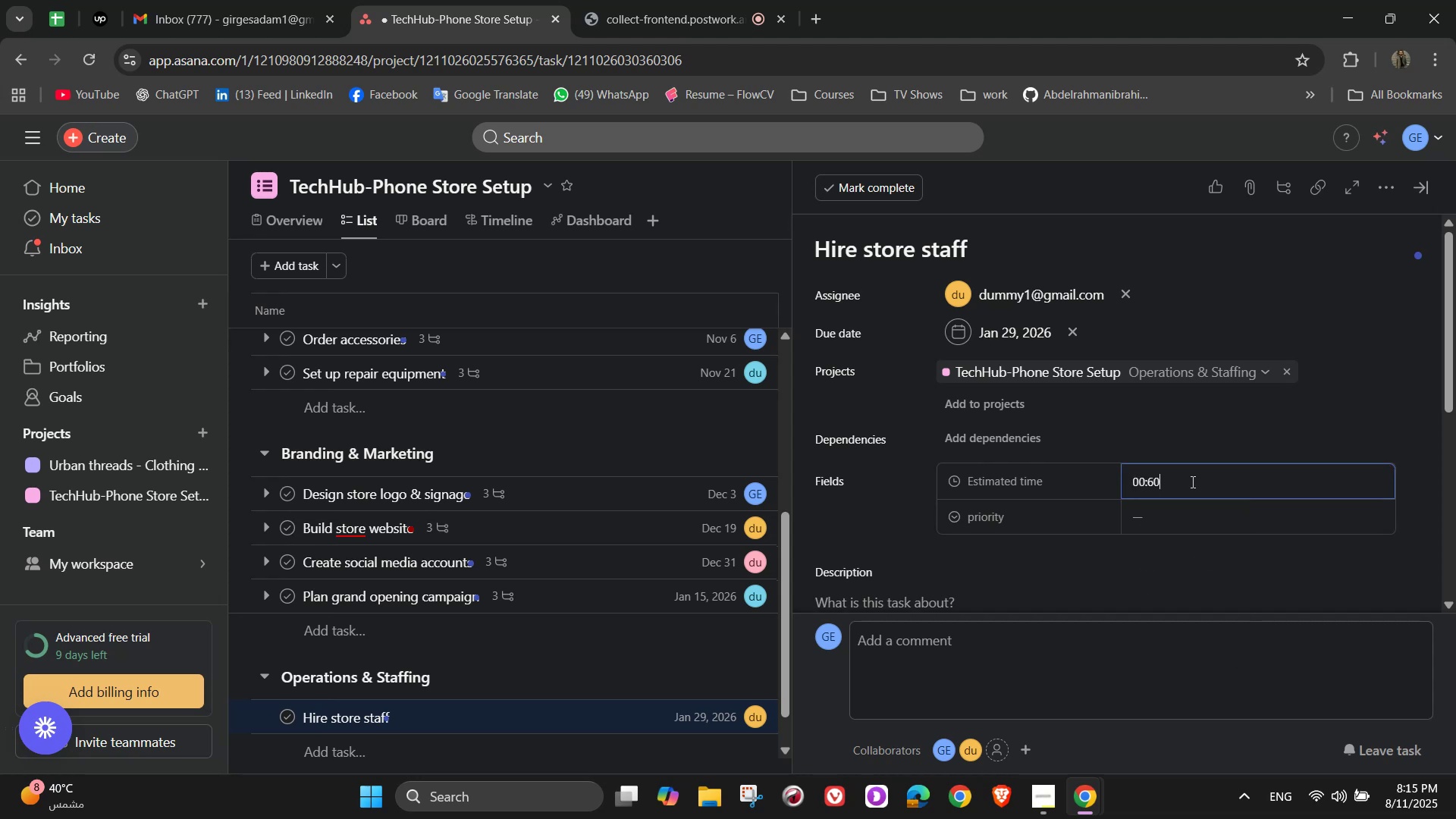 
key(Numpad0)
 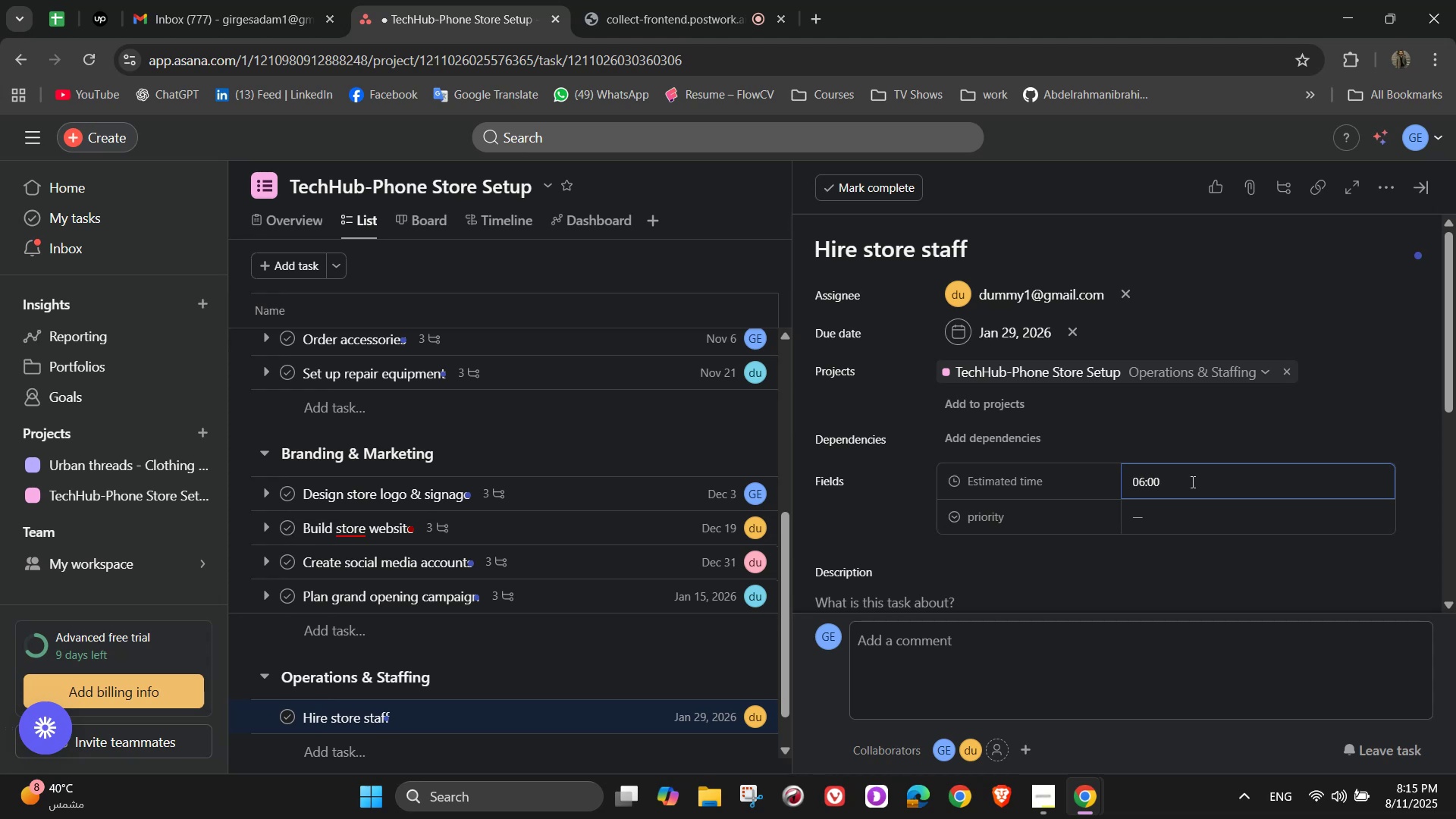 
left_click([1164, 525])
 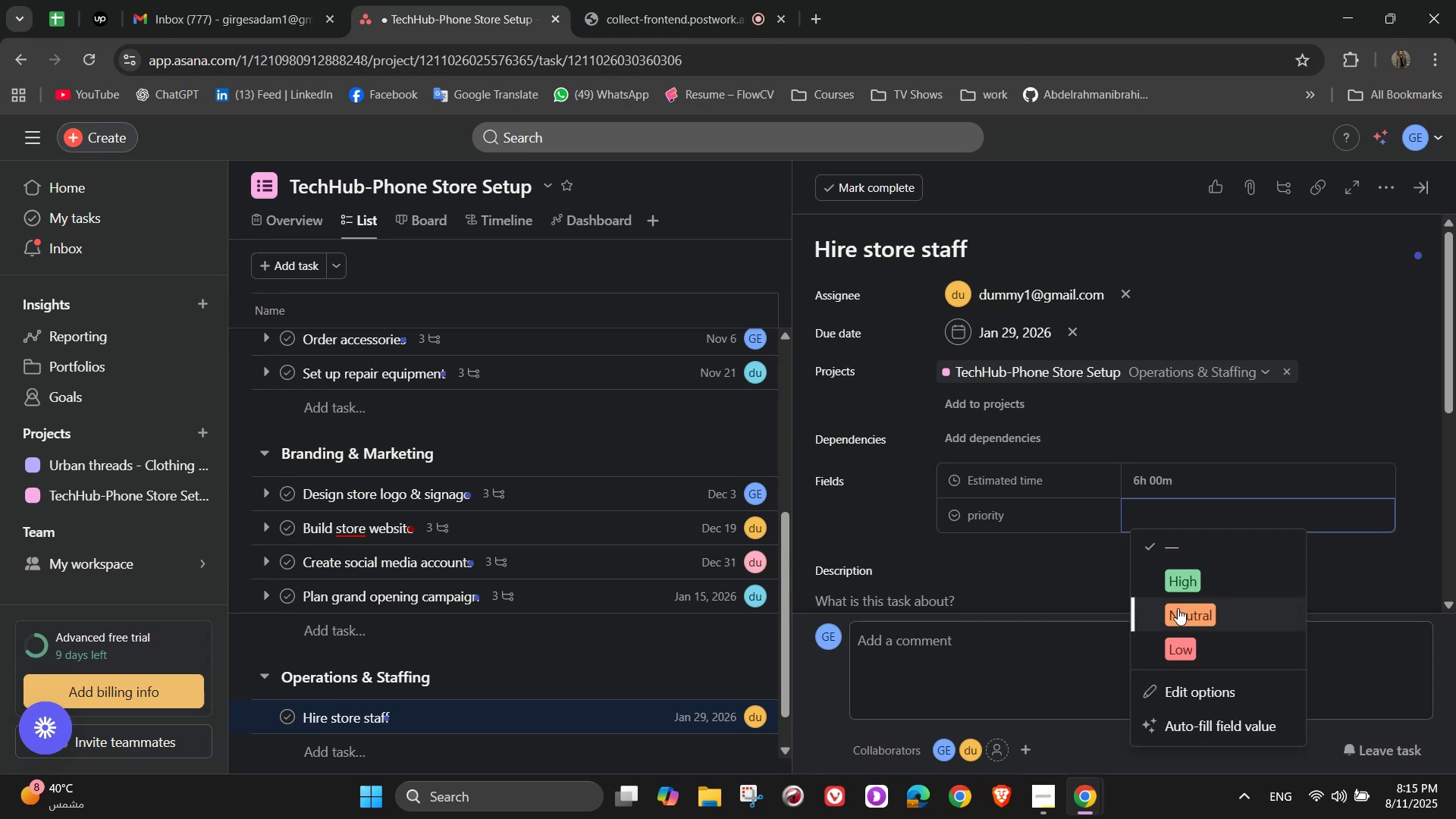 
left_click([1178, 642])
 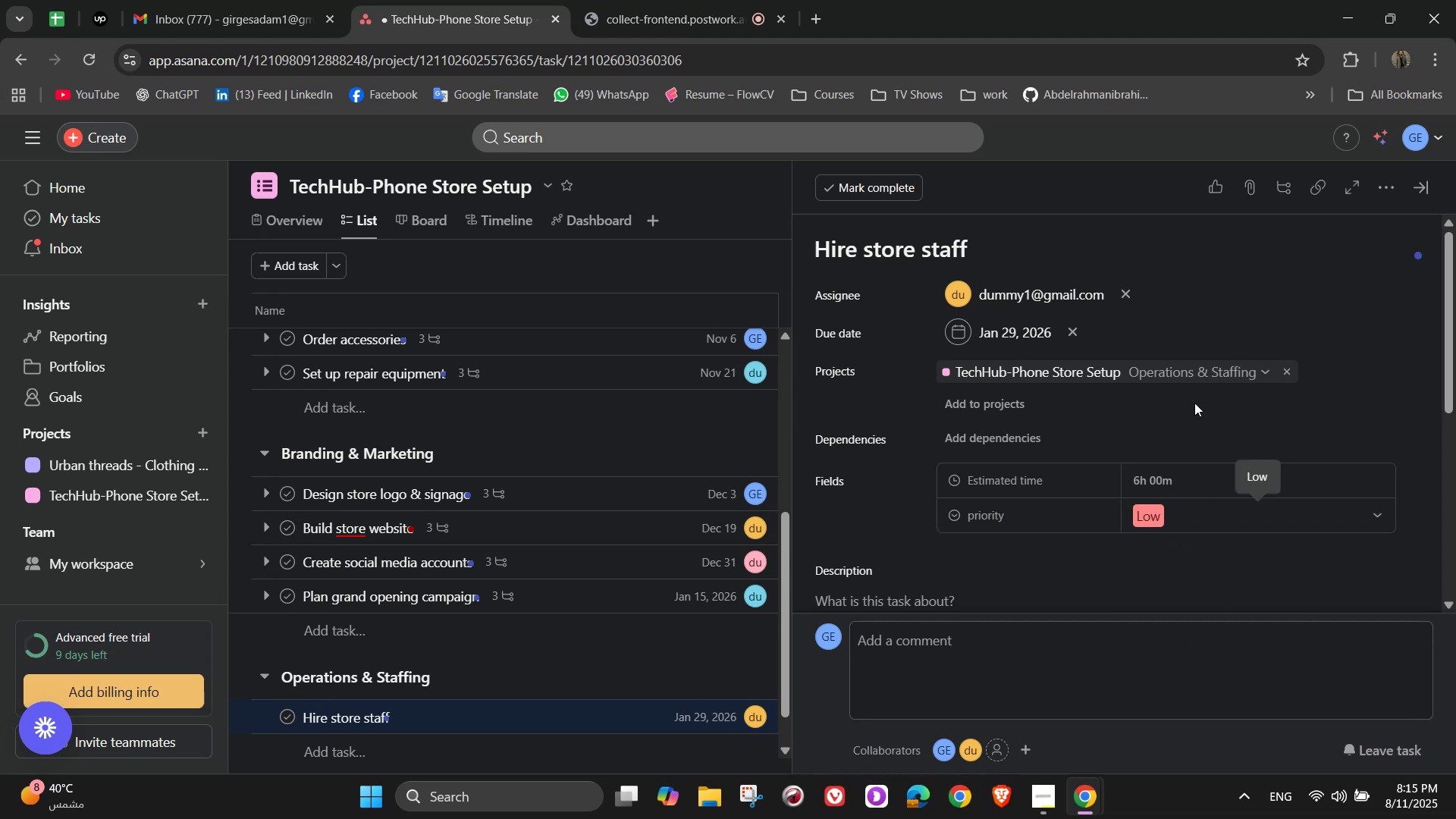 
scroll: coordinate [1155, 395], scroll_direction: down, amount: 2.0
 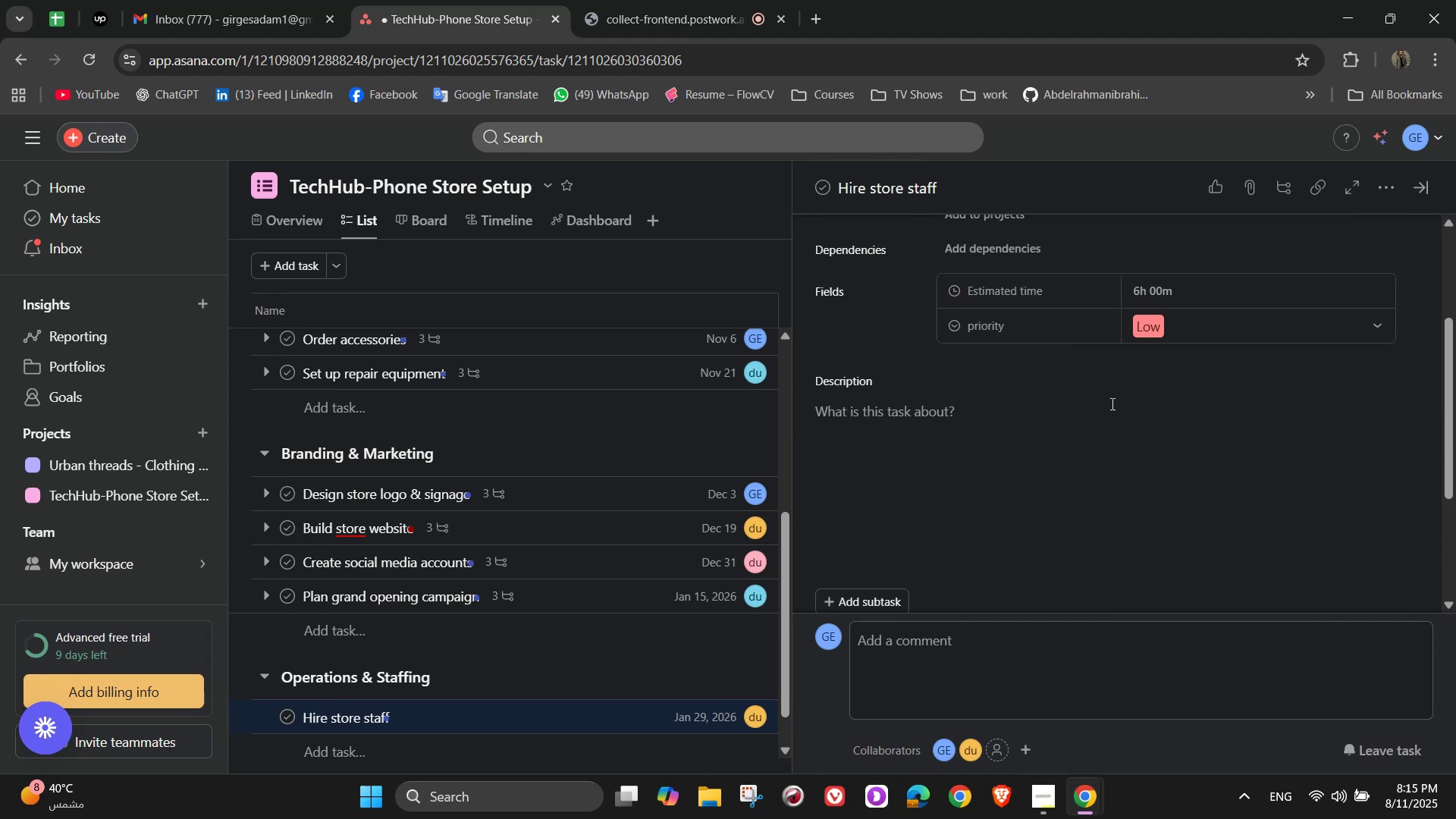 
left_click([1089, 445])
 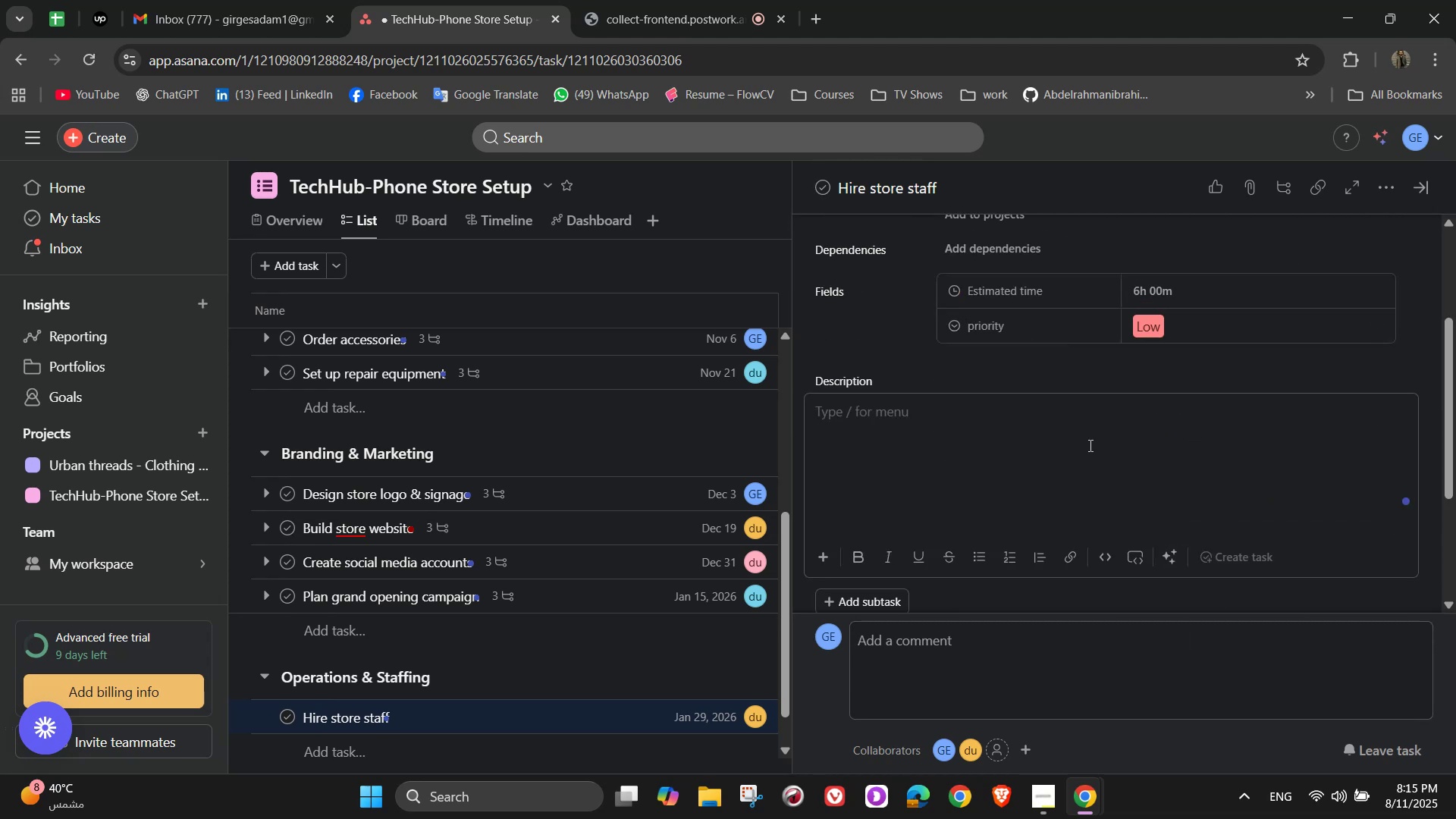 
type(Bring in a skilled sales and repair team)
 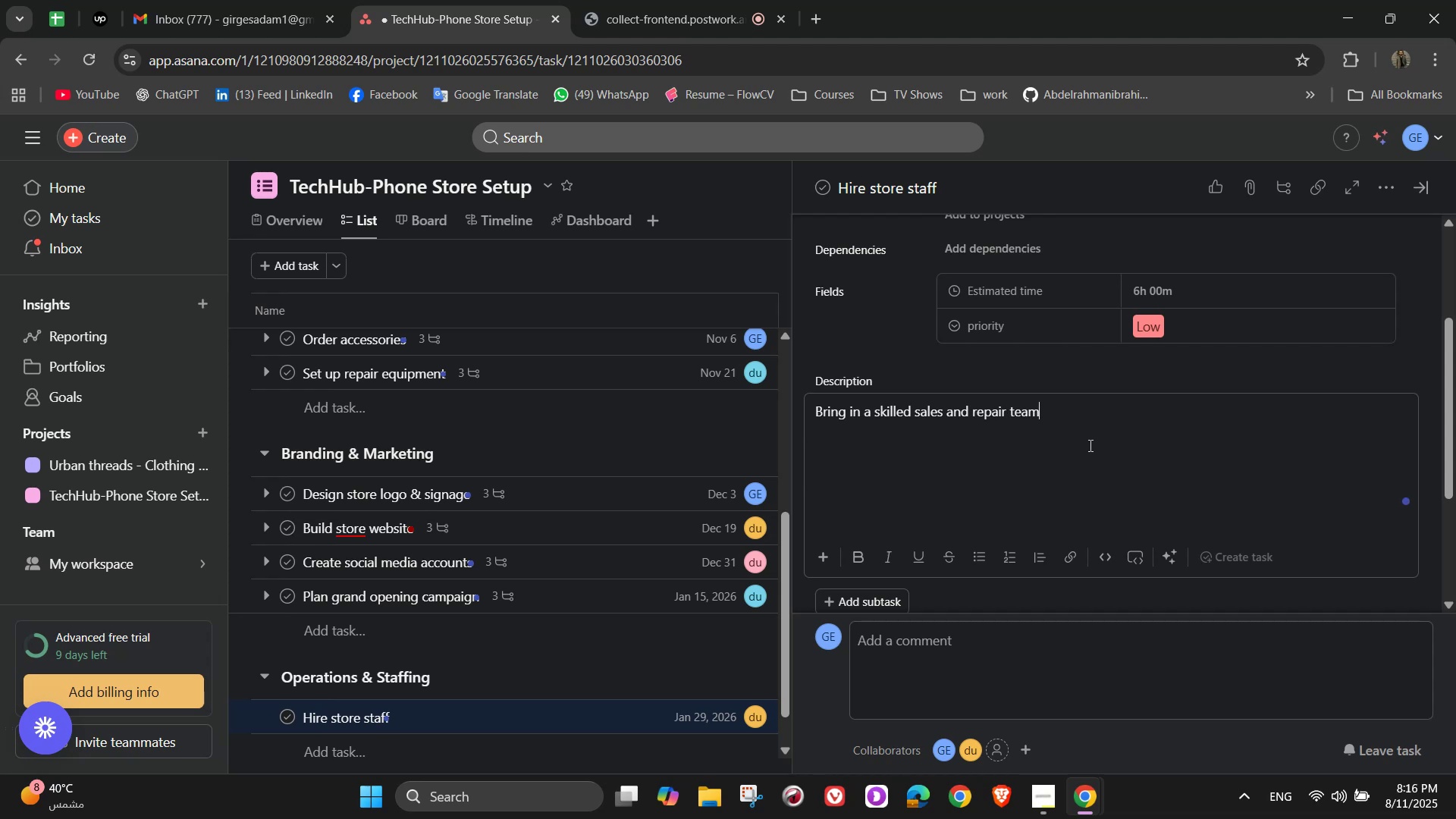 
scroll: coordinate [1097, 425], scroll_direction: down, amount: 2.0
 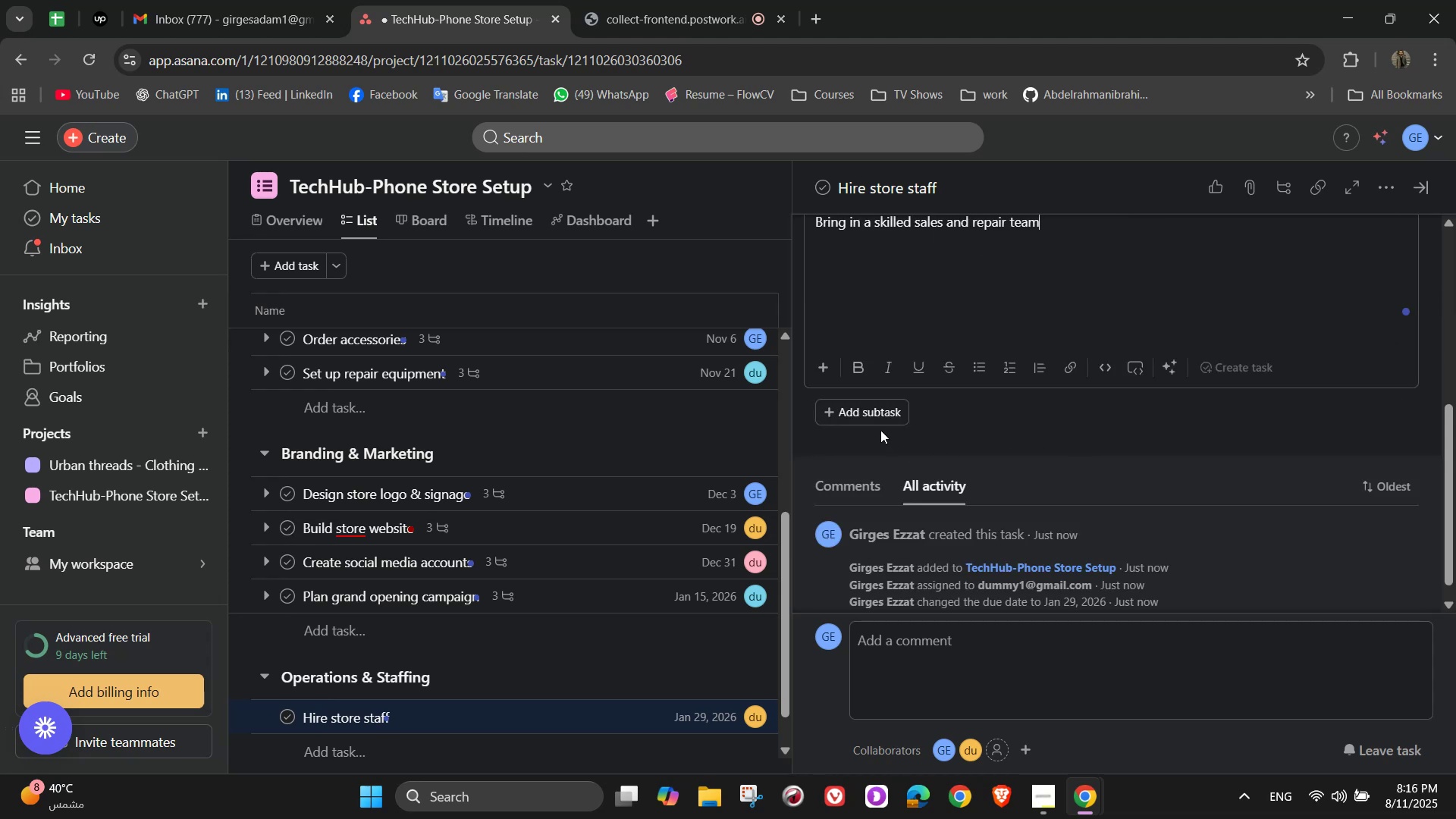 
left_click([873, 410])
 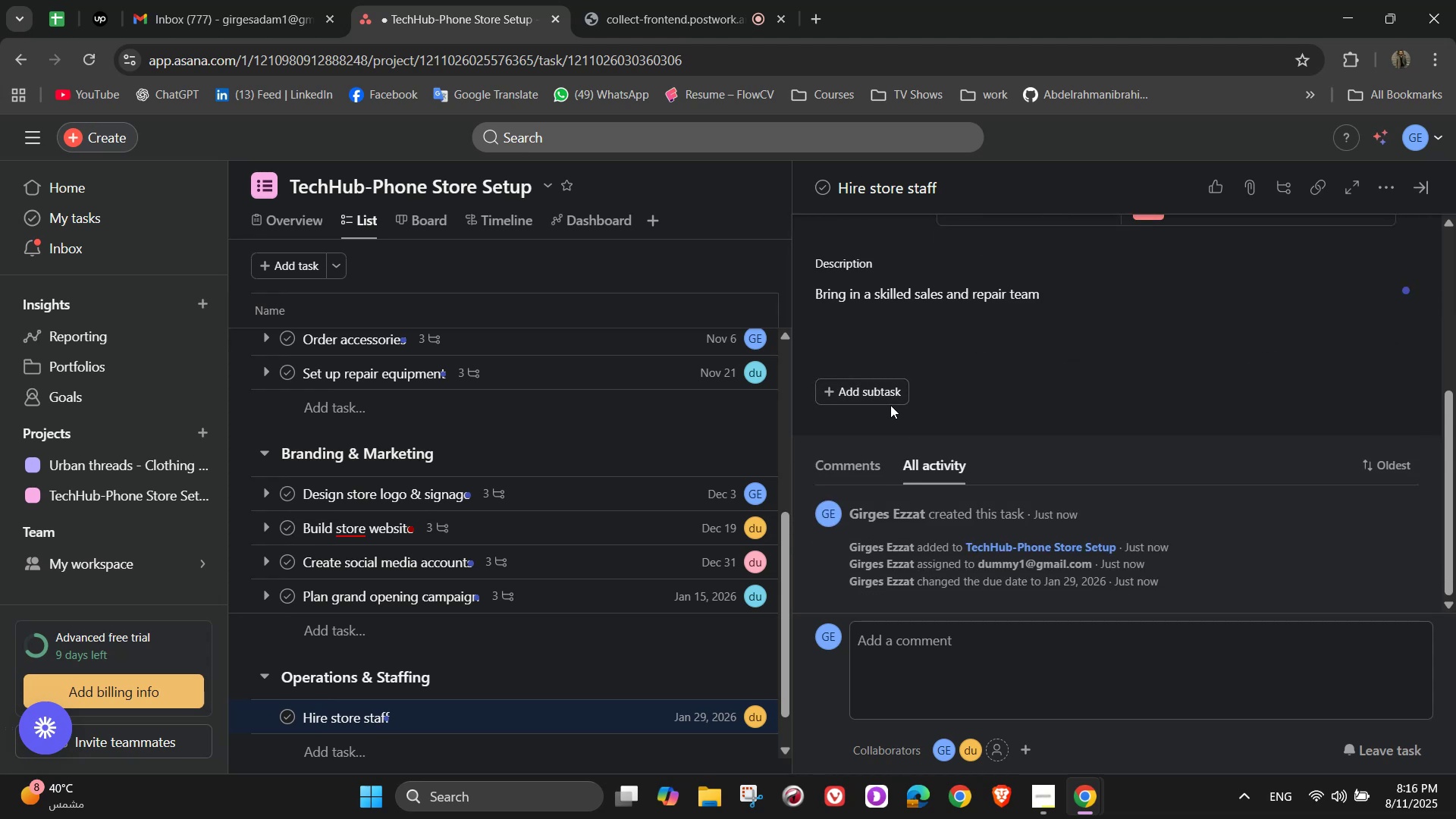 
left_click([890, 388])
 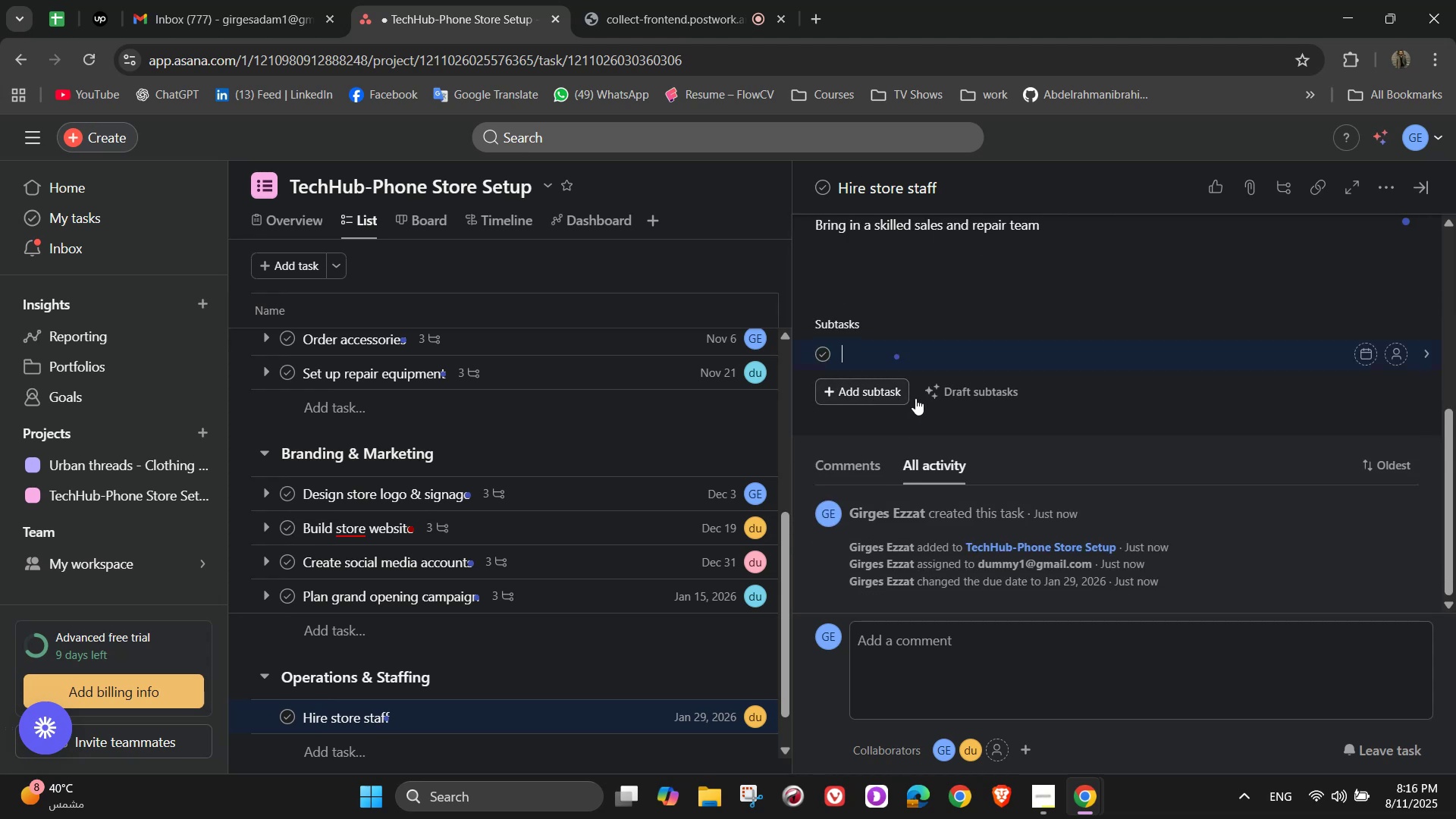 
type(Write job descriptions)
key(NumpadEnter)
type(Conduct interview)
key(NumpadEnter)
key(Backspace)
type(s)
 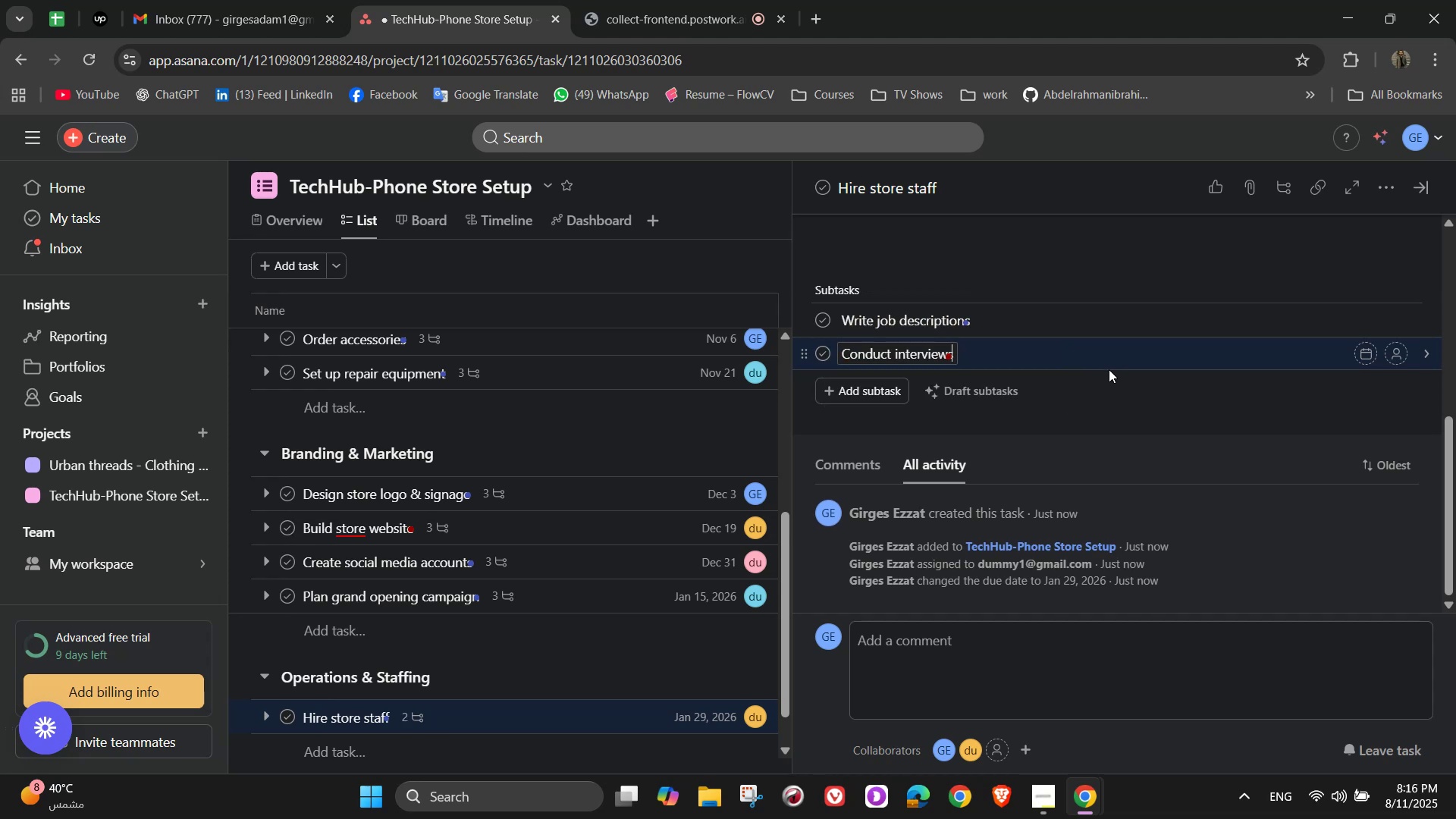 
 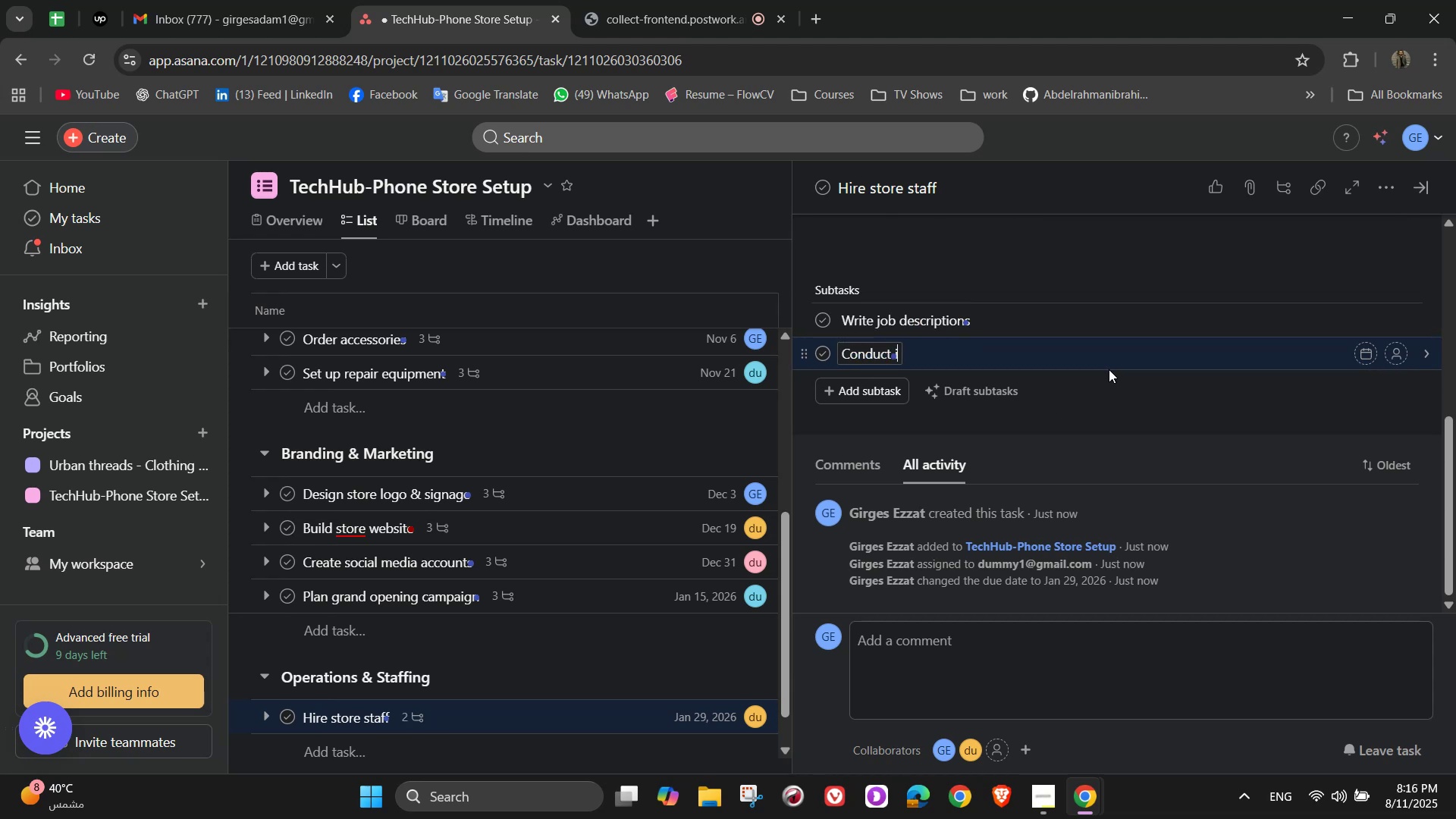 
key(Enter)
 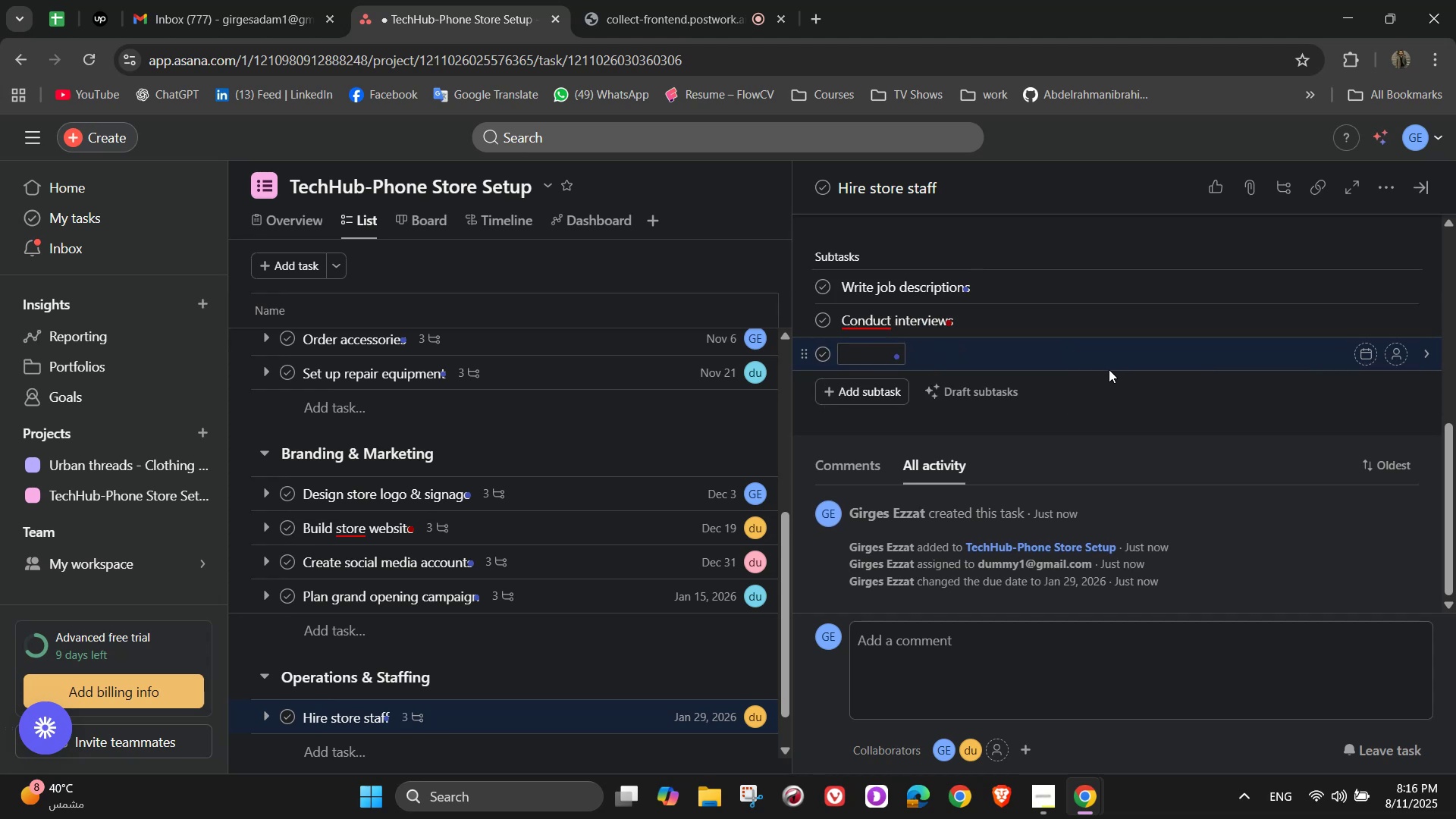 
type(Finalize )
 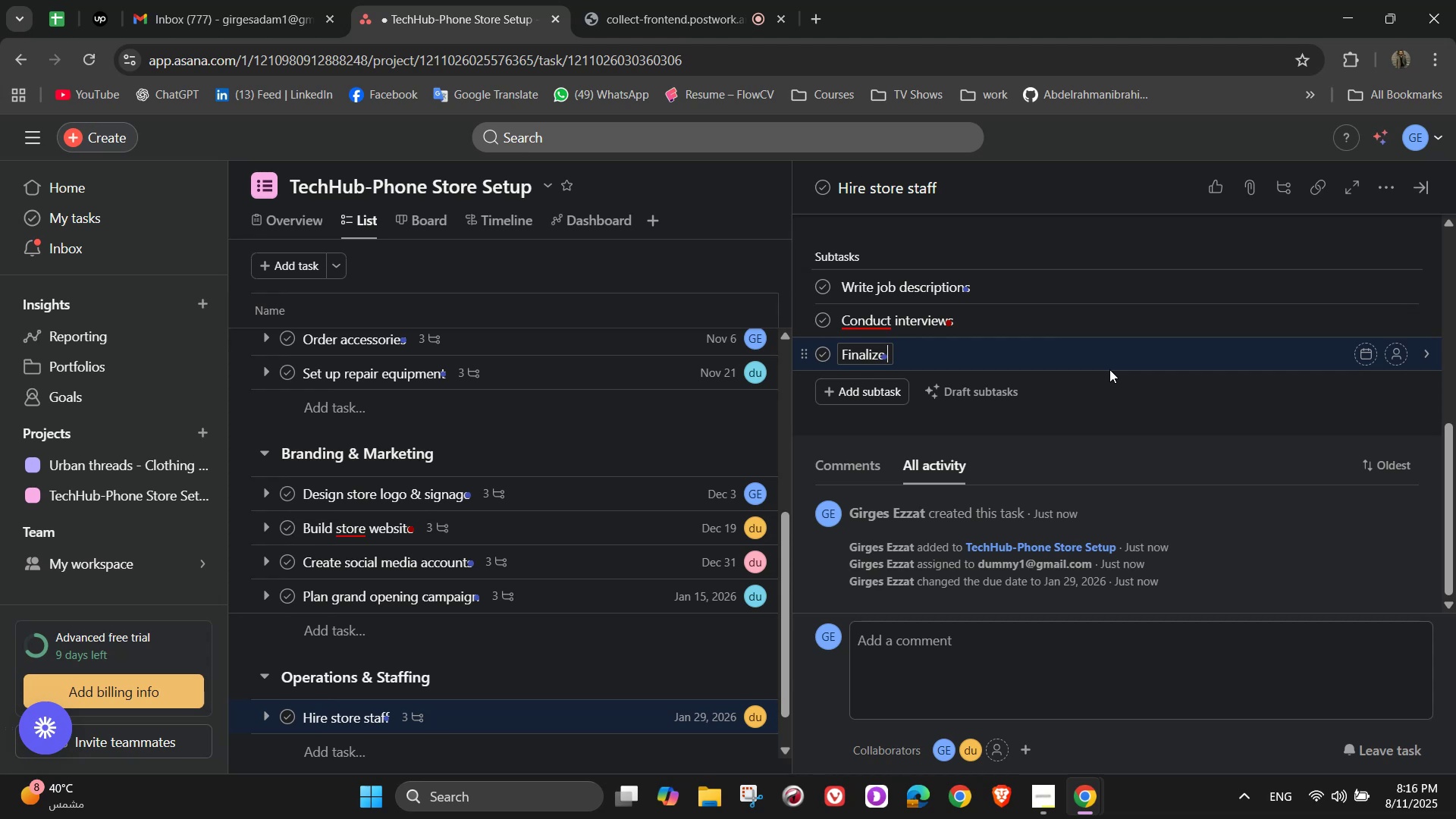 
type(employ)
 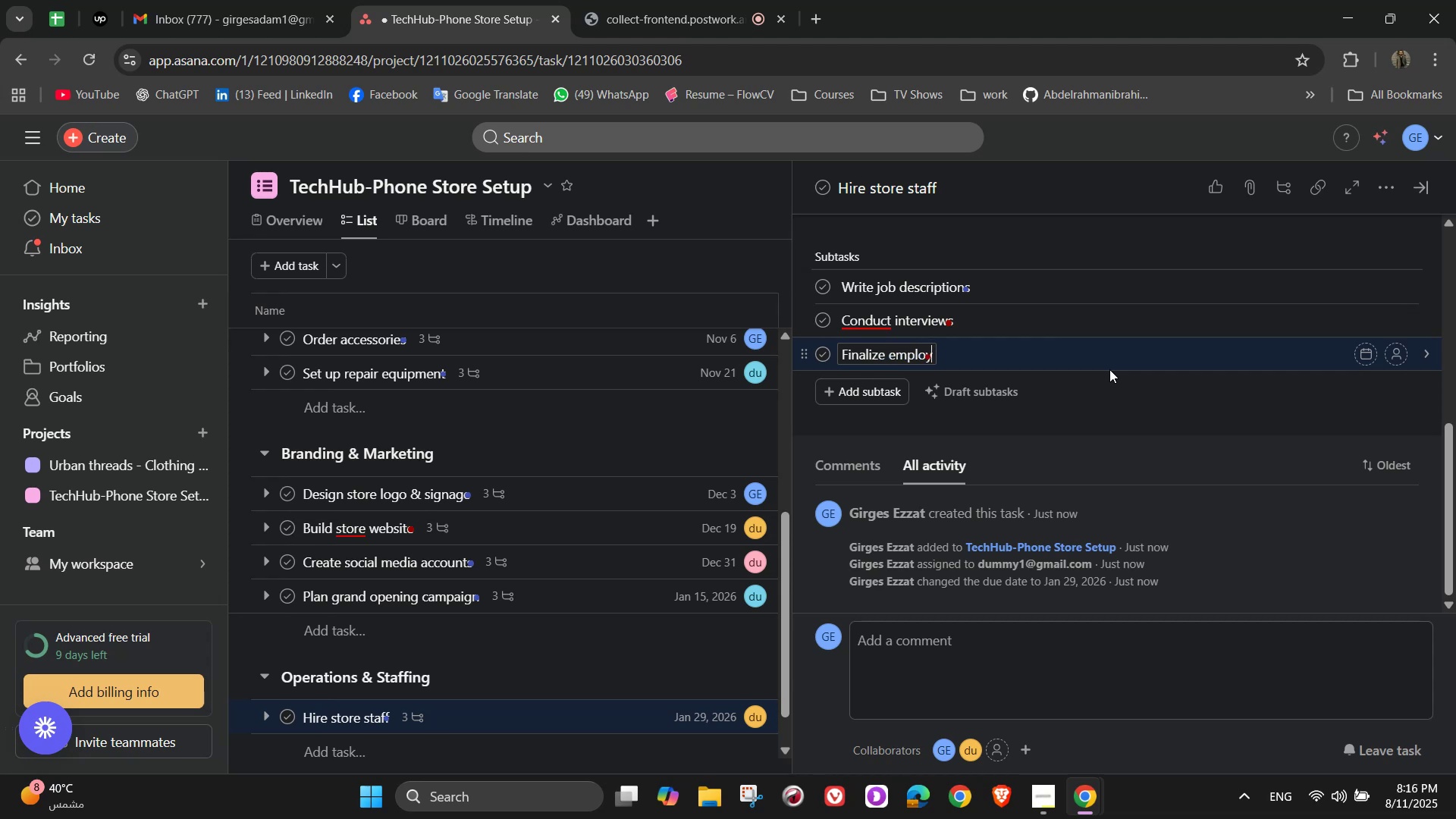 
type(ment)
 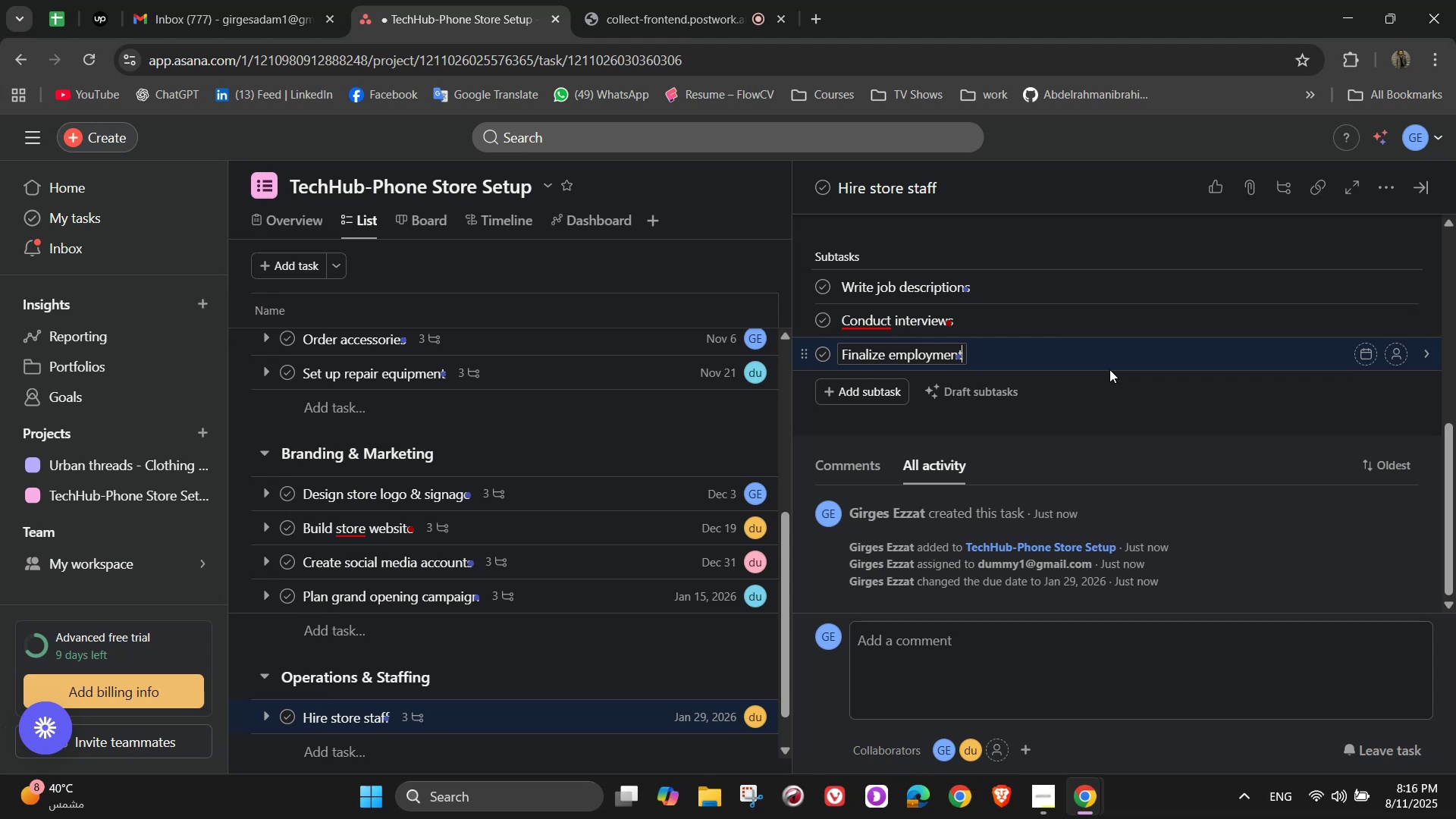 
type( contracts)
 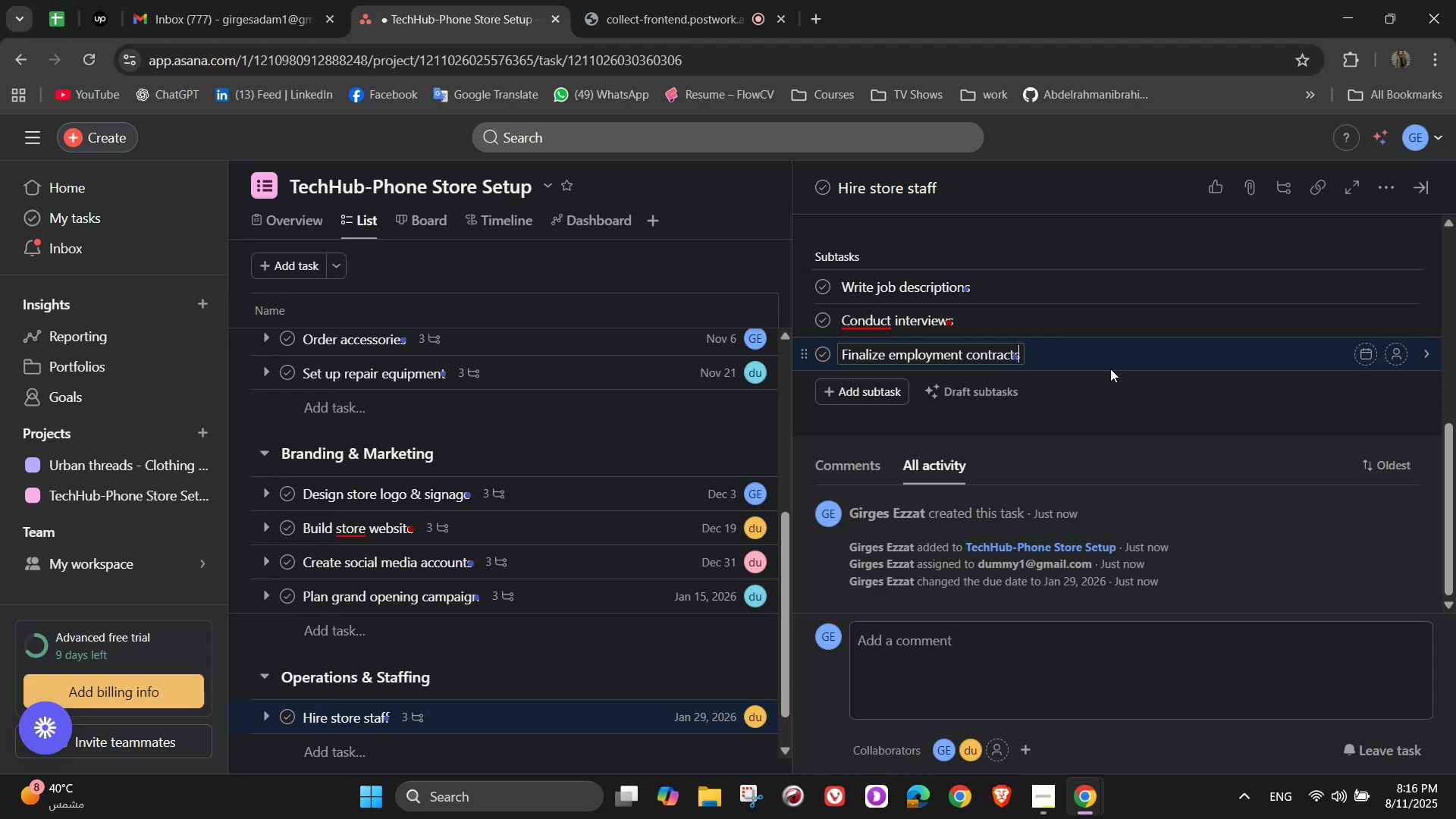 
wait(7.19)
 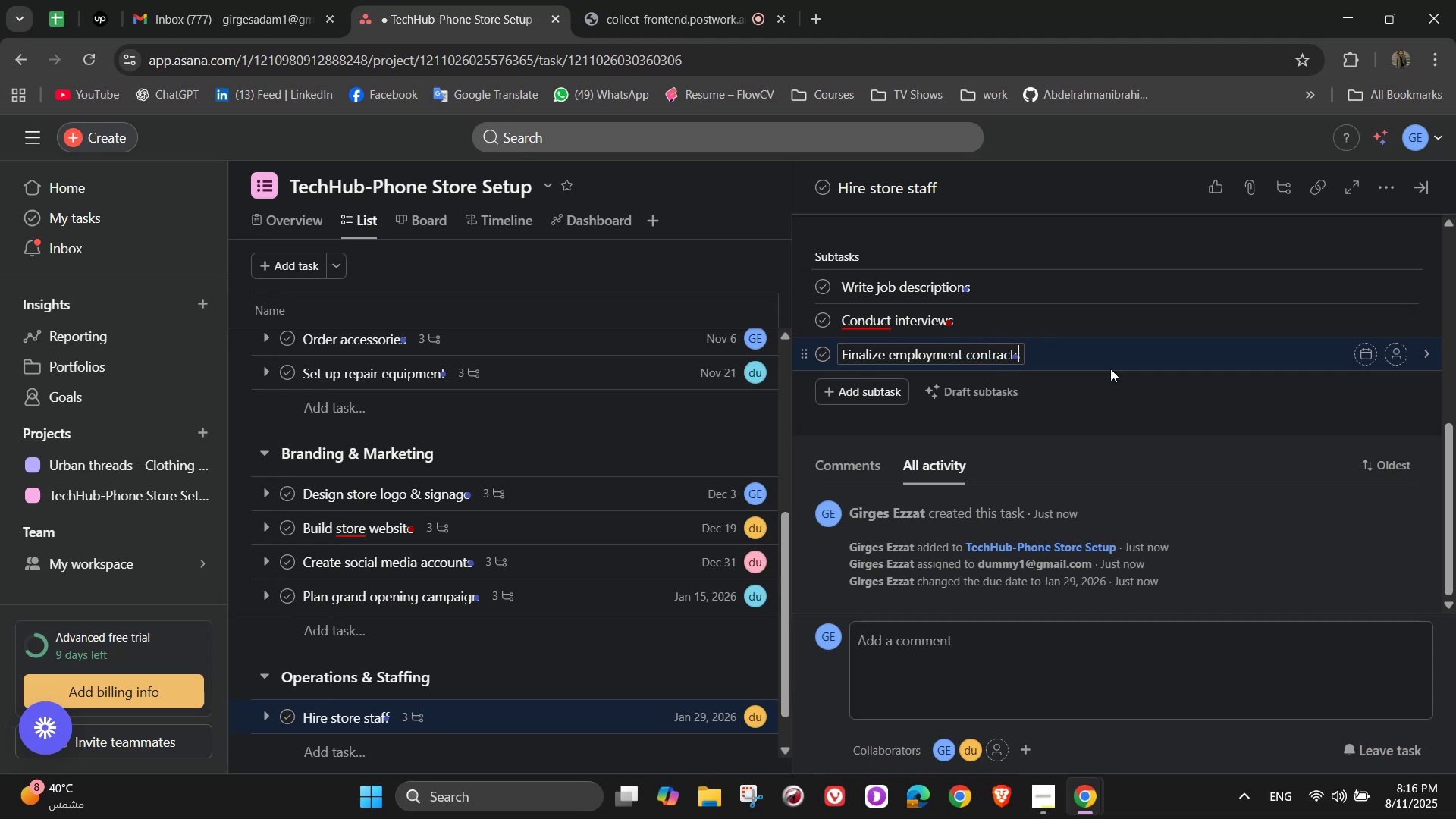 
left_click([1407, 287])
 